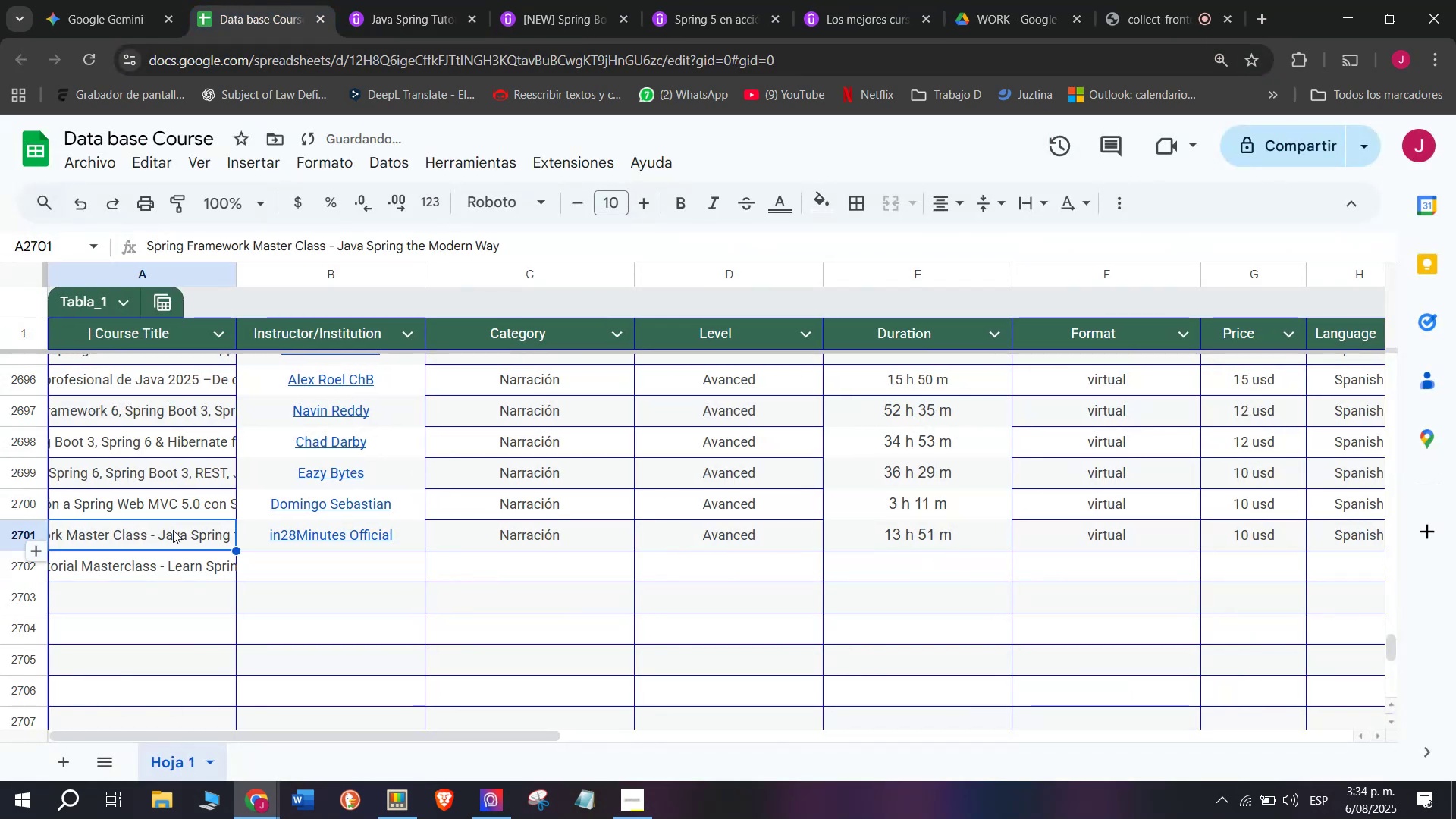 
left_click([378, 0])
 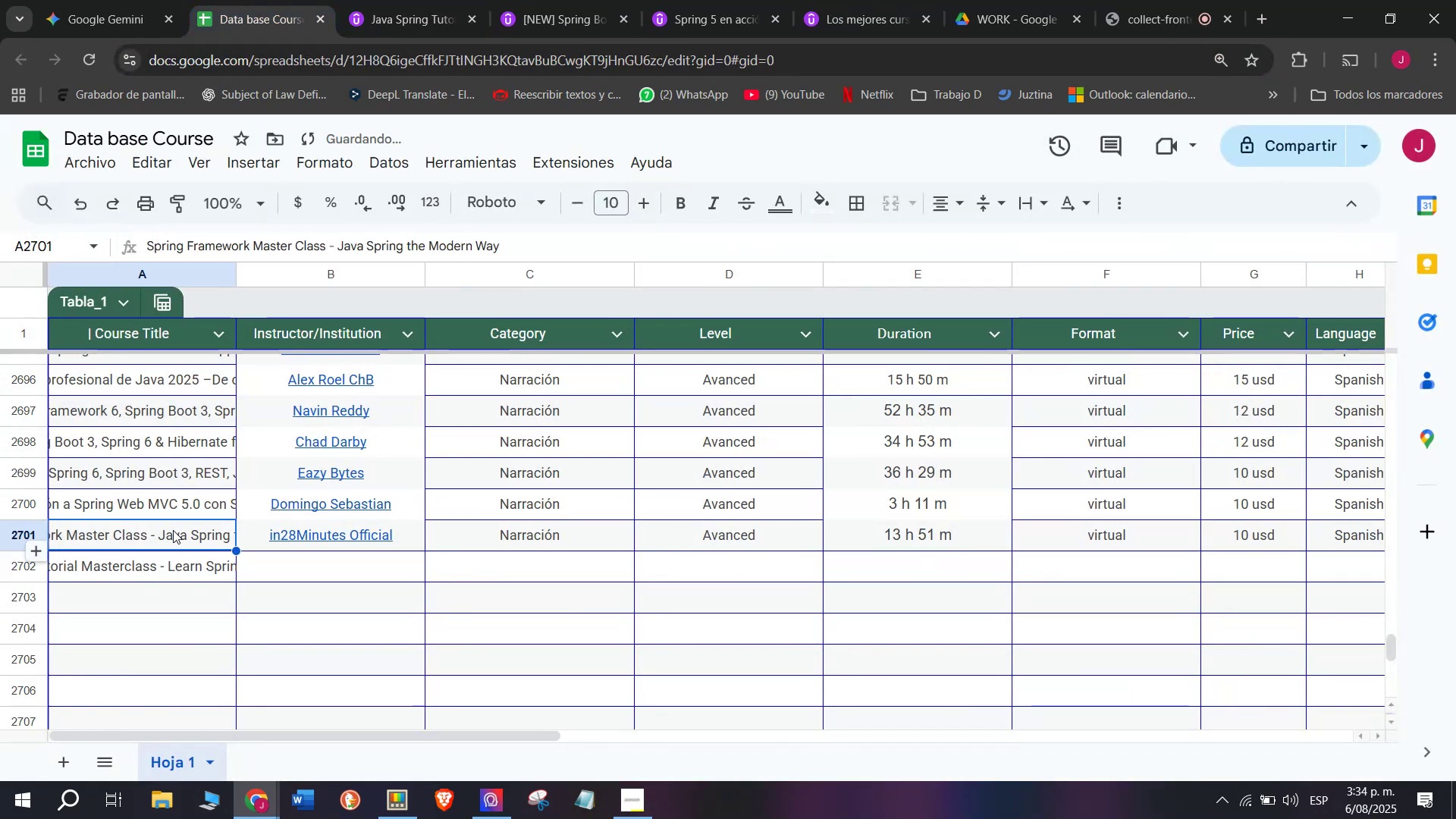 
left_click([419, 14])
 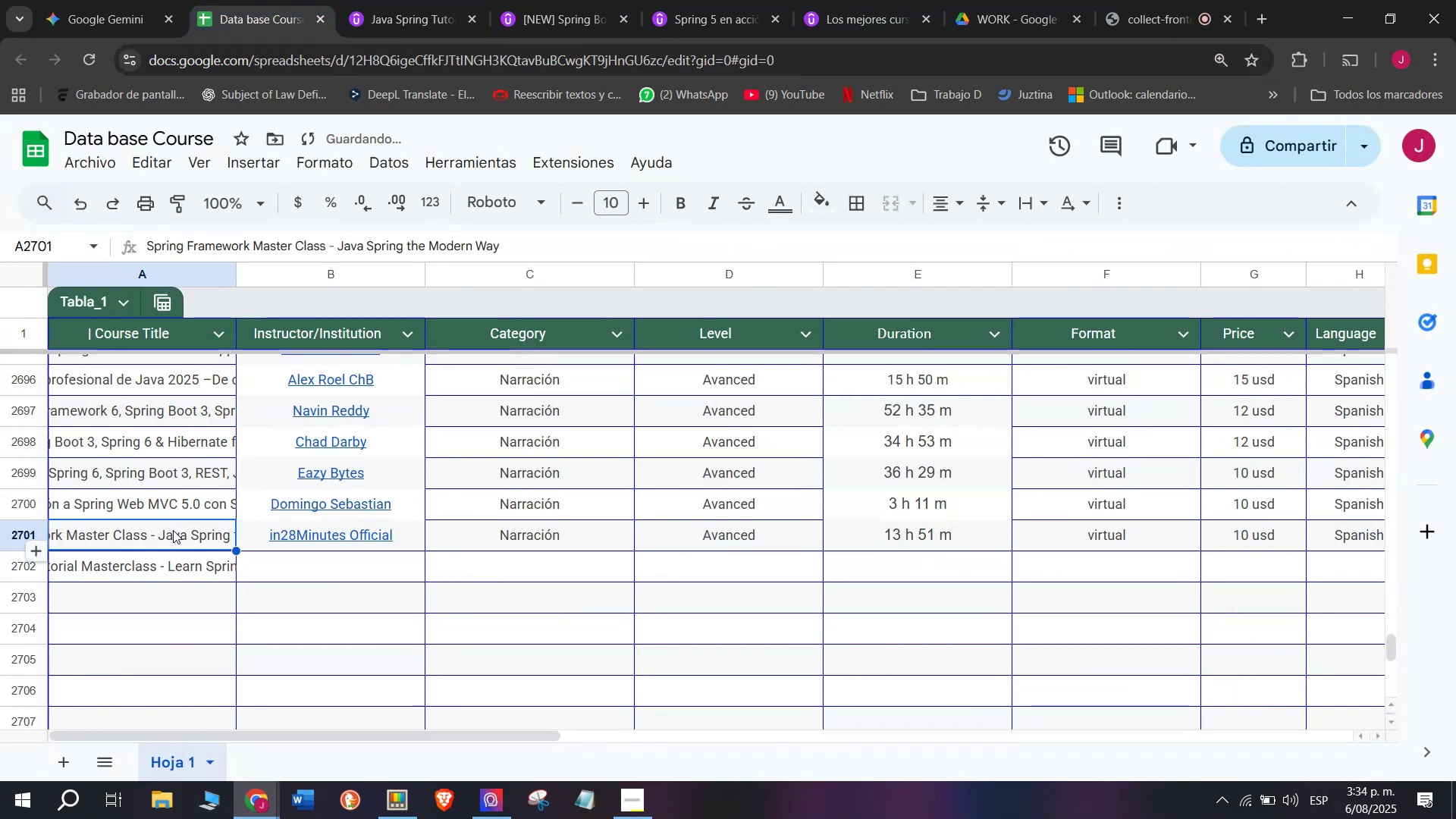 
left_click_drag(start_coordinate=[199, 333], to_coordinate=[568, 380])
 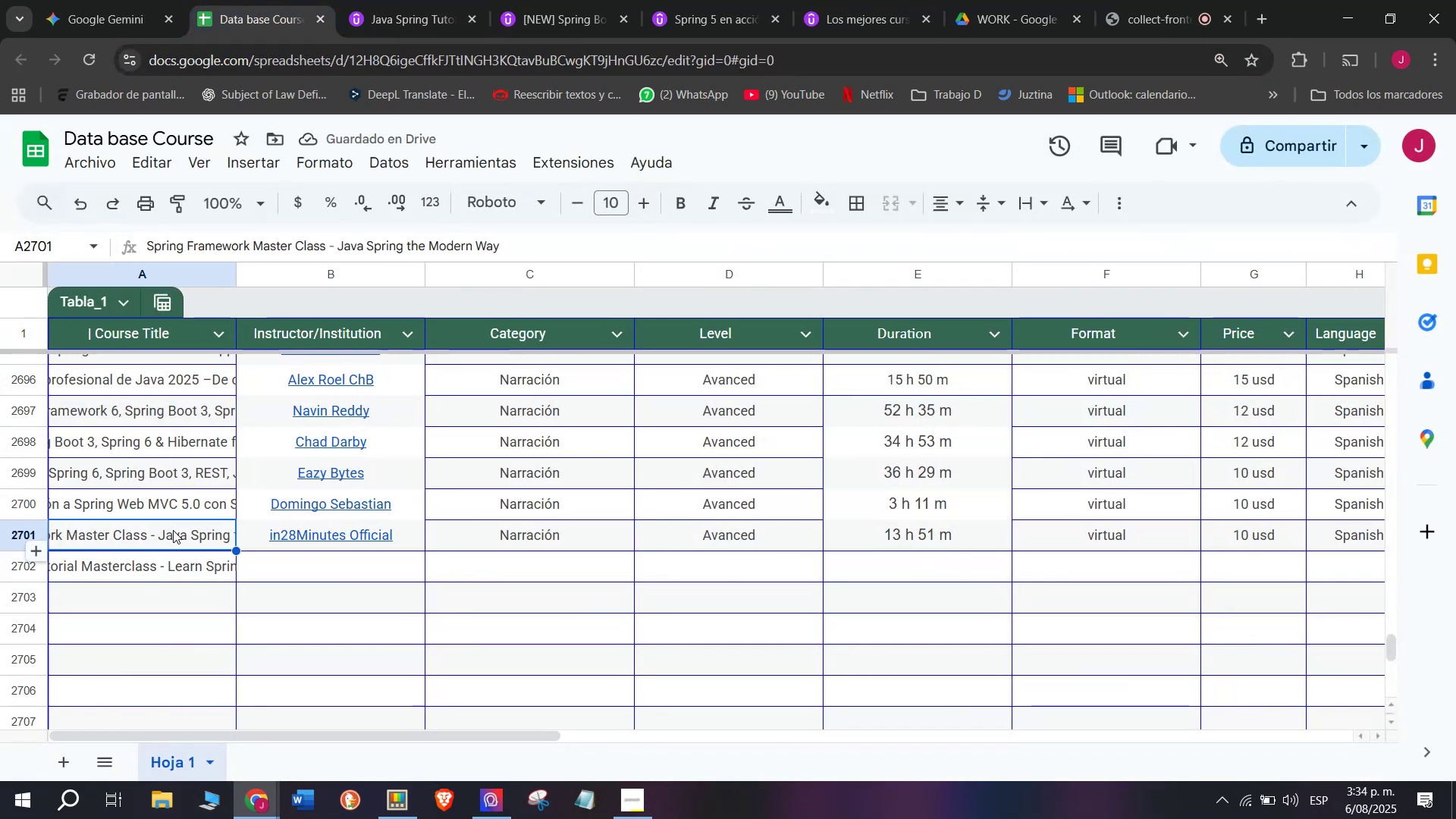 
key(Break)
 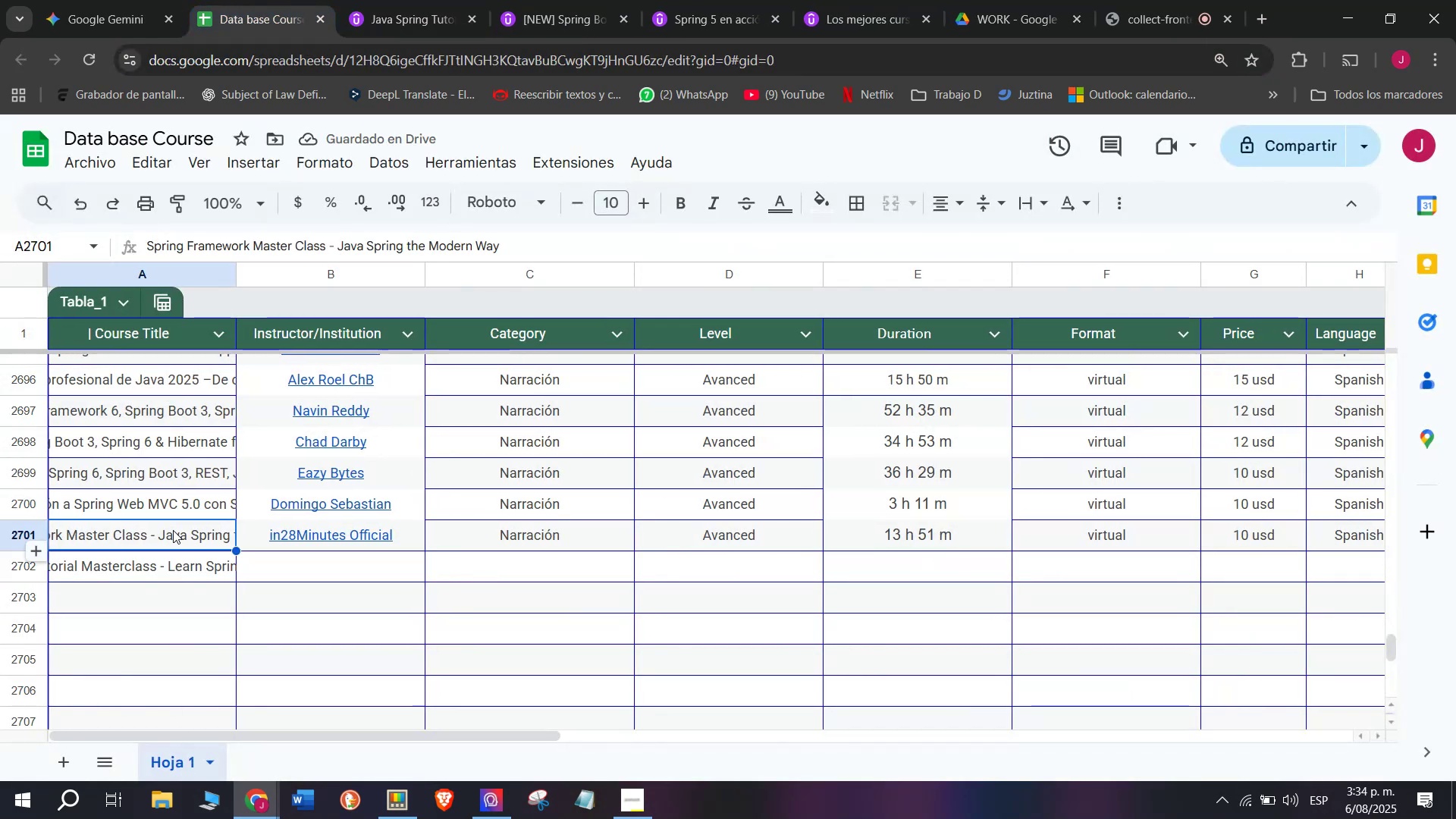 
key(Control+ControlLeft)
 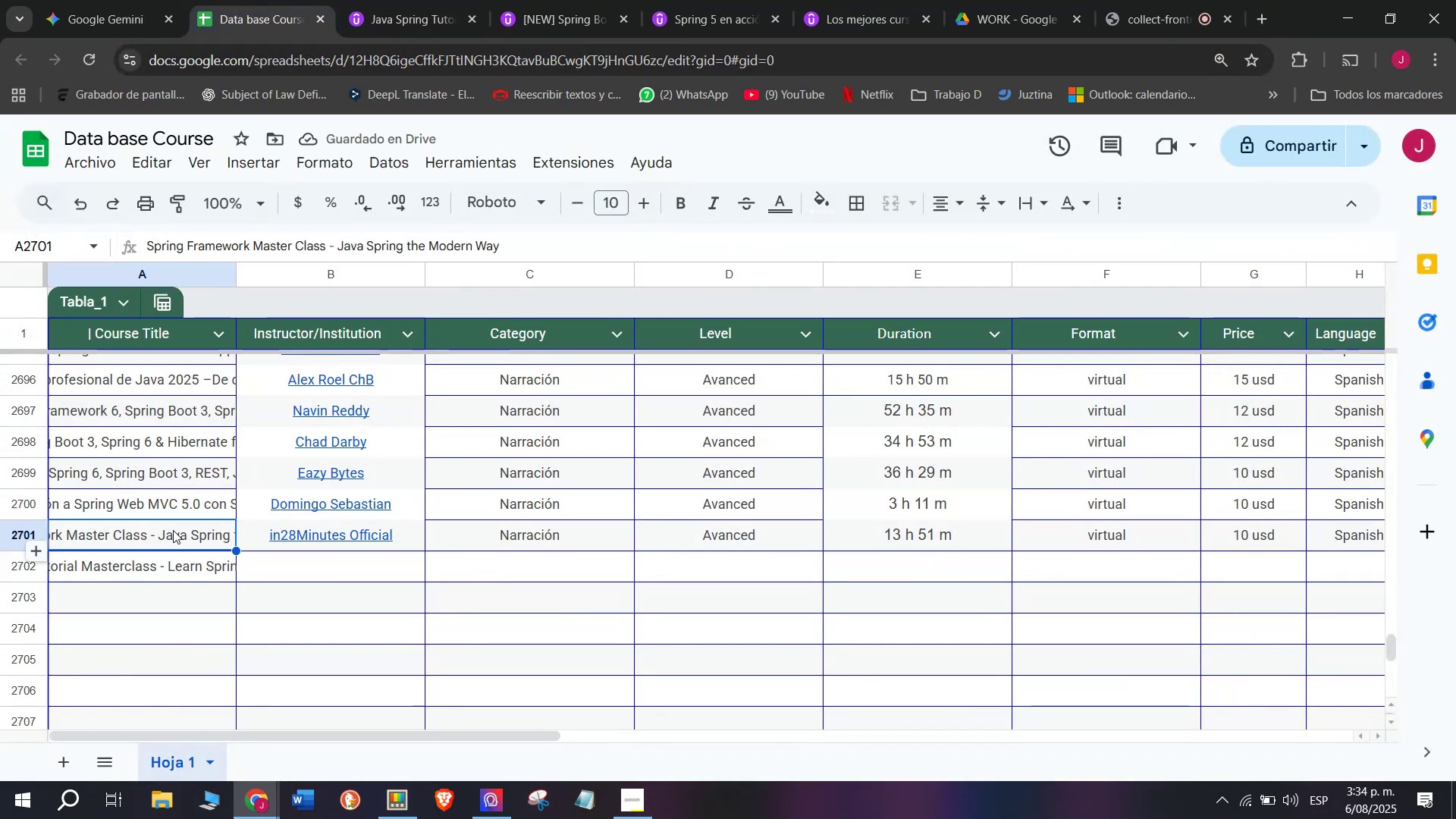 
key(Control+C)
 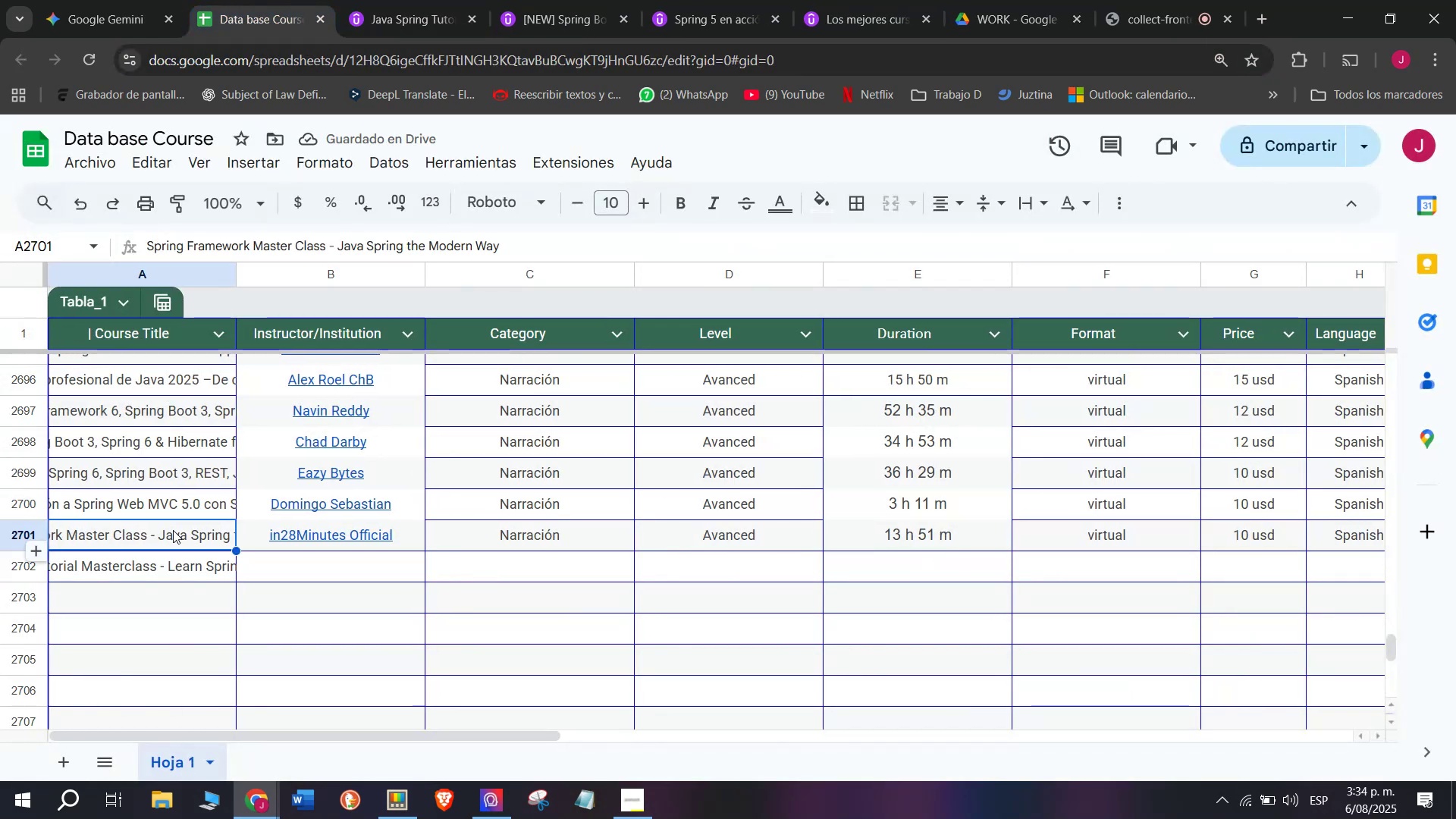 
key(Break)
 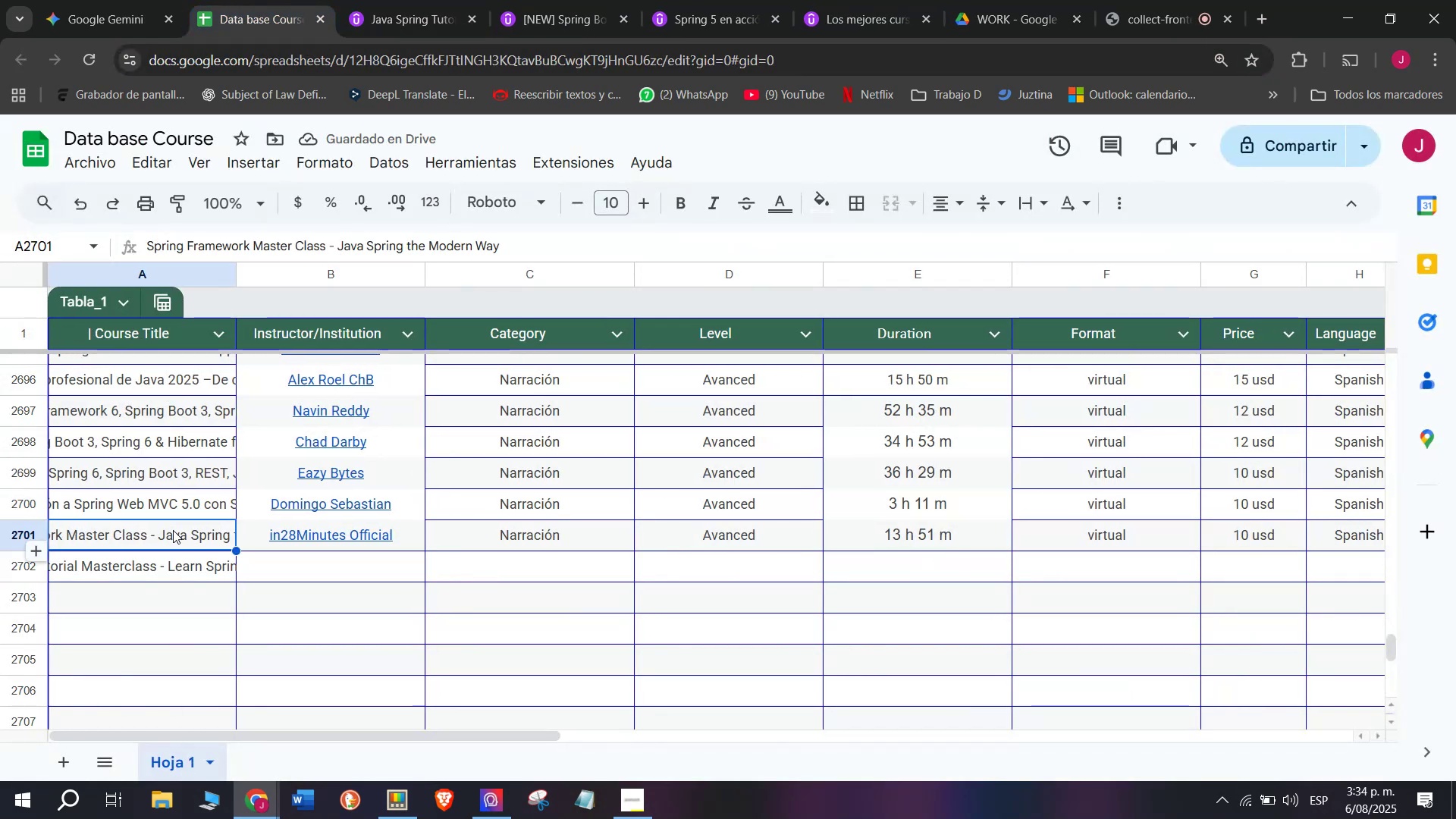 
key(Control+ControlLeft)
 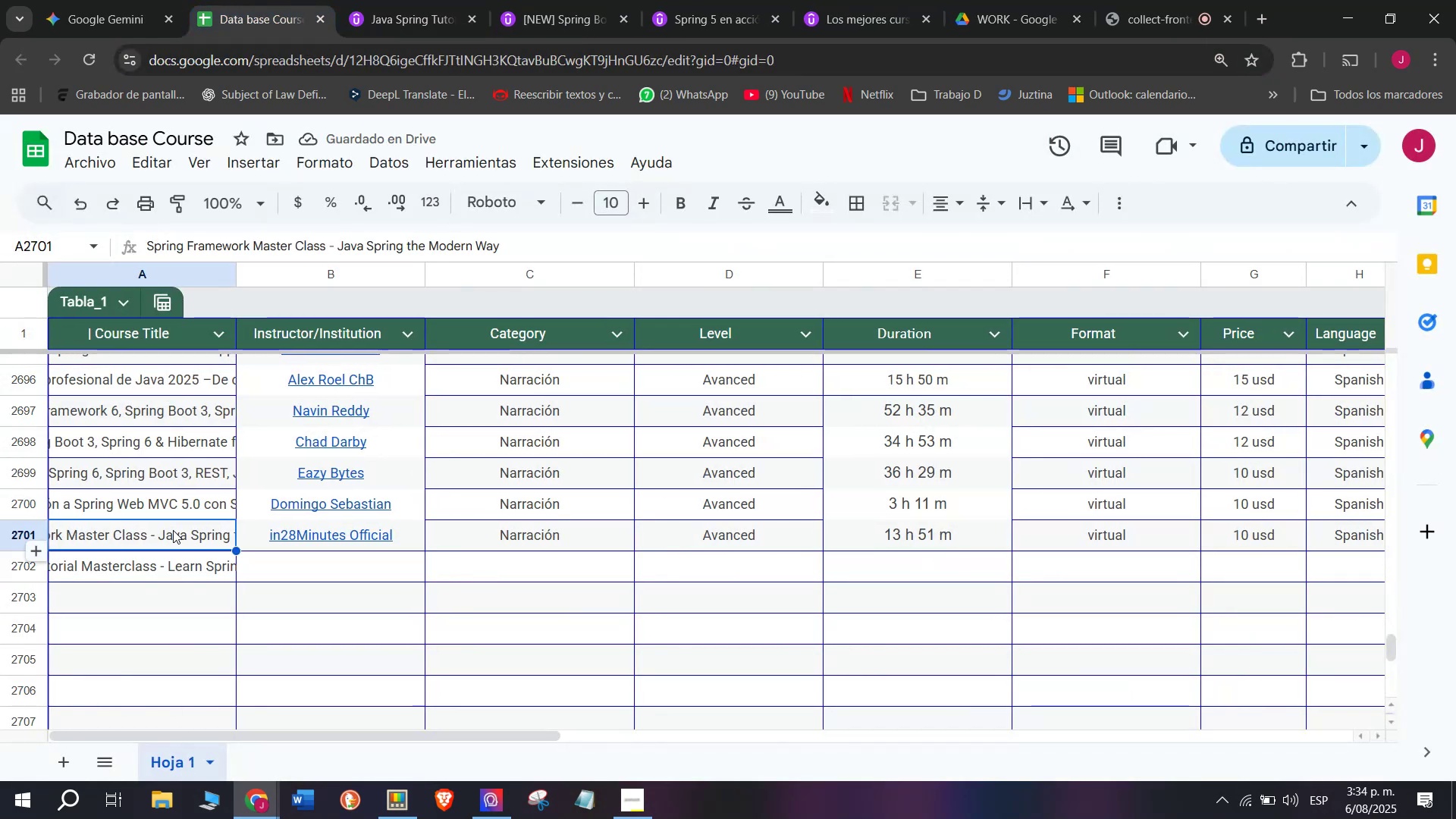 
key(Control+C)
 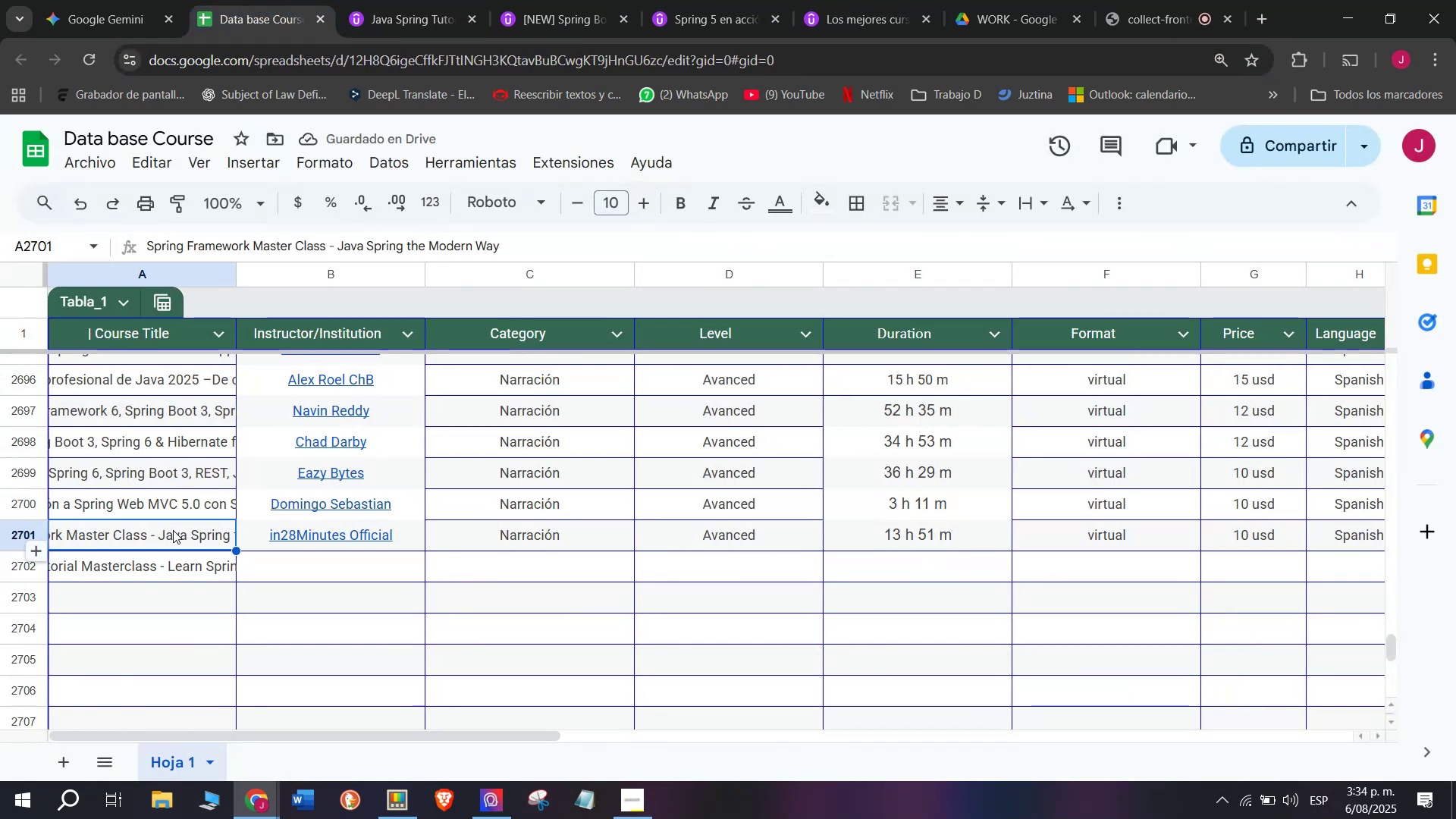 
left_click([268, 0])
 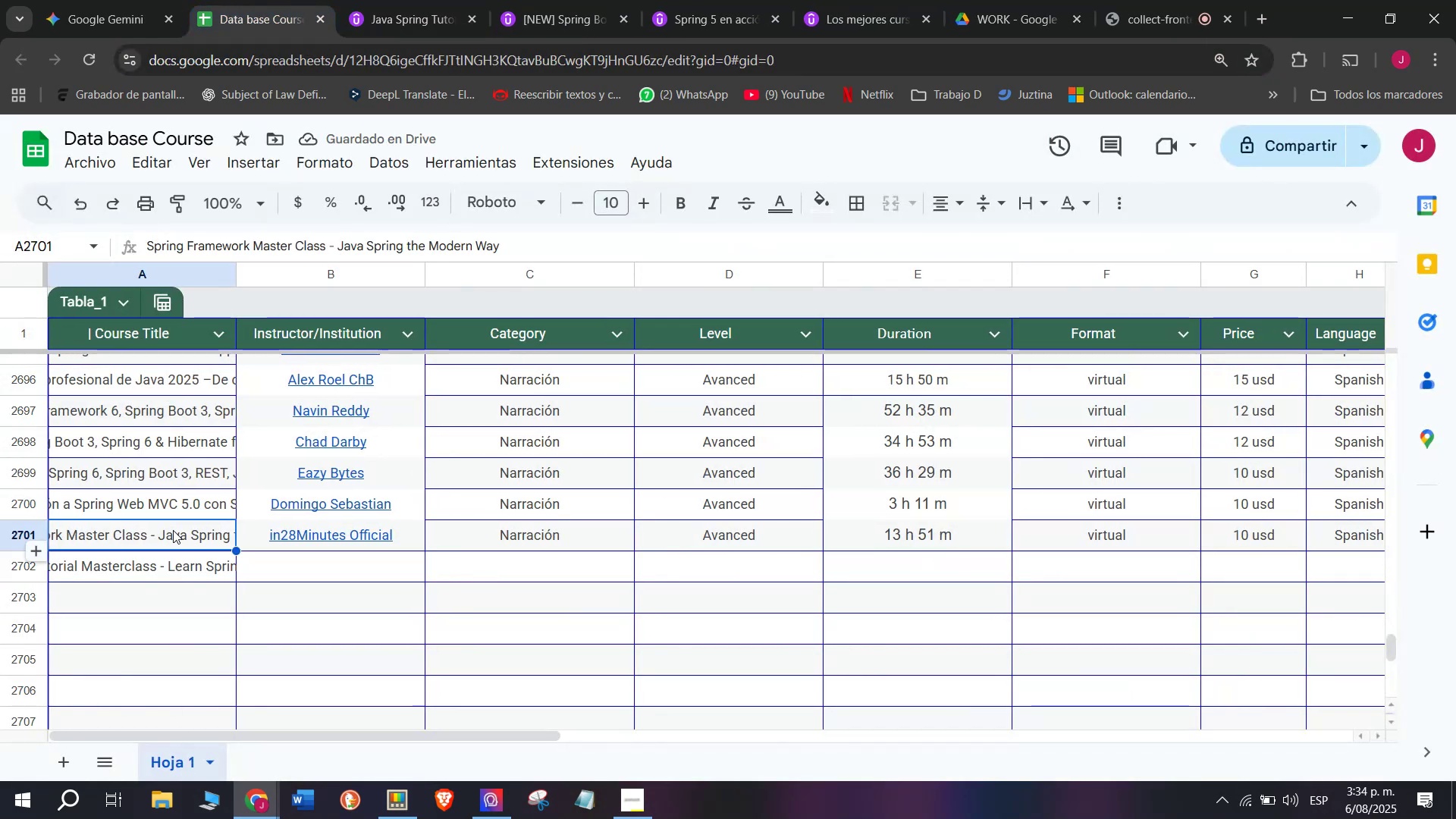 
double_click([185, 563])
 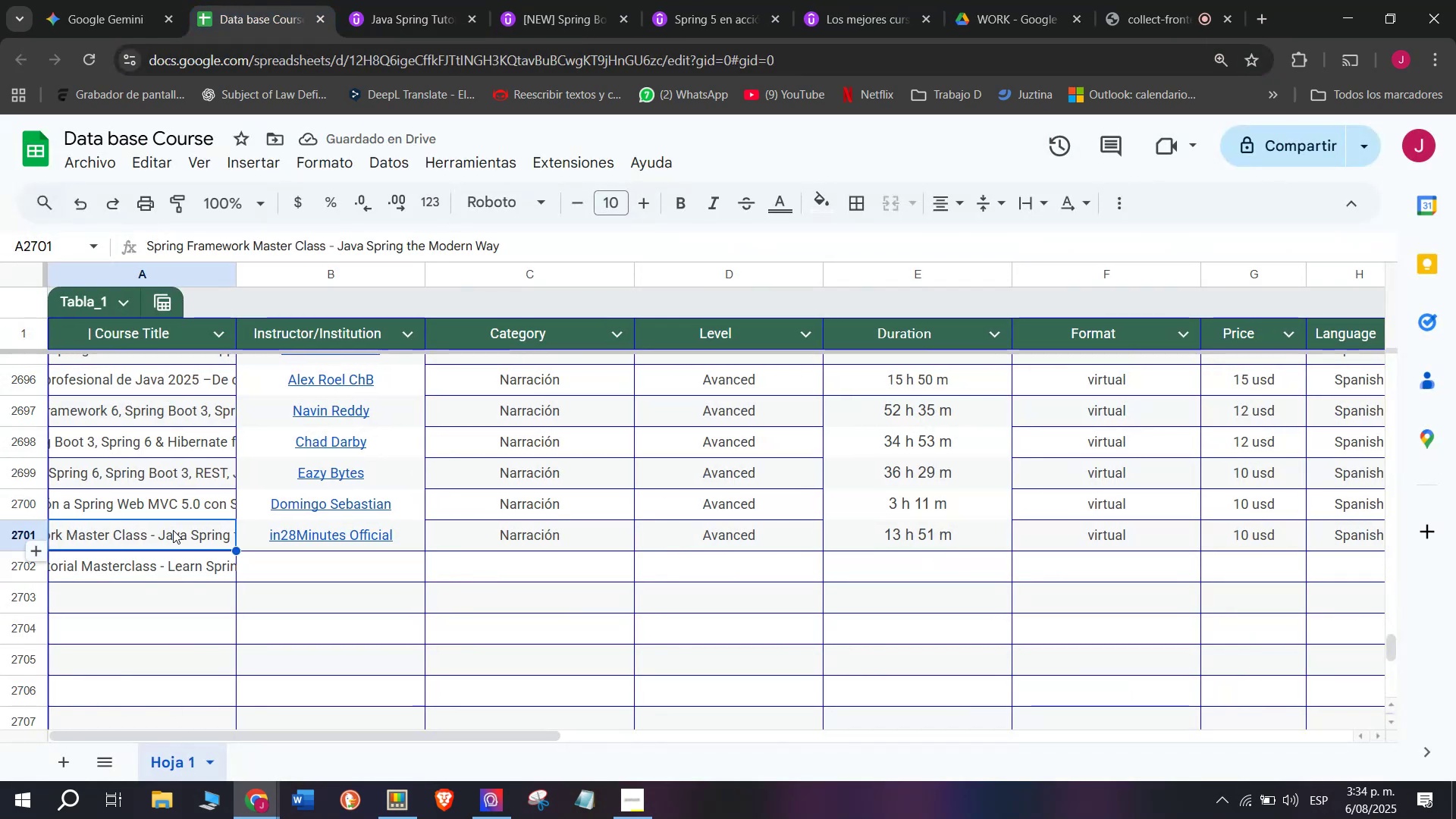 
key(Control+ControlLeft)
 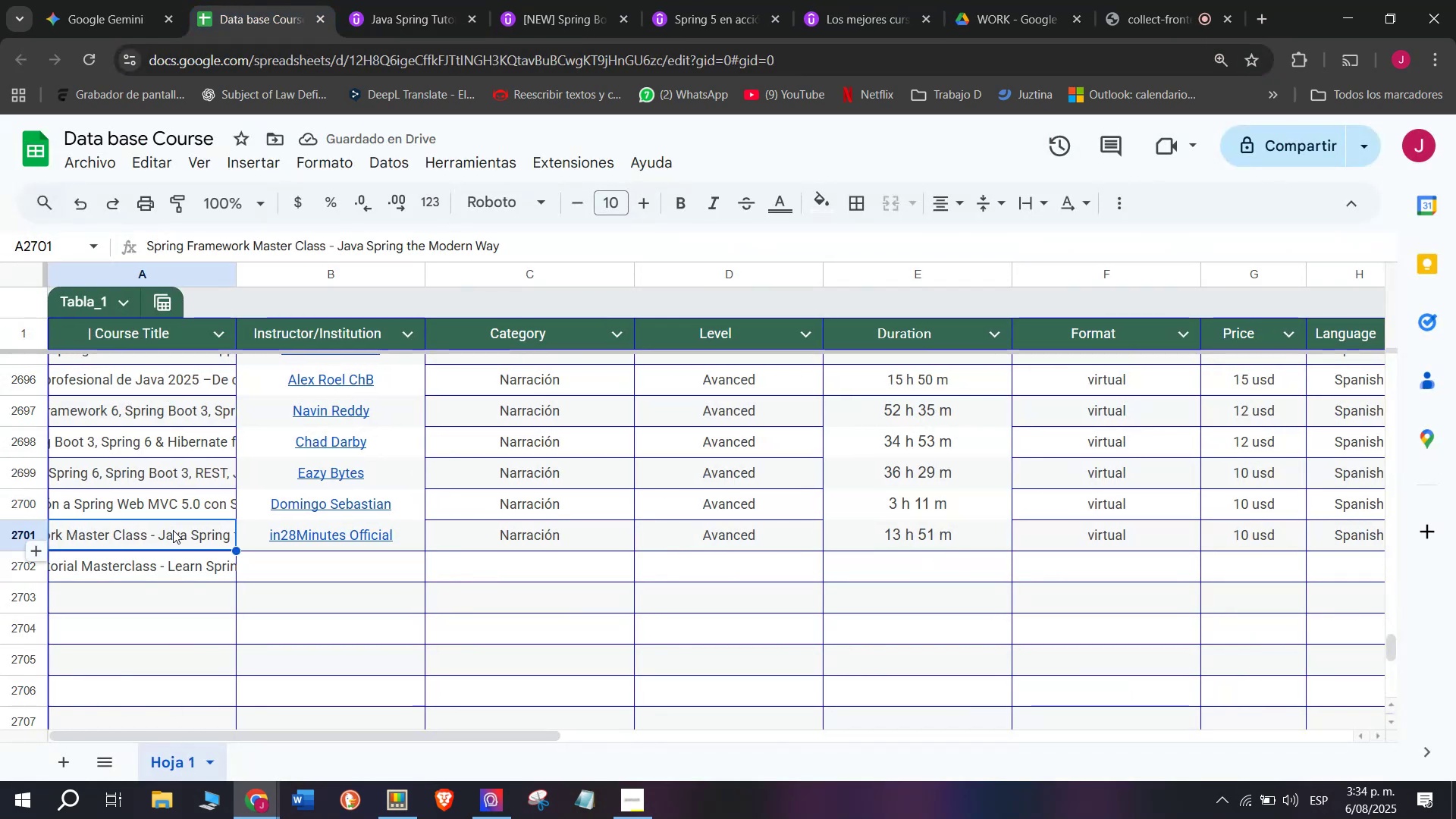 
key(Z)
 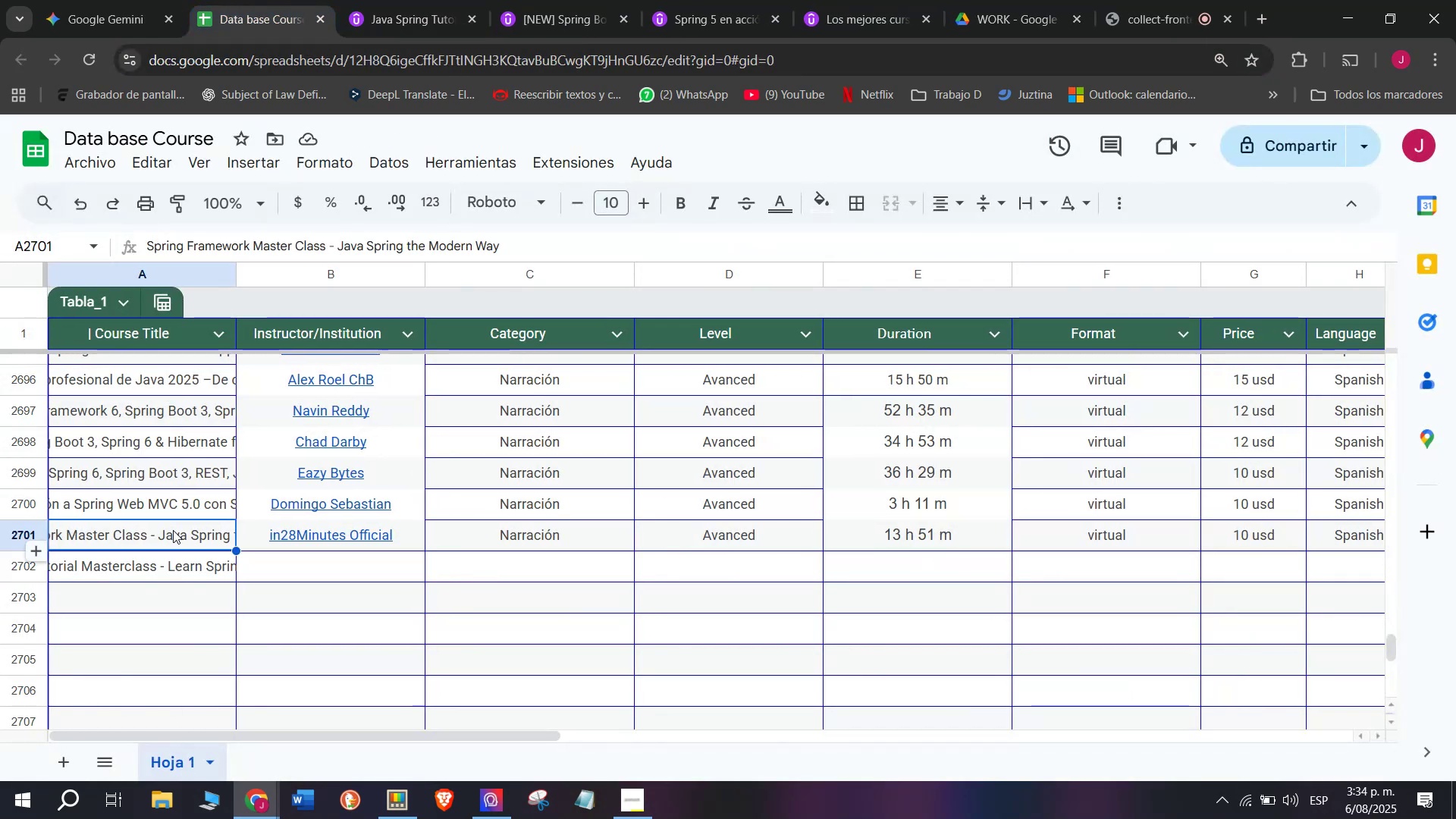 
key(Control+V)
 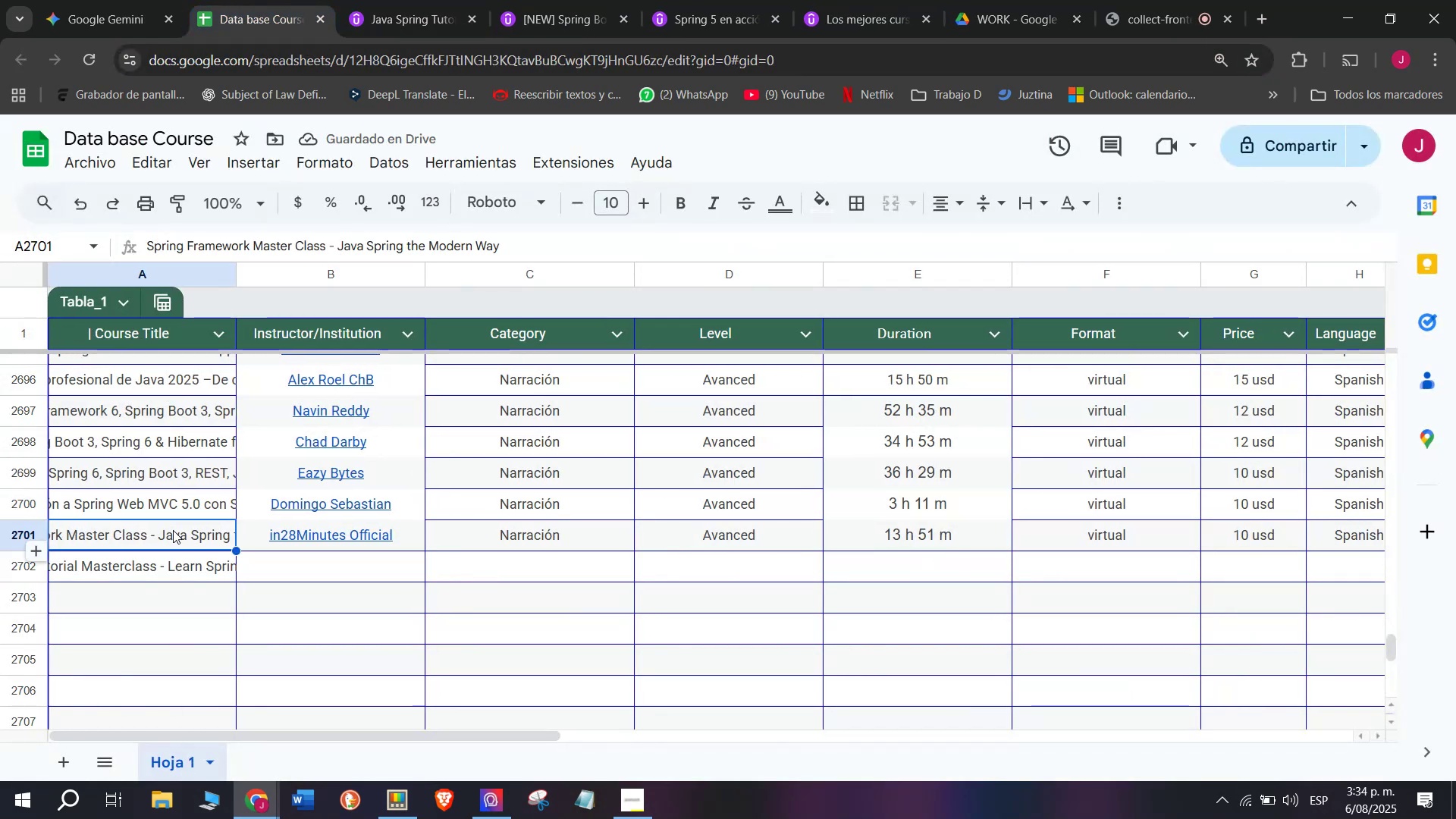 
triple_click([173, 529])
 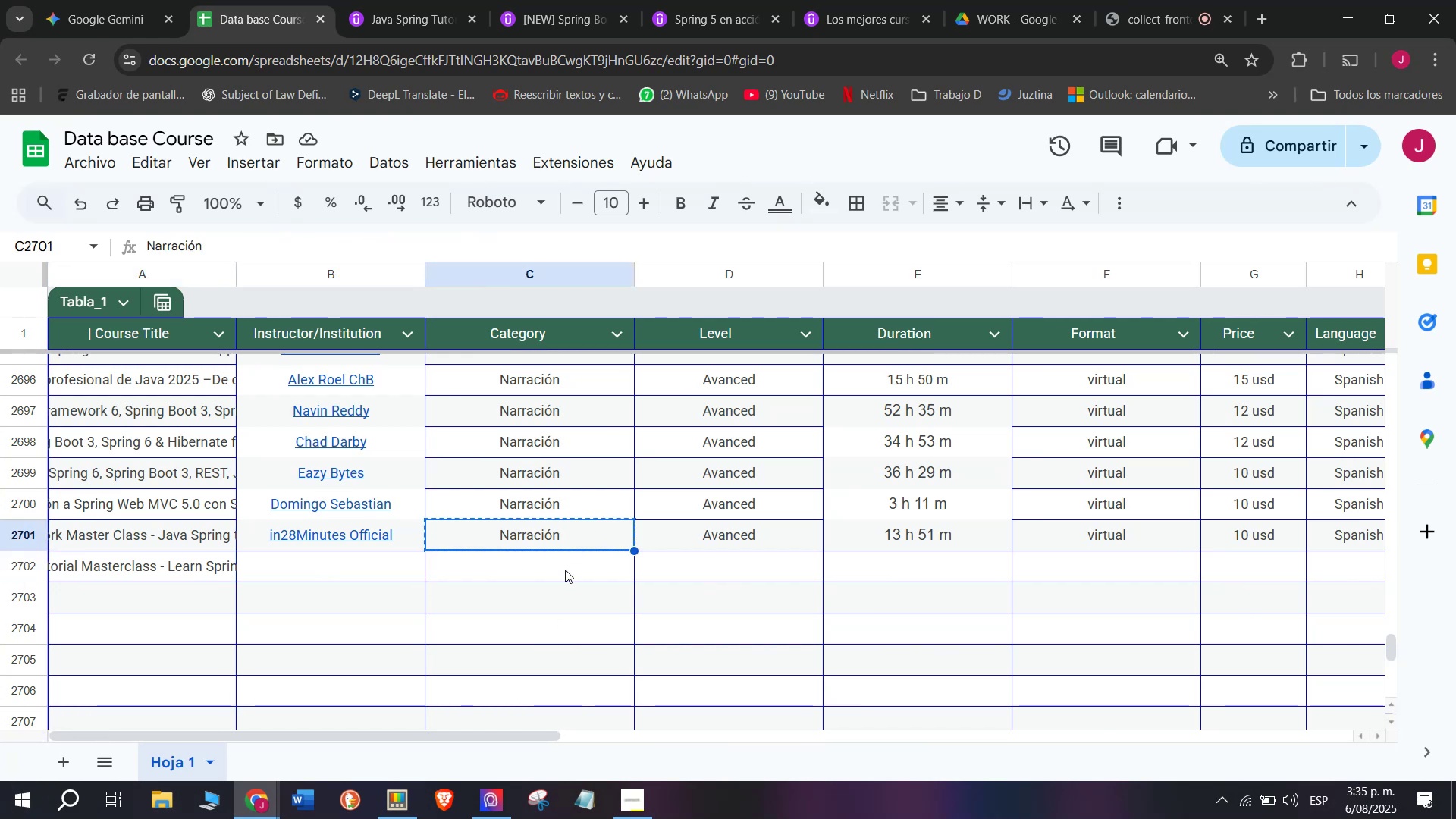 
wait(62.63)
 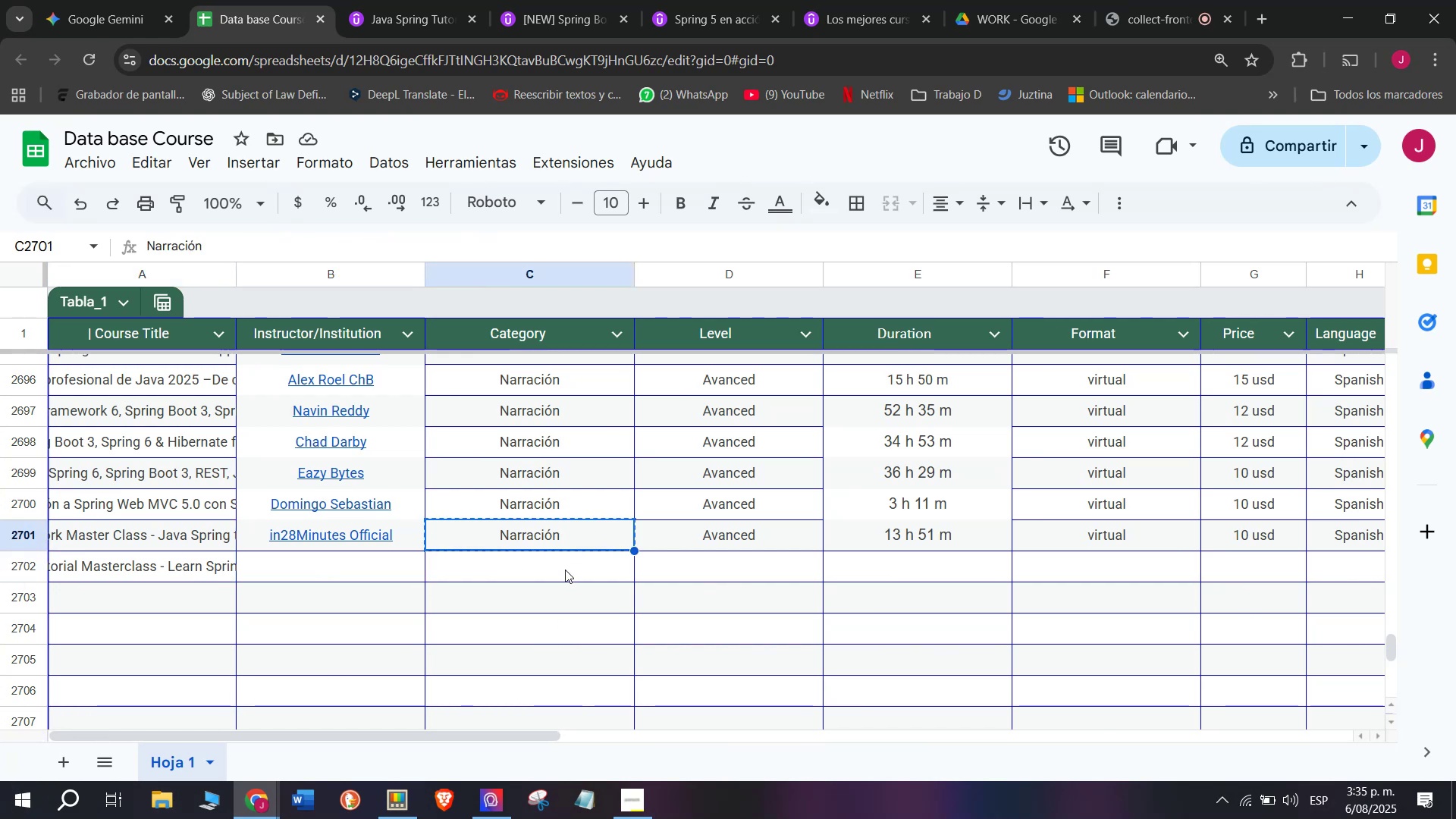 
key(Break)
 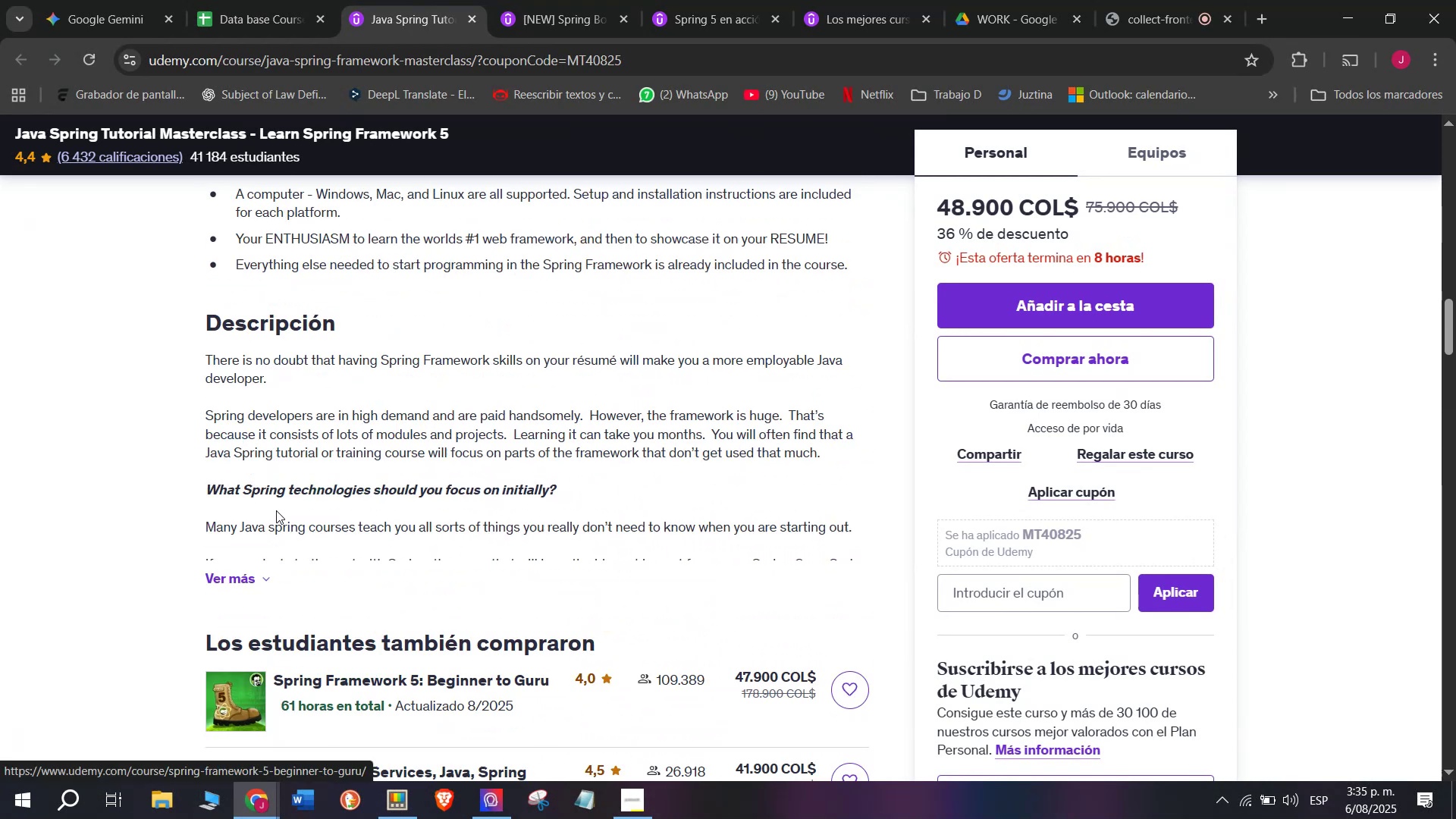 
key(Control+ControlLeft)
 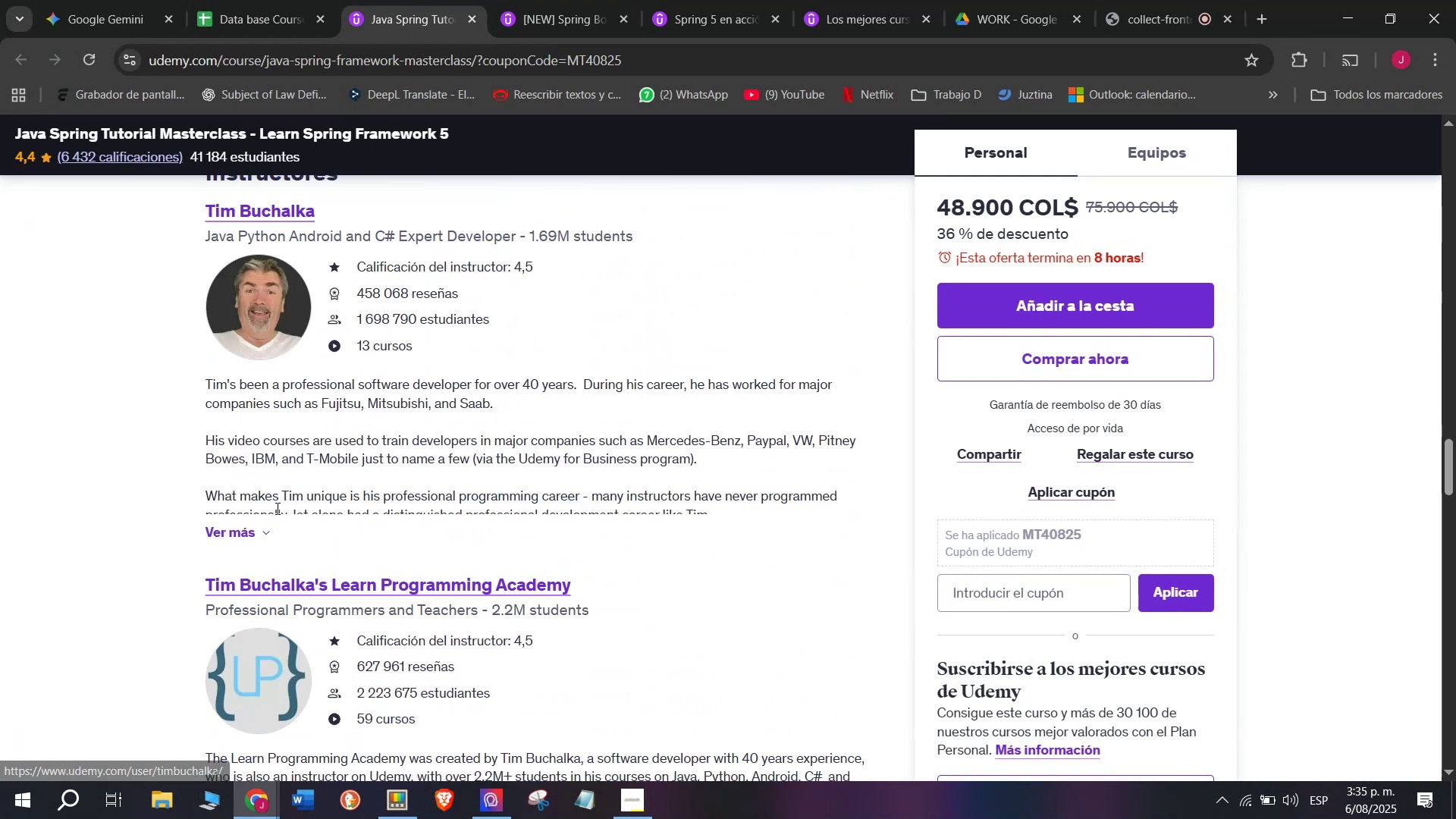 
key(Control+C)
 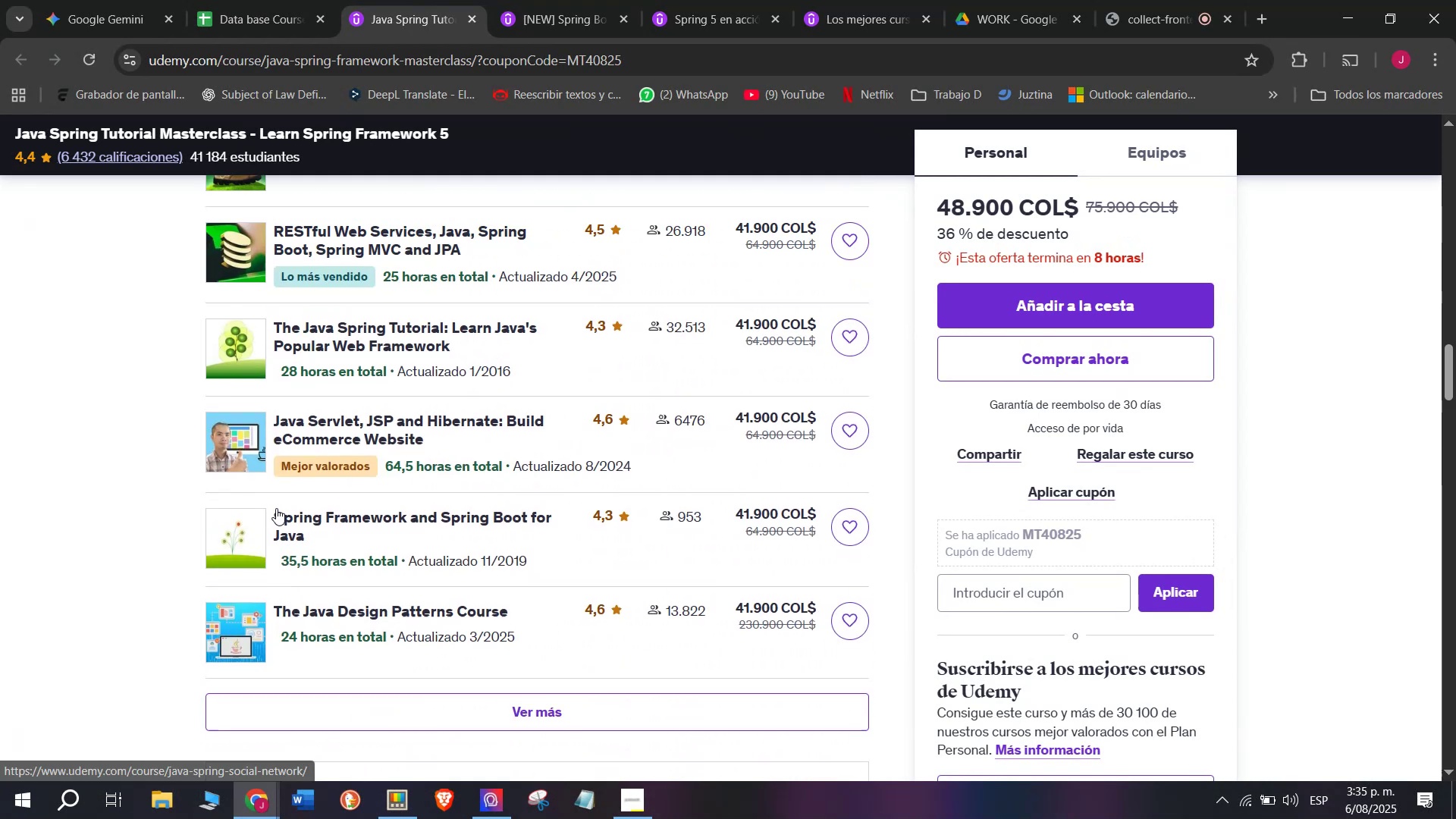 
left_click([564, 570])
 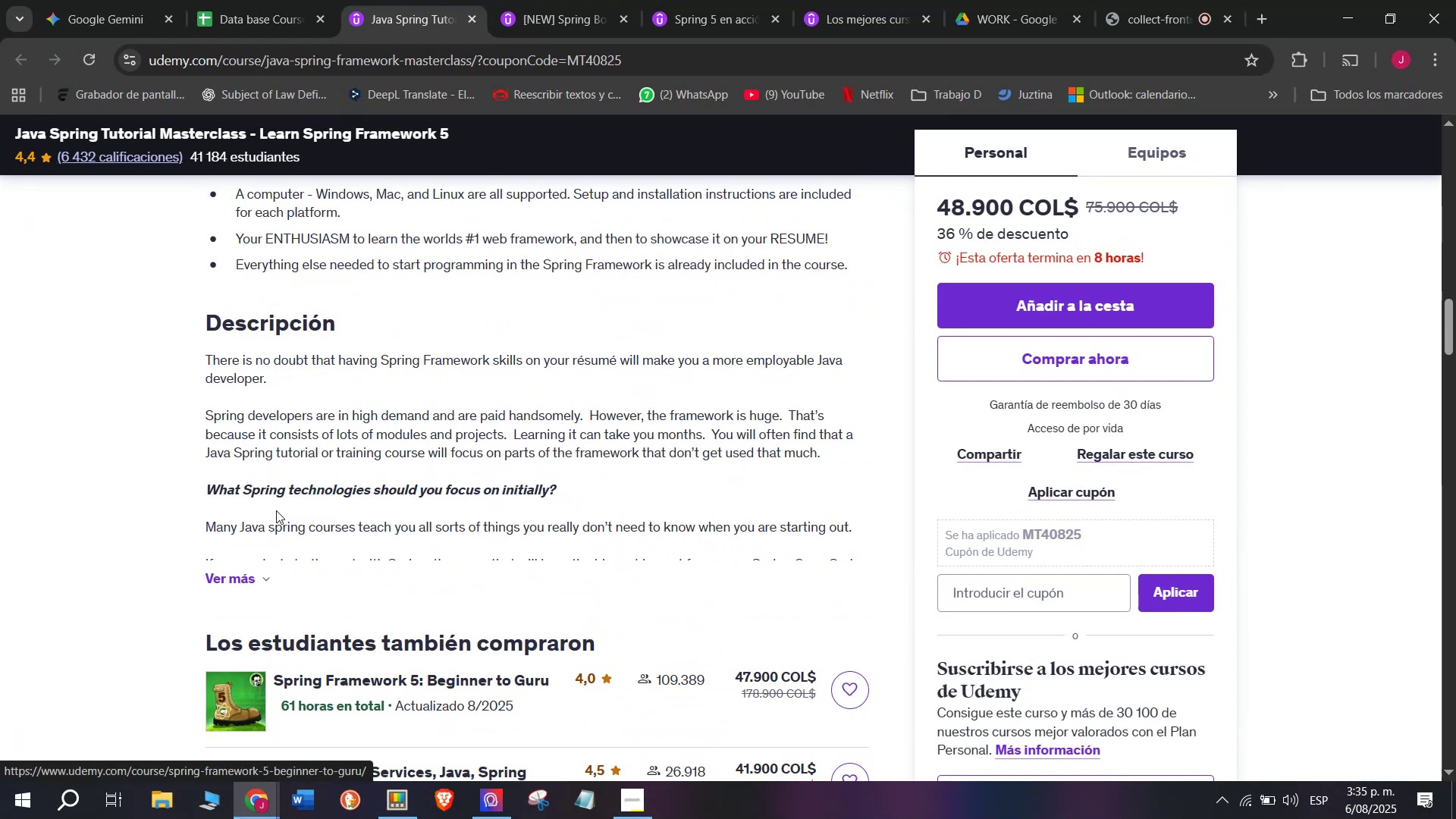 
key(Z)
 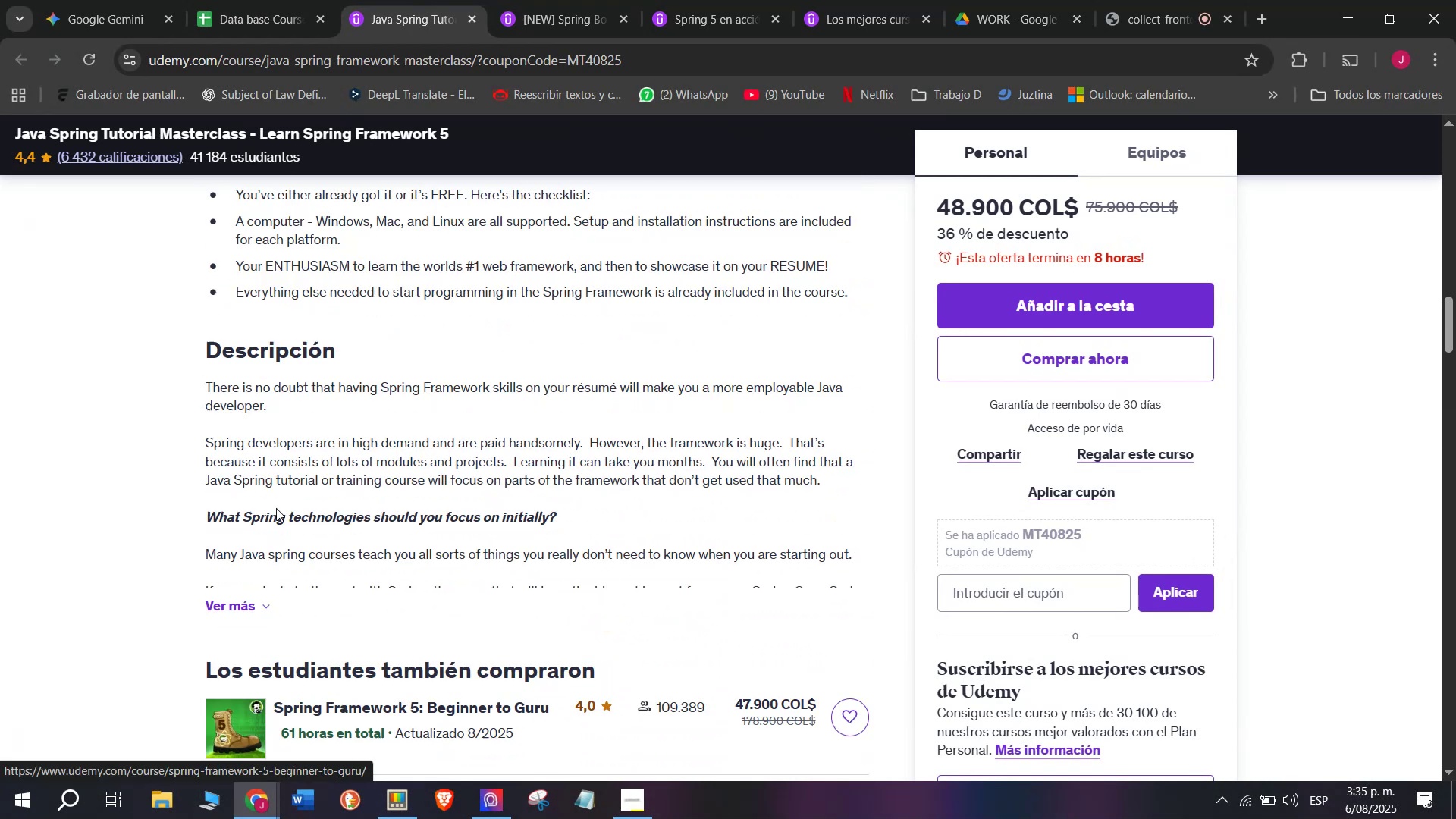 
key(Control+ControlLeft)
 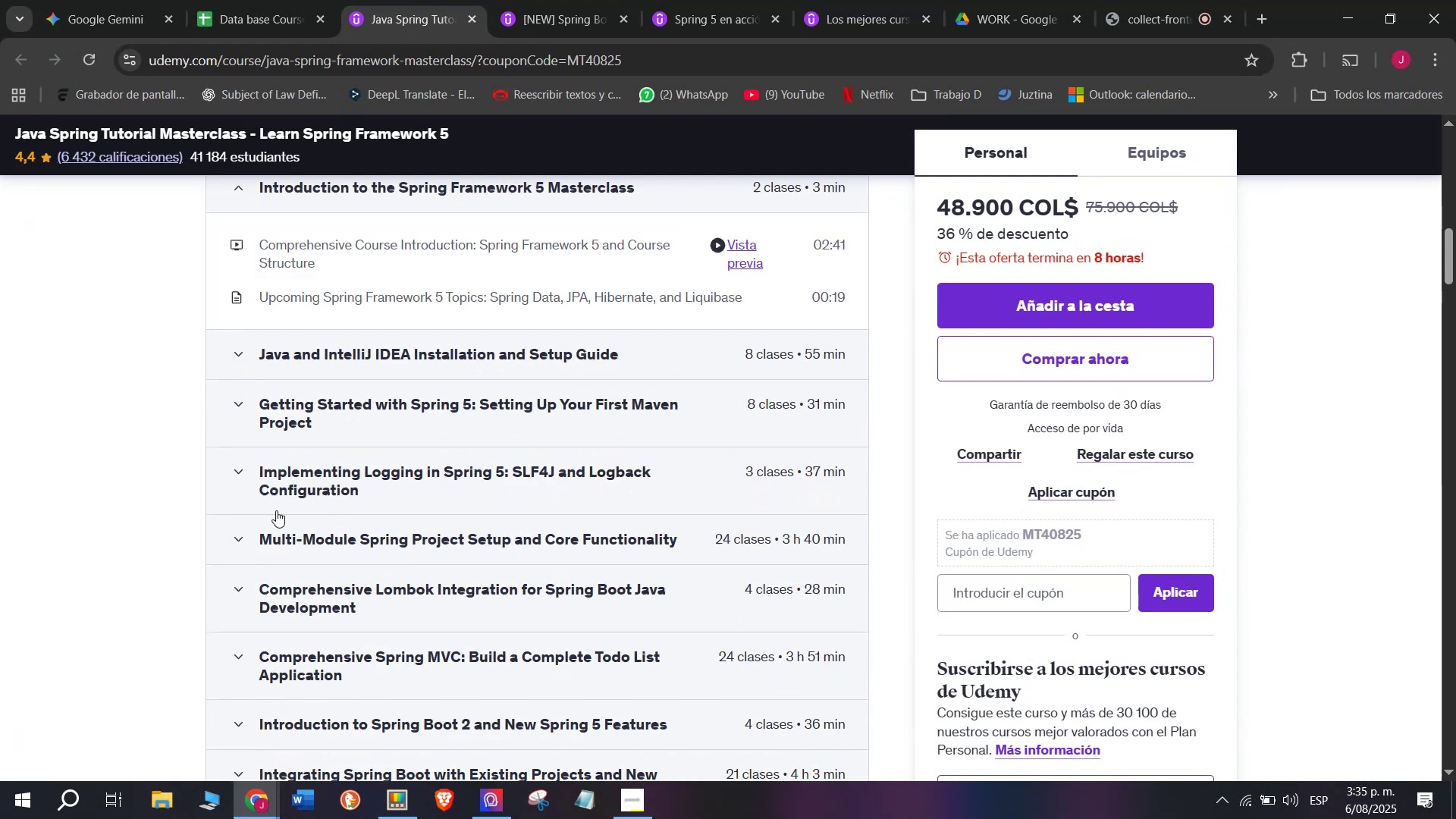 
key(Control+V)
 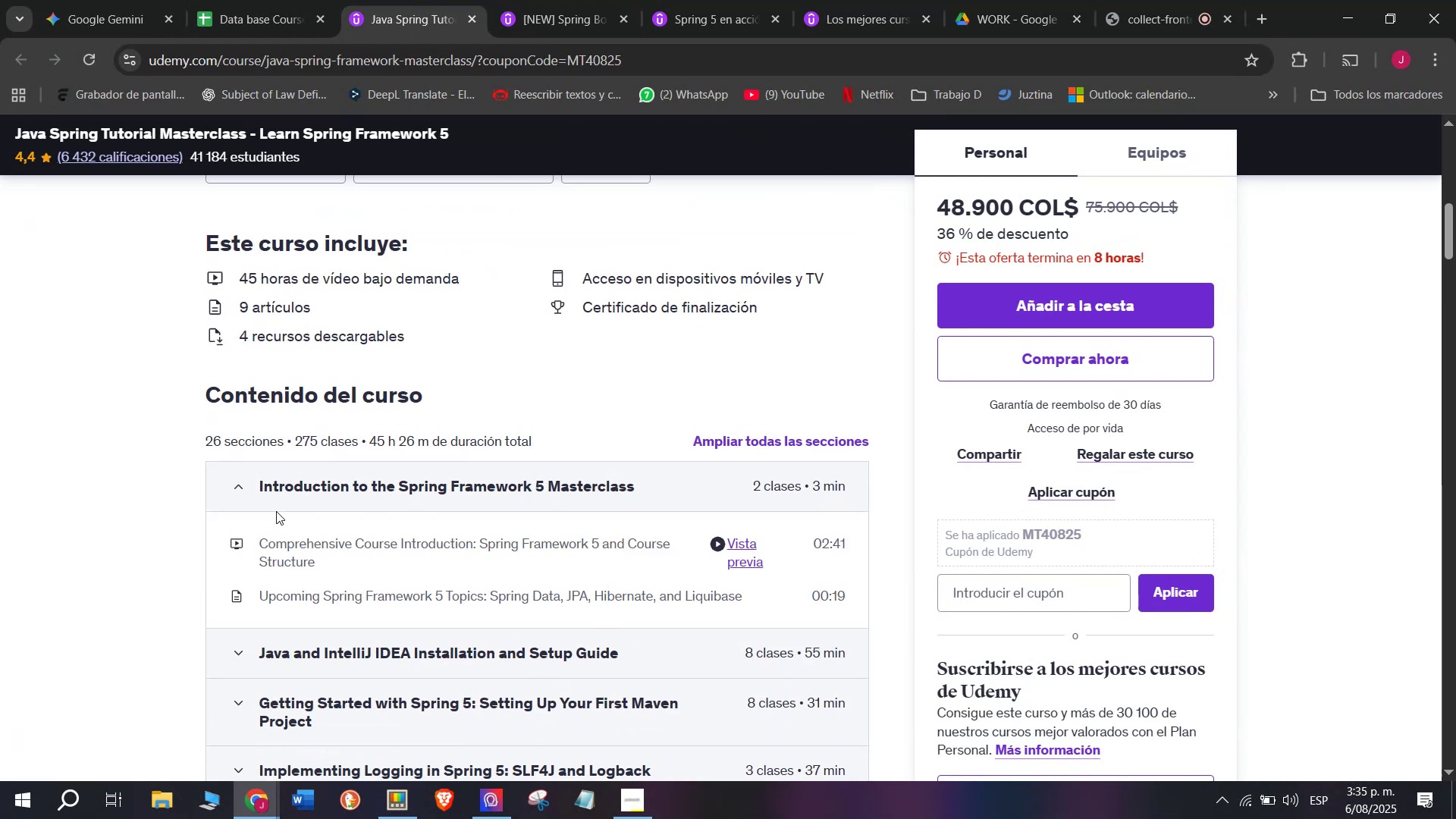 
left_click([380, 0])
 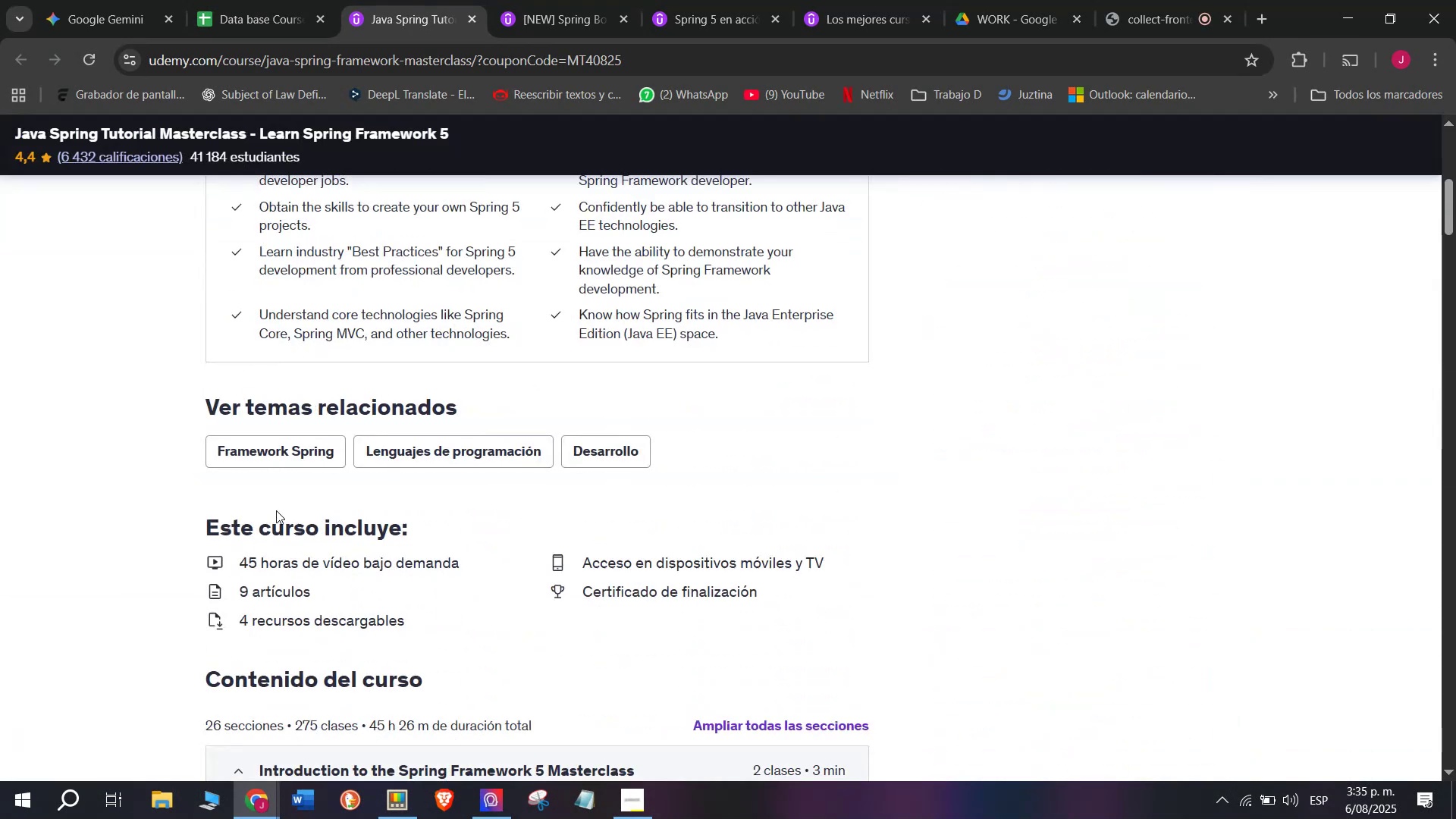 
scroll: coordinate [276, 508], scroll_direction: down, amount: 11.0
 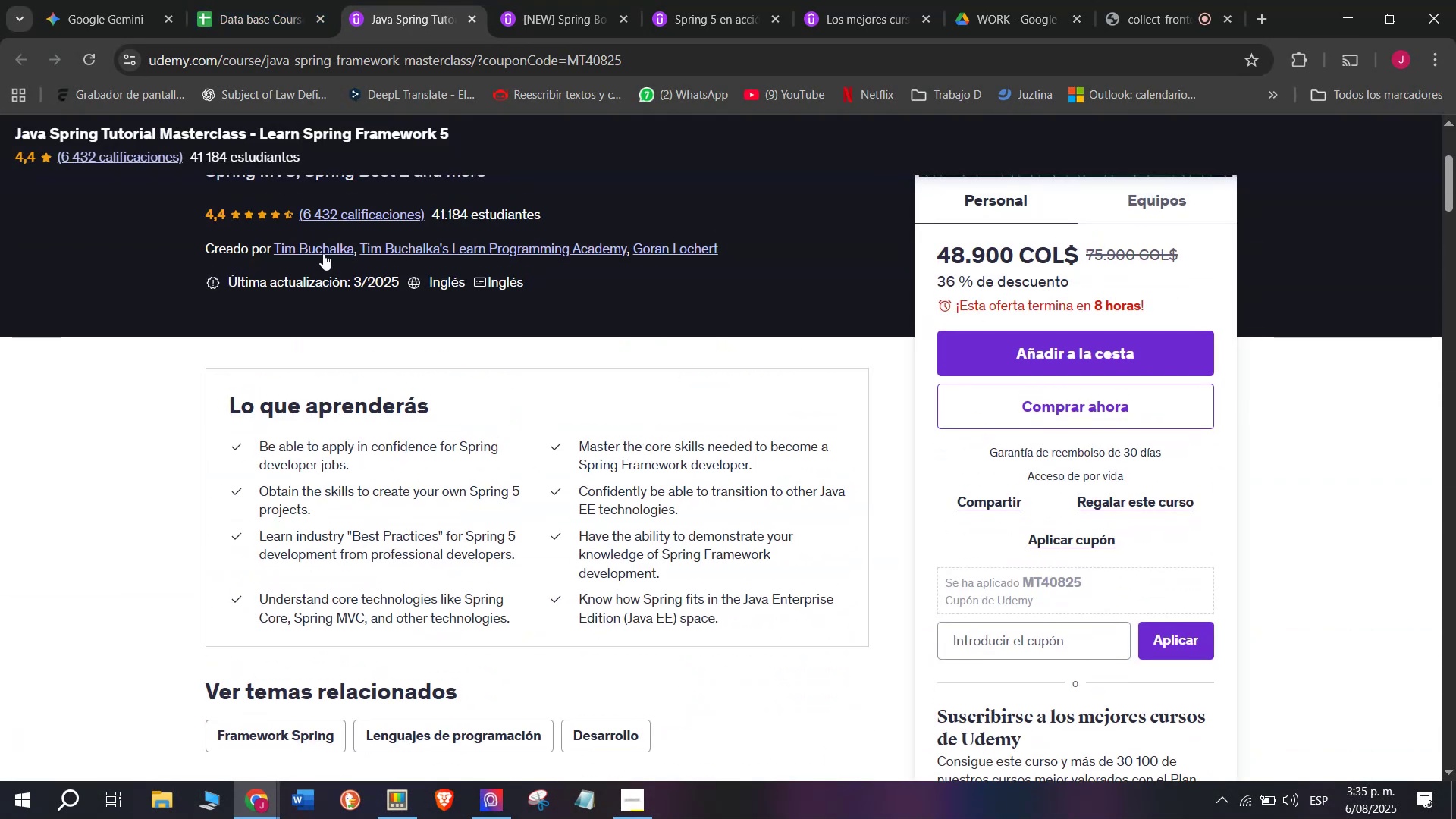 
scroll: coordinate [276, 510], scroll_direction: up, amount: 10.0
 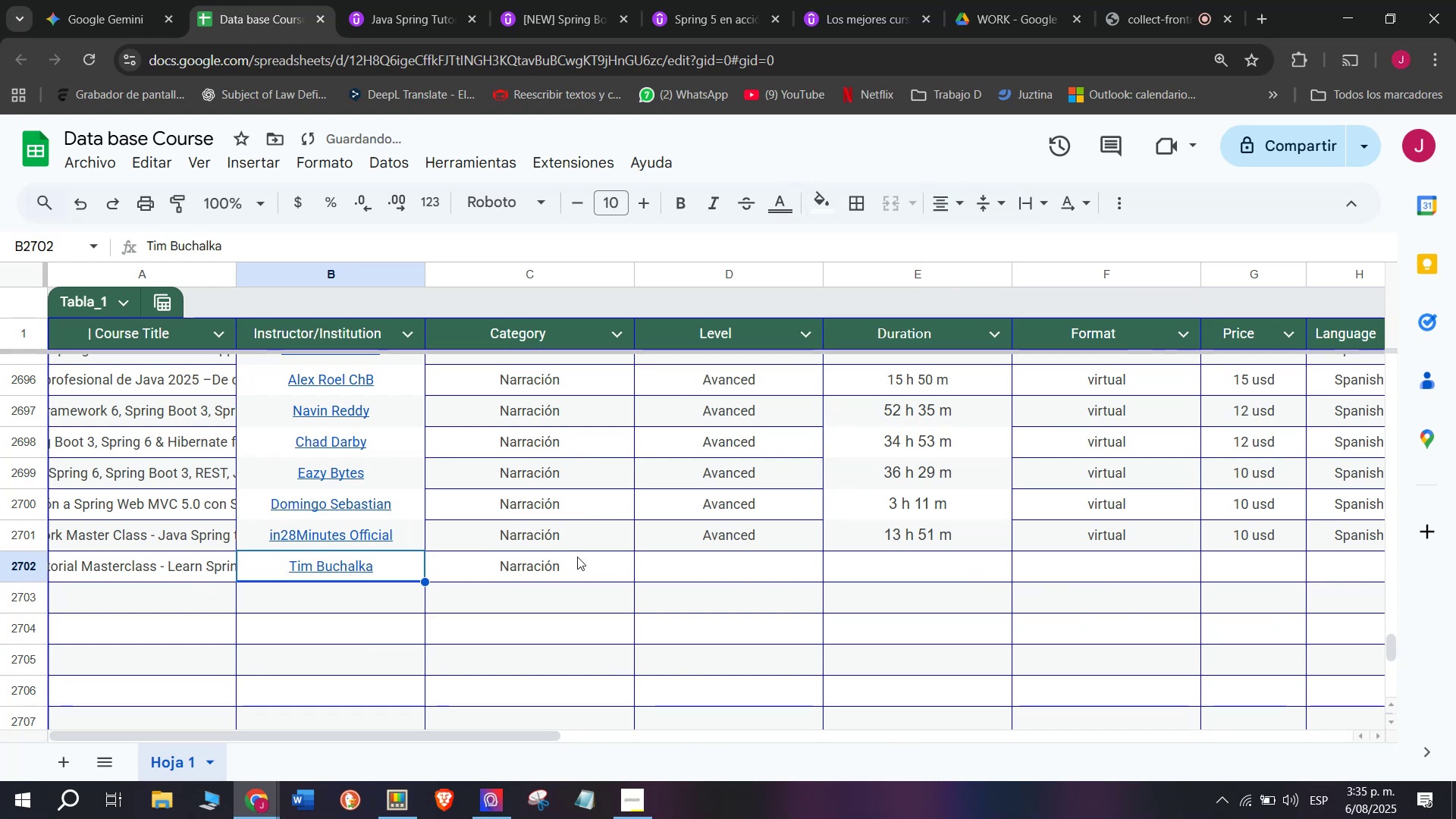 
left_click_drag(start_coordinate=[190, 240], to_coordinate=[400, 233])
 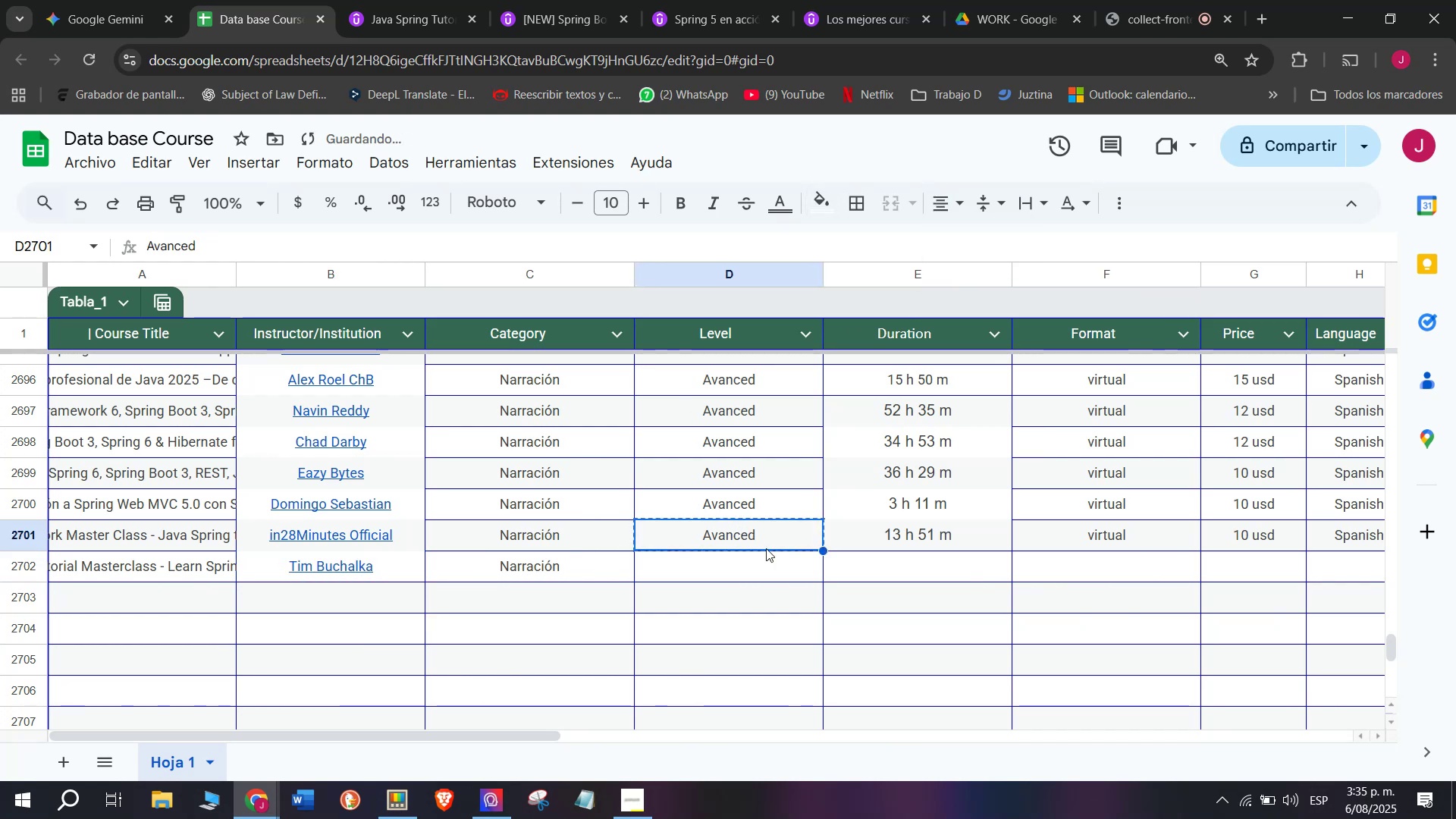 
key(Break)
 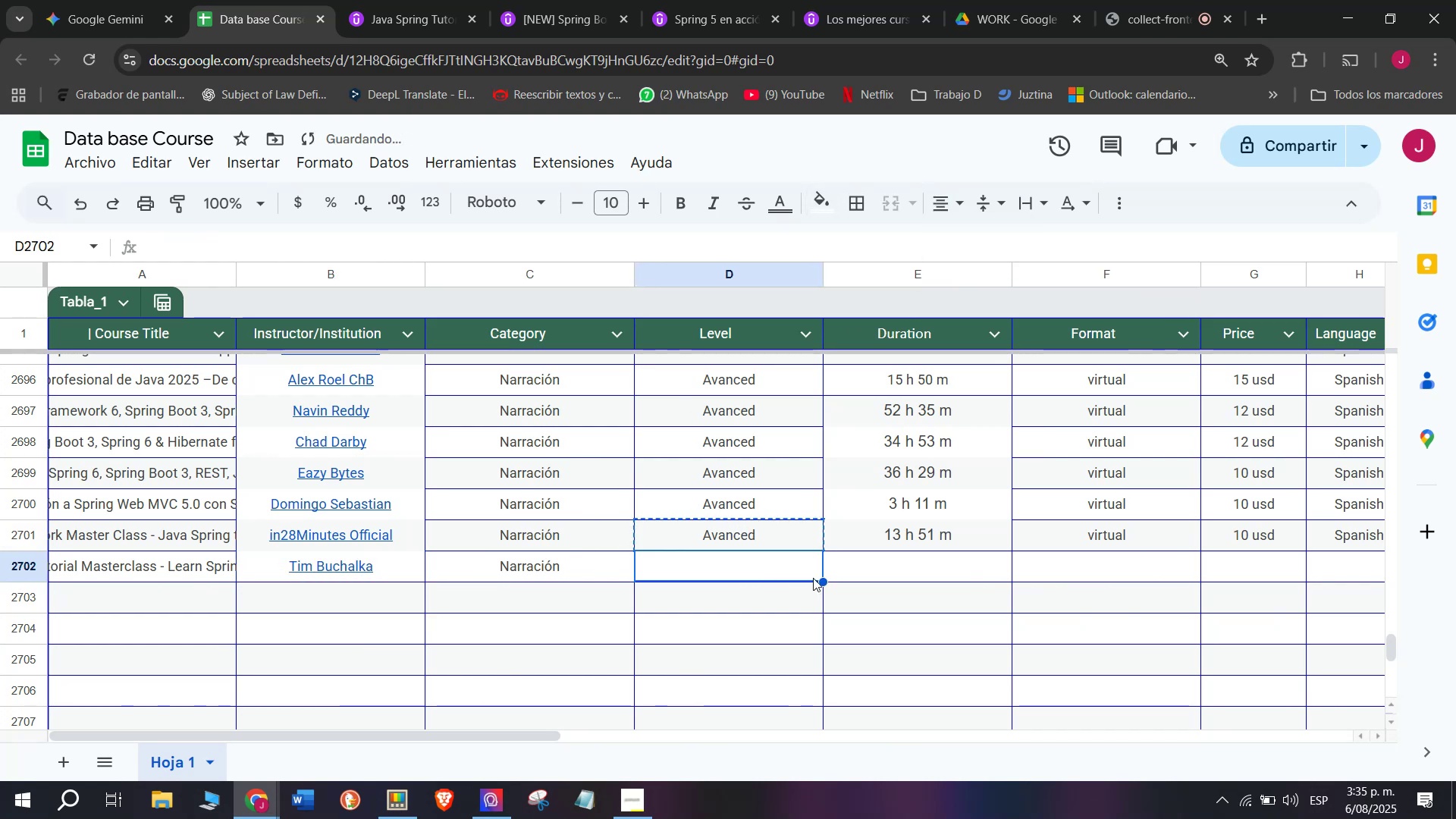 
key(Control+ControlLeft)
 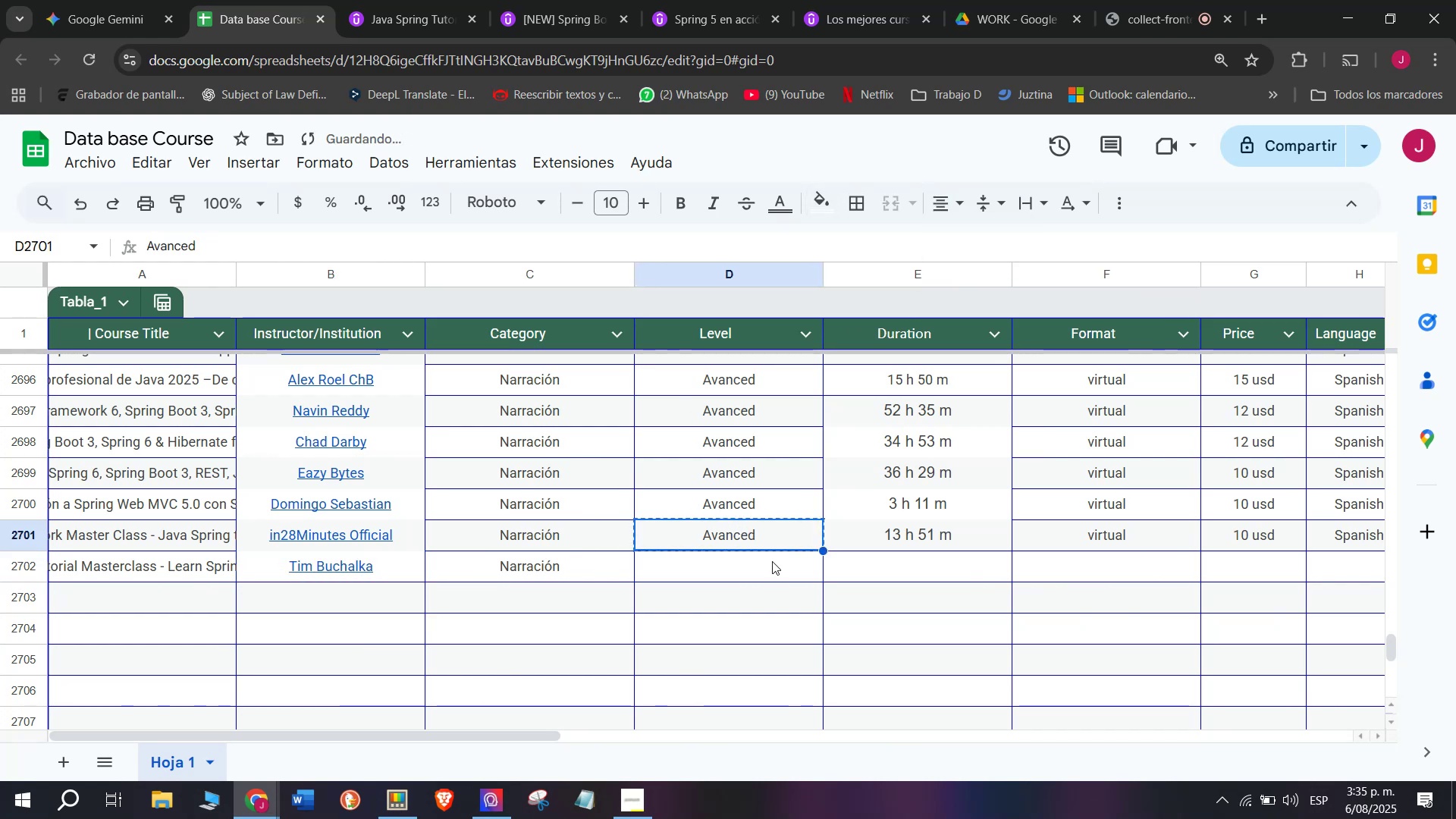 
key(Control+C)
 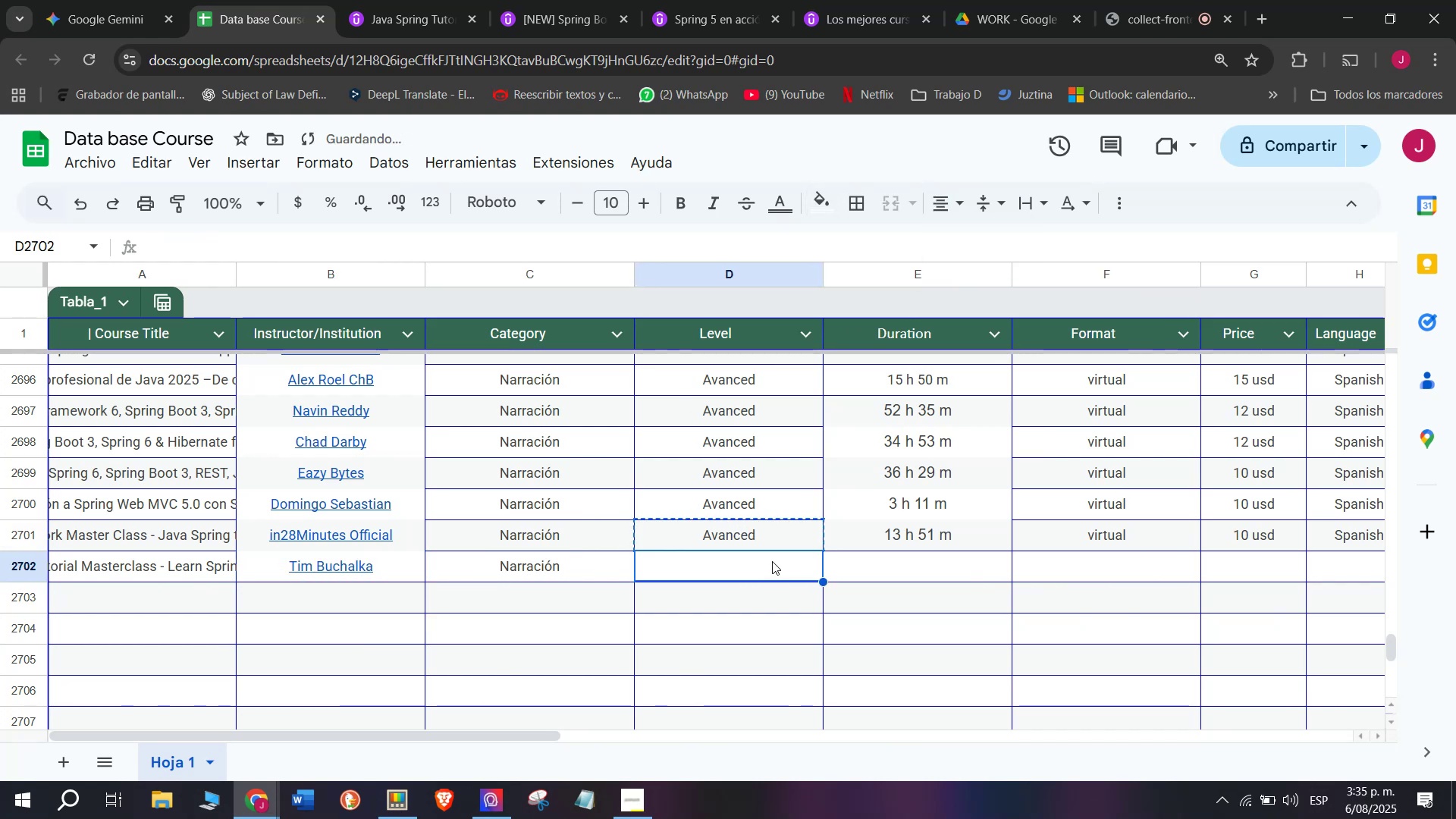 
left_click([197, 0])
 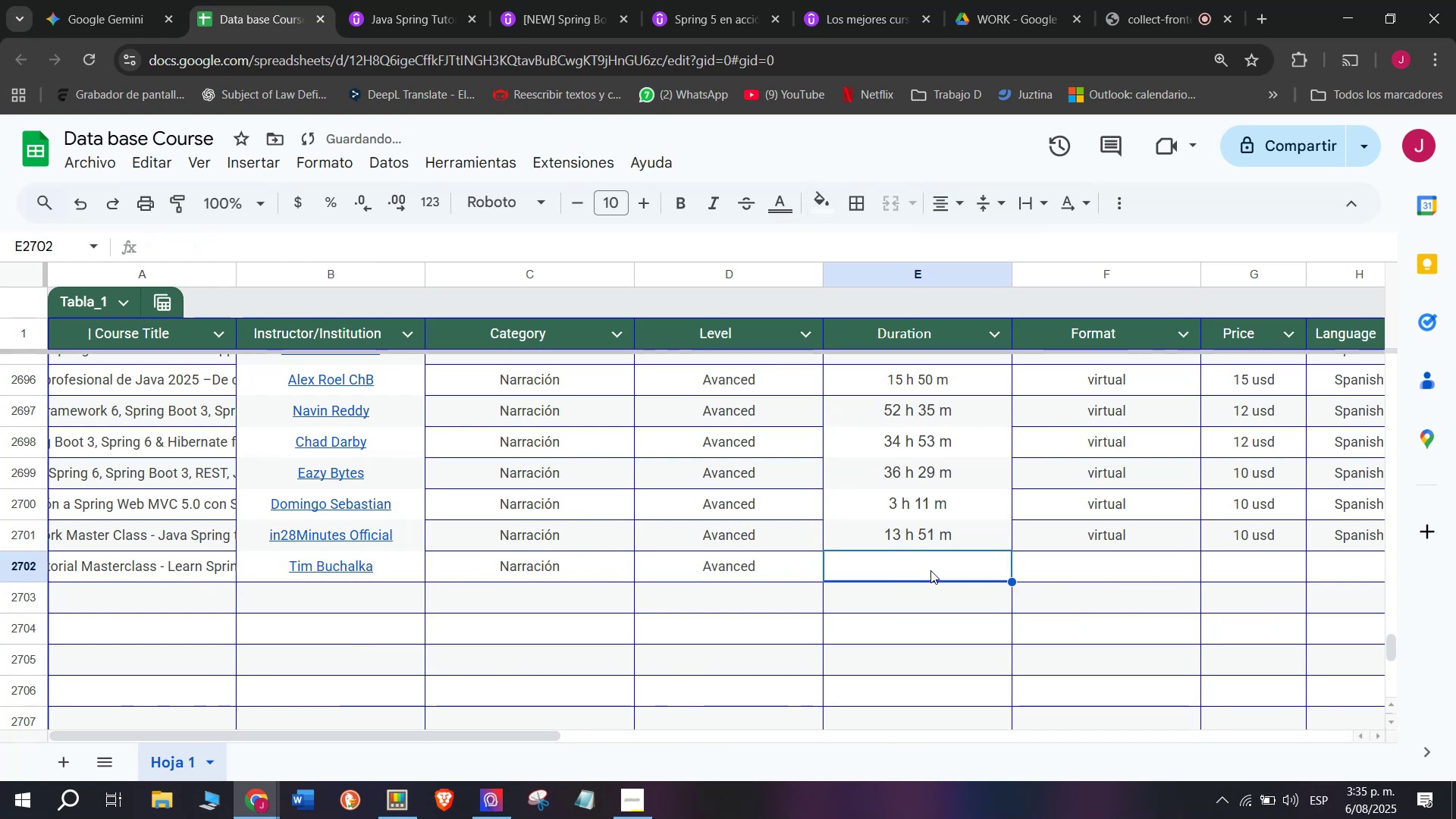 
key(Control+ControlLeft)
 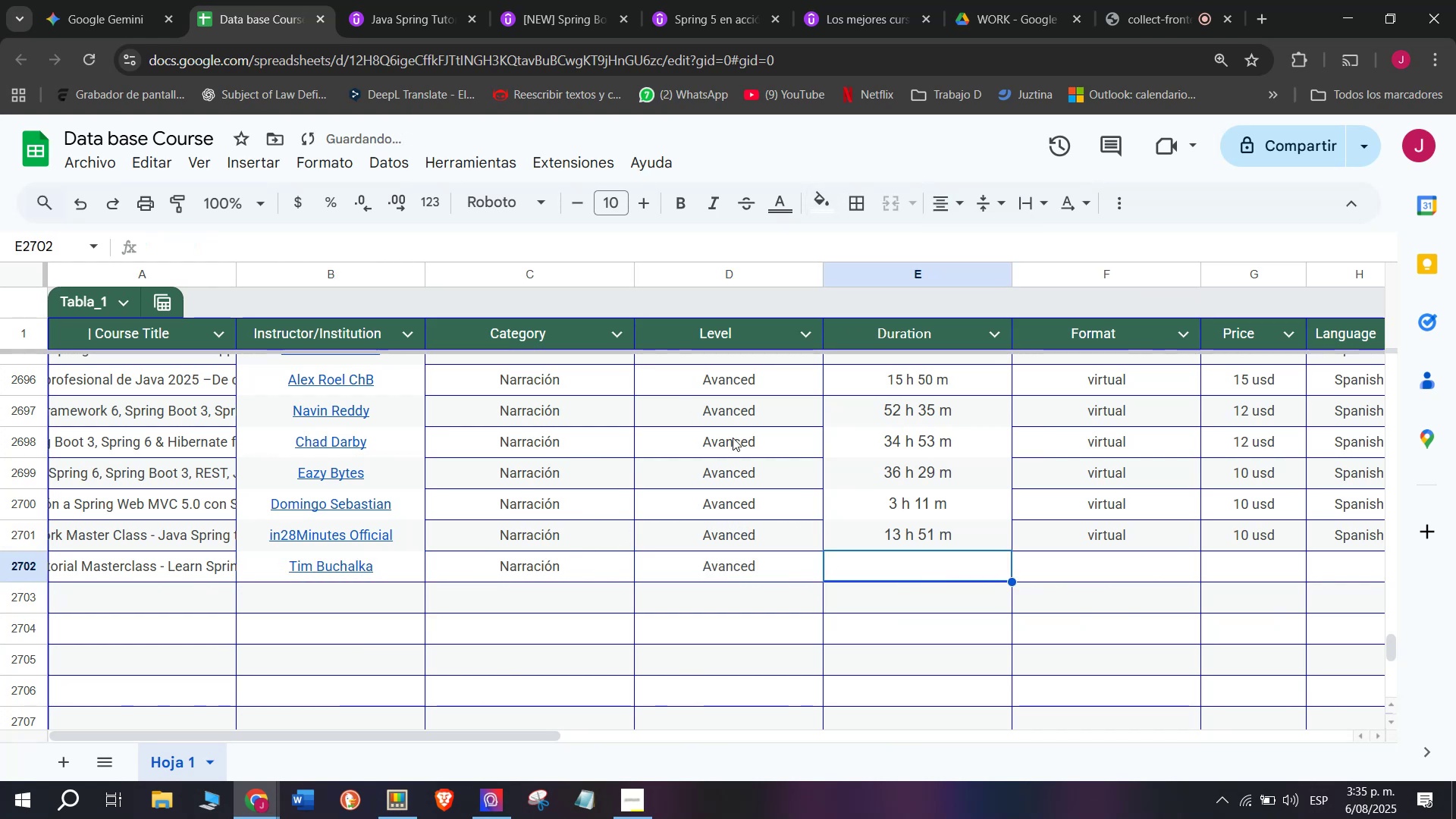 
key(Z)
 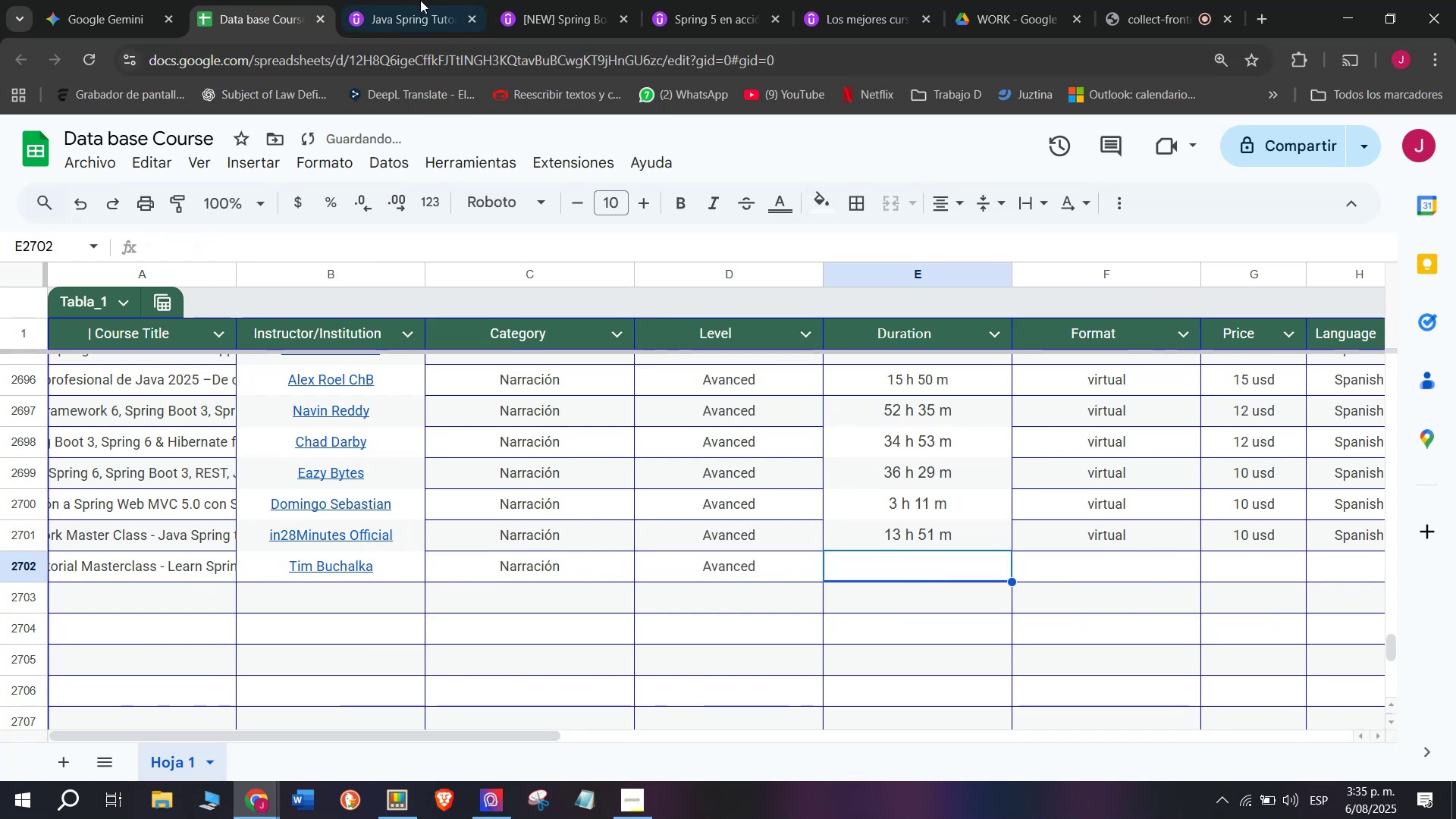 
key(Control+V)
 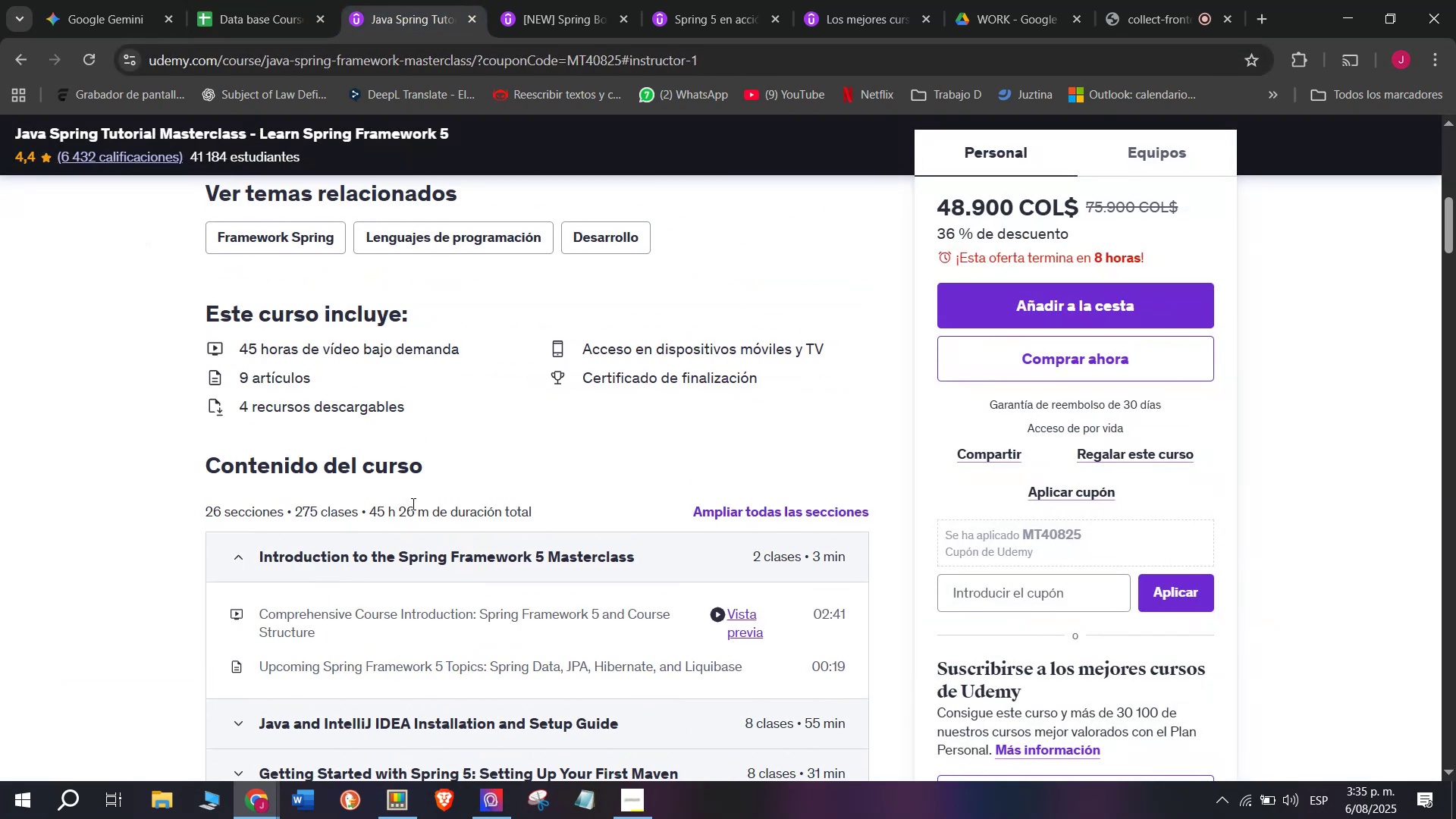 
left_click_drag(start_coordinate=[684, 564], to_coordinate=[684, 560])
 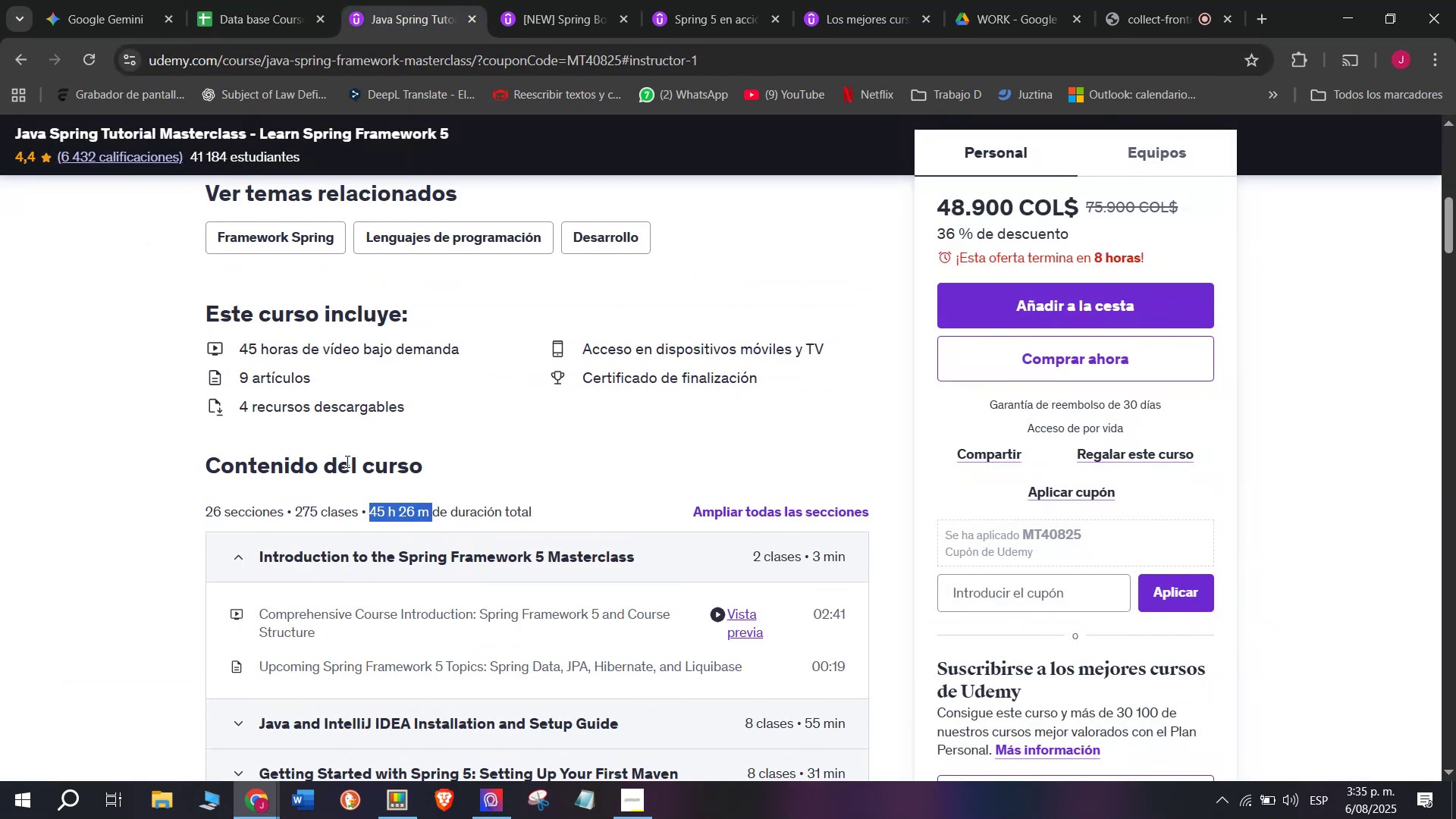 
left_click([745, 530])
 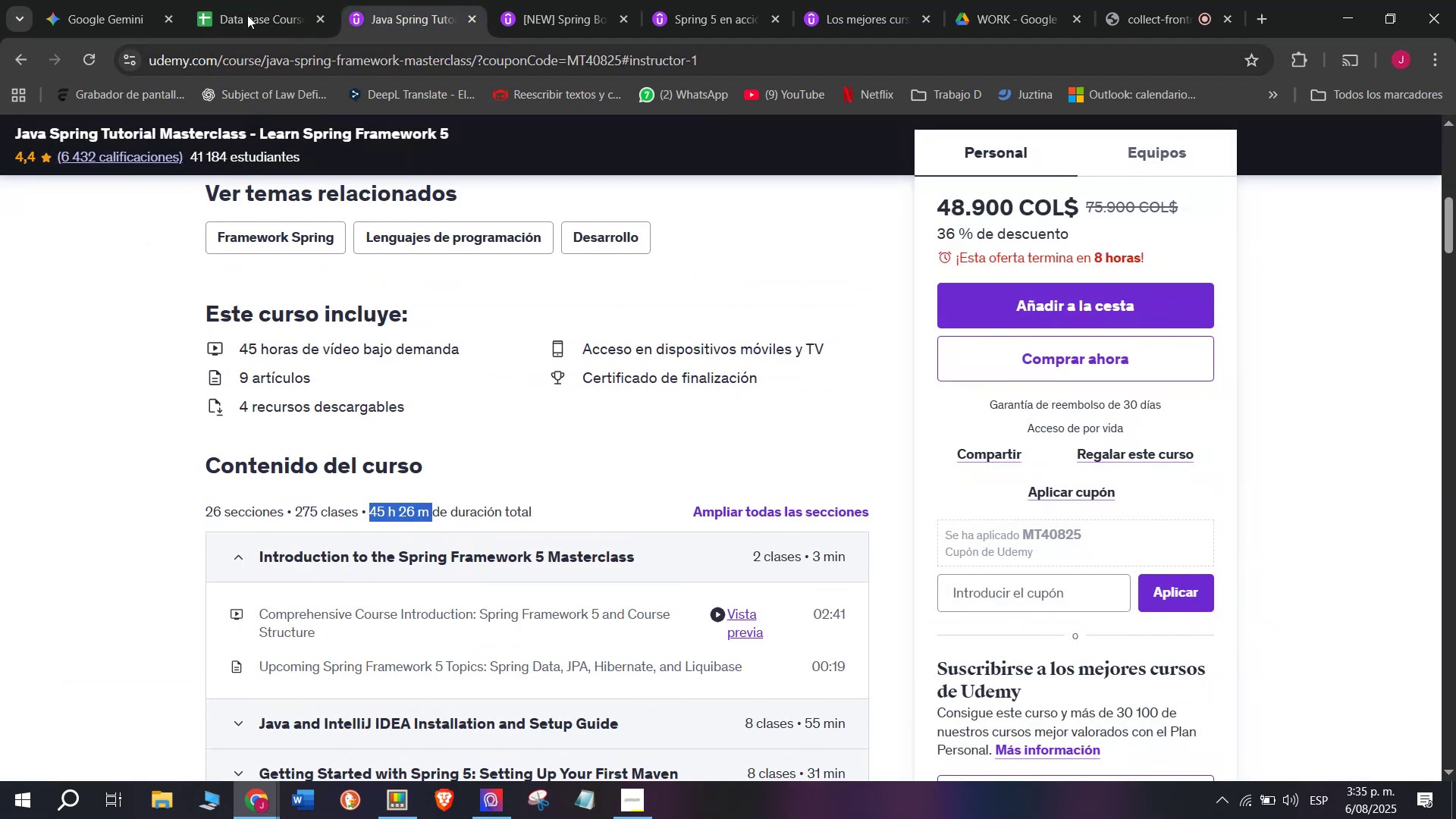 
key(Control+ControlLeft)
 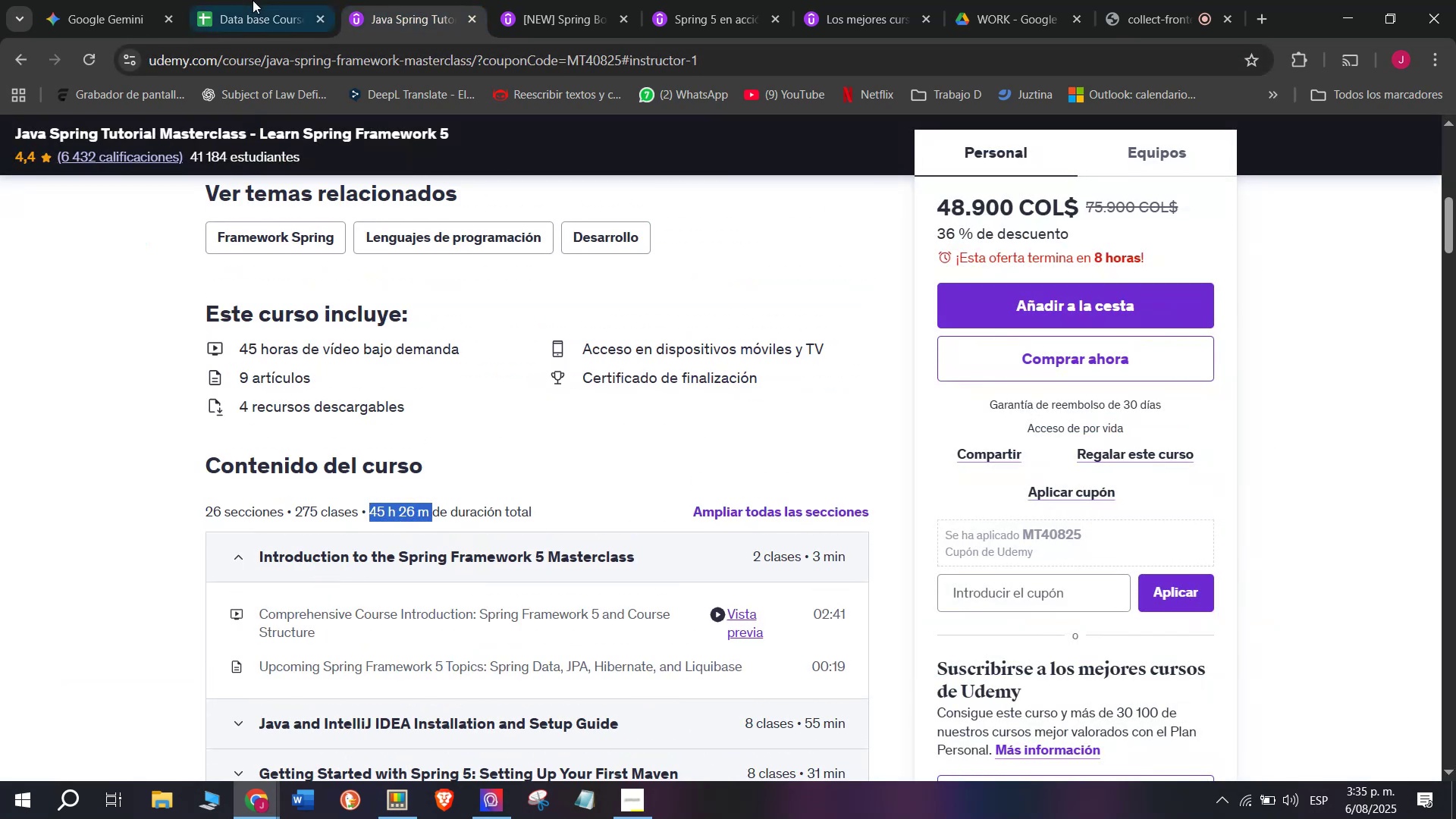 
key(Break)
 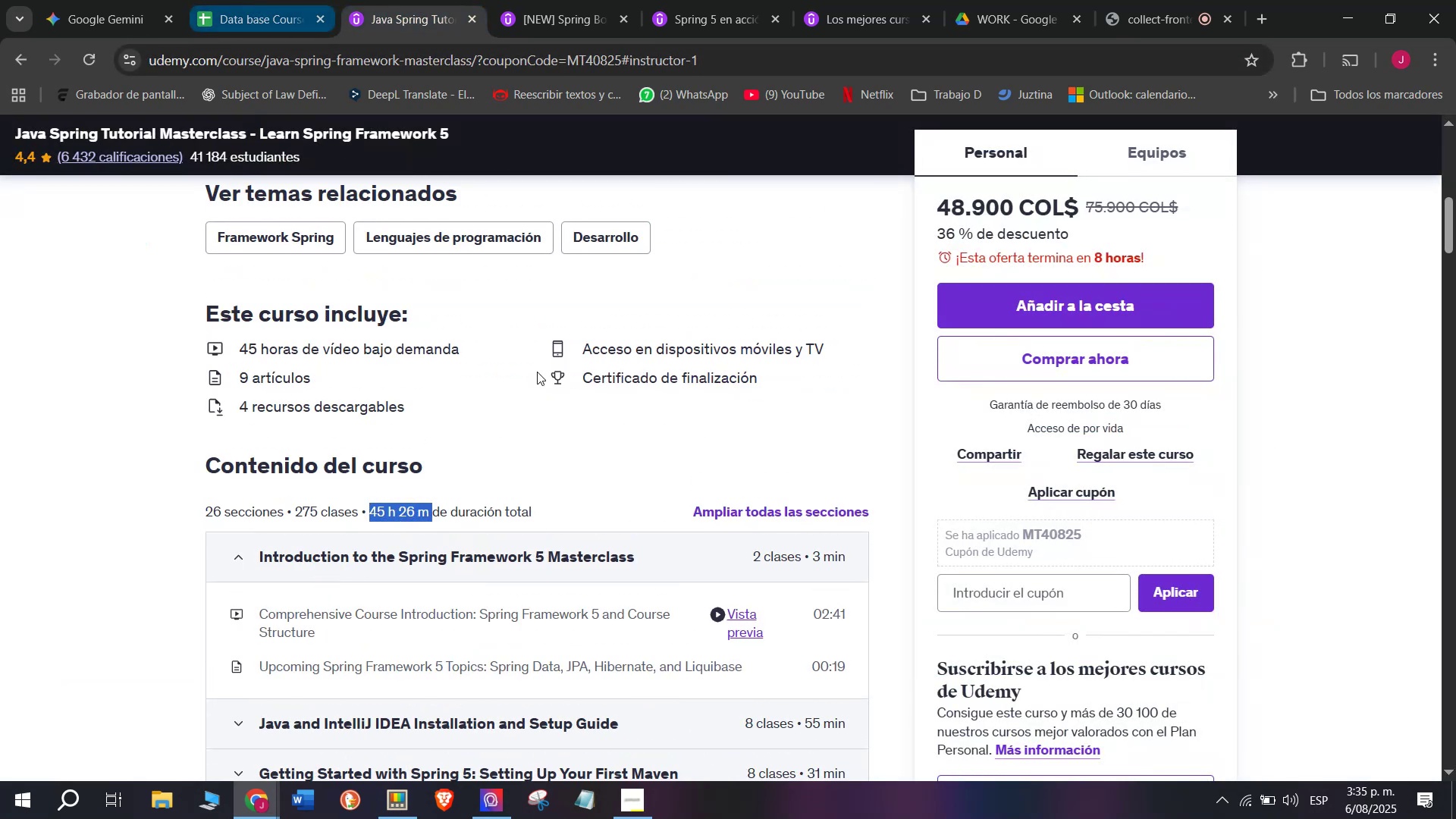 
key(Control+C)
 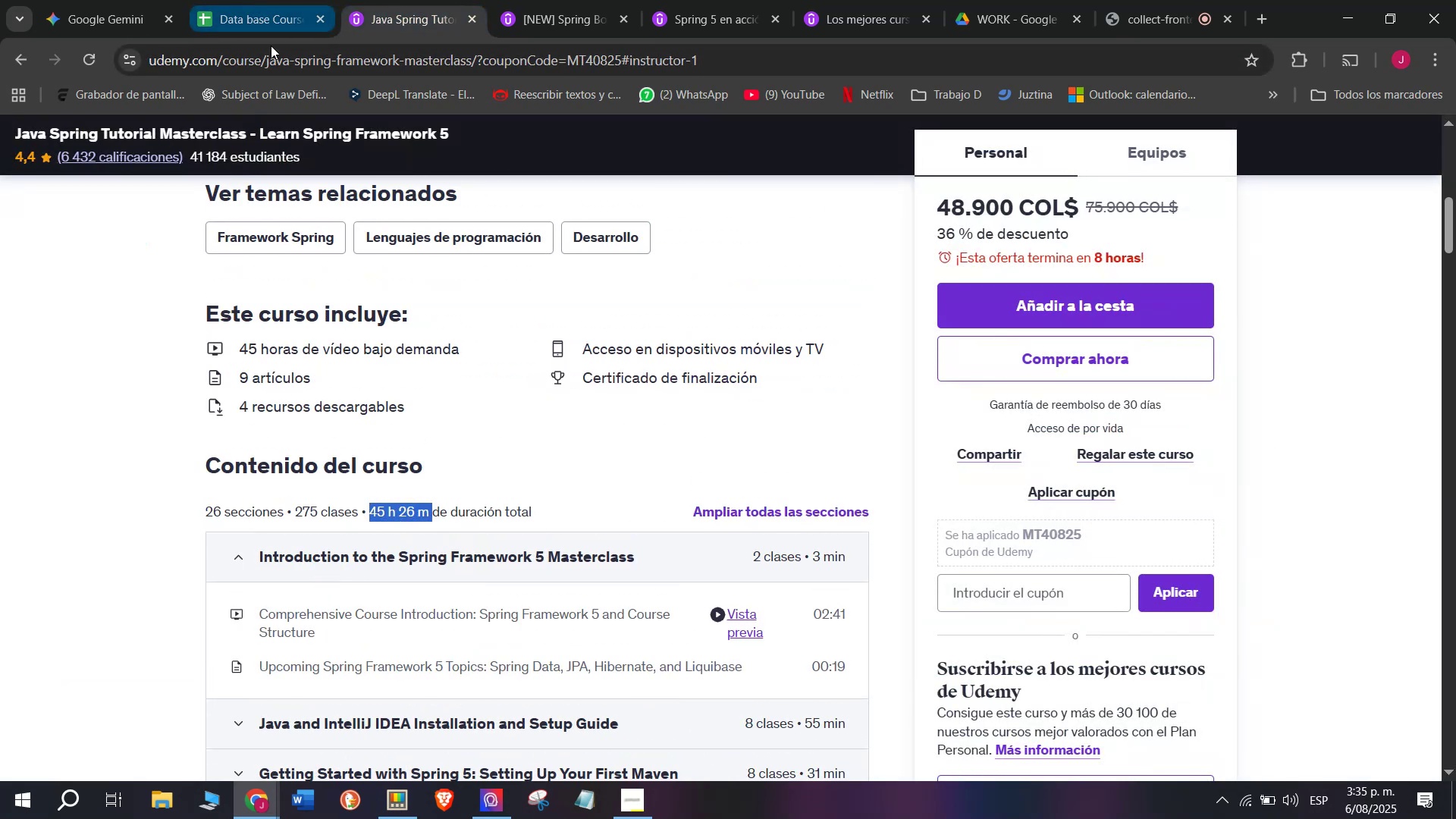 
key(Z)
 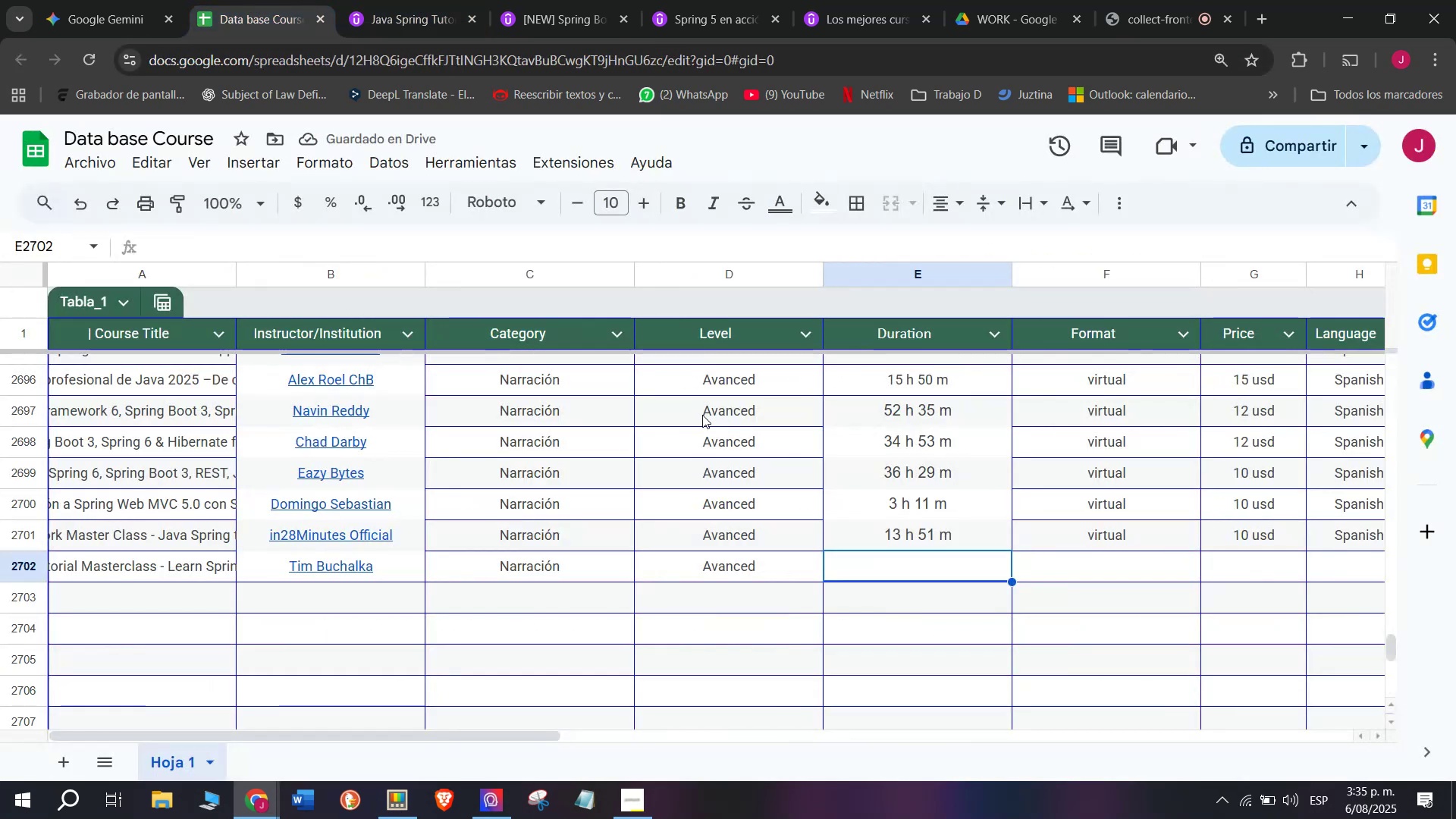 
key(Control+ControlLeft)
 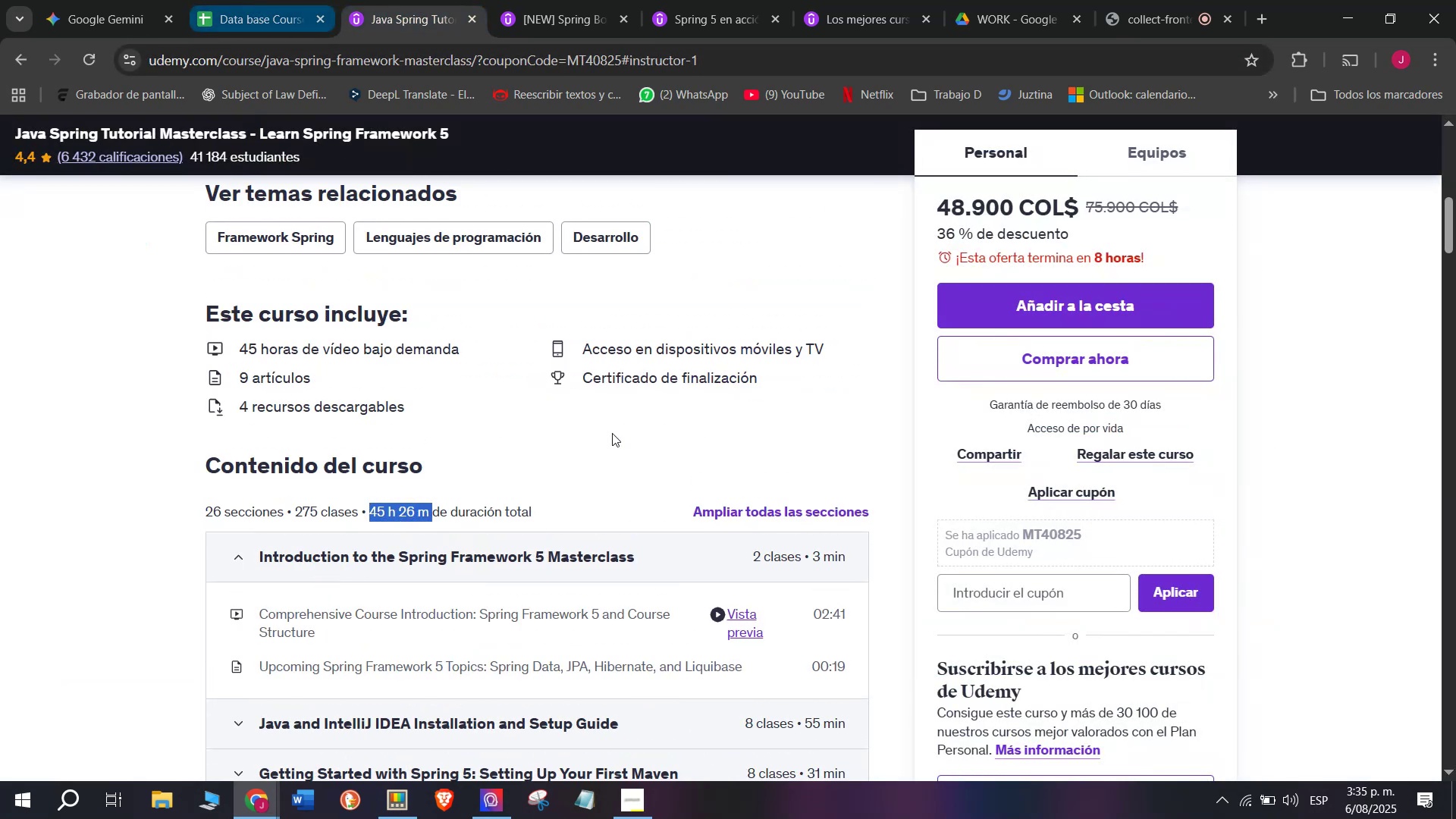 
key(Control+V)
 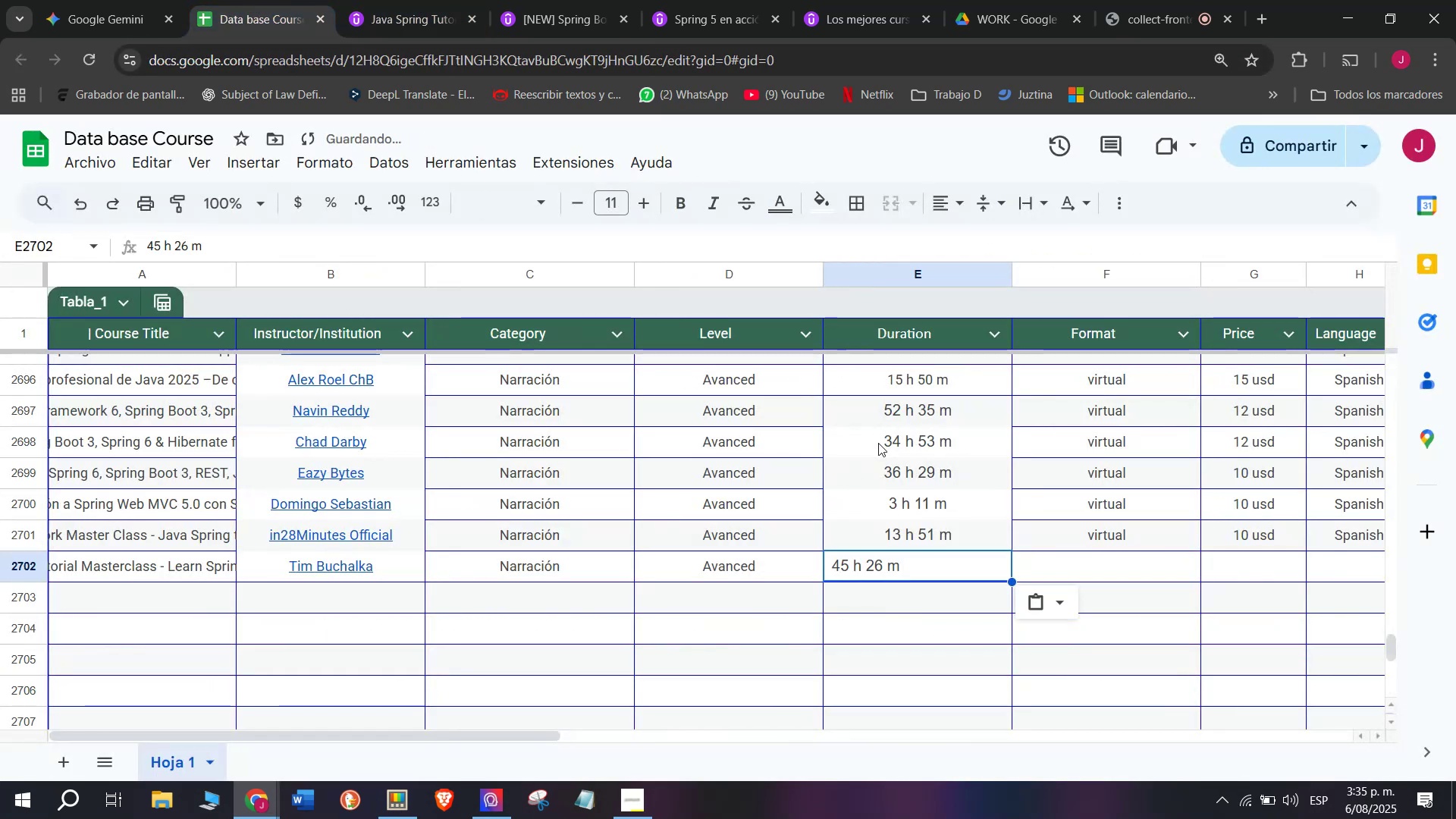 
left_click([421, 0])
 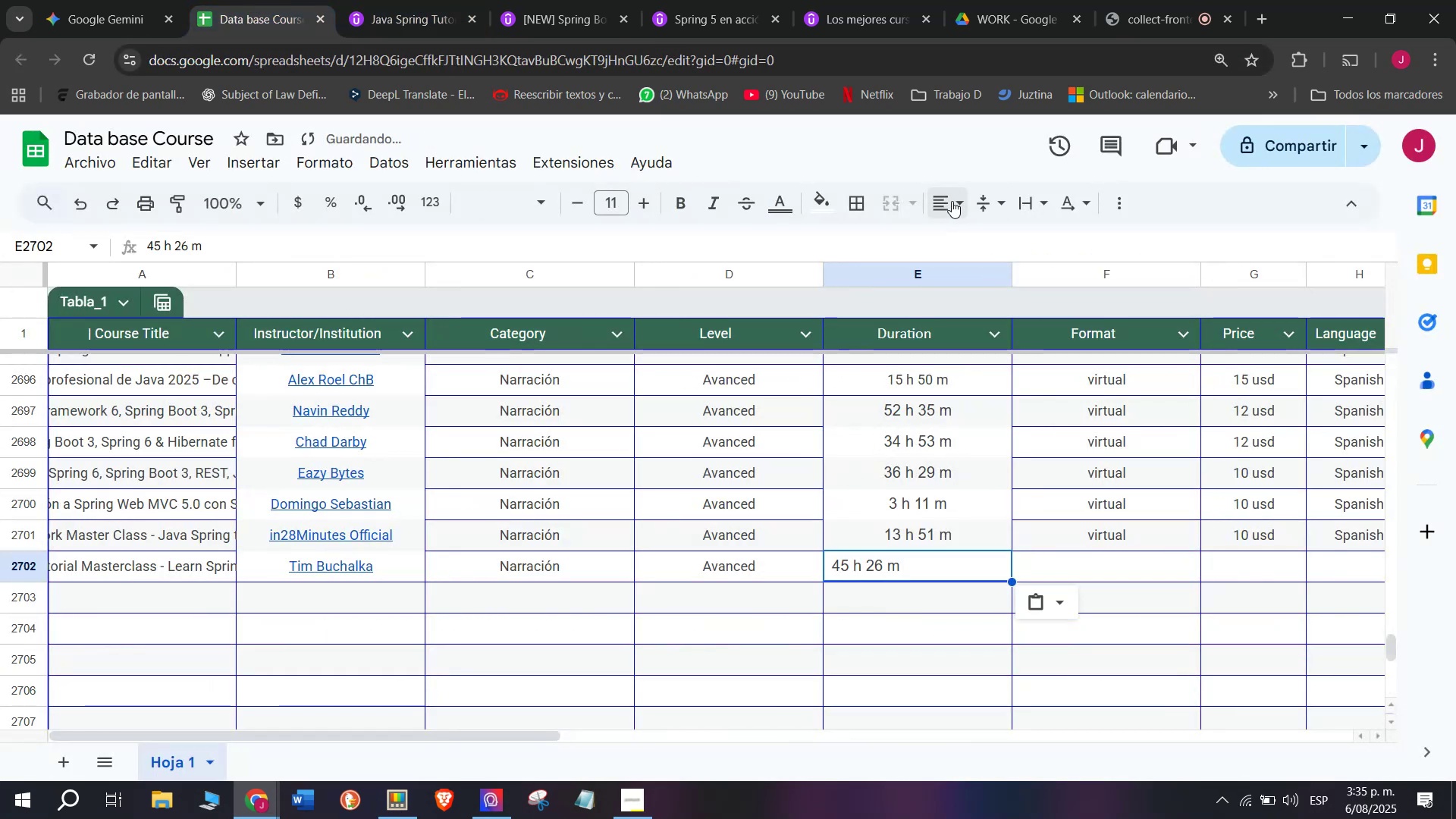 
scroll: coordinate [321, 569], scroll_direction: up, amount: 10.0
 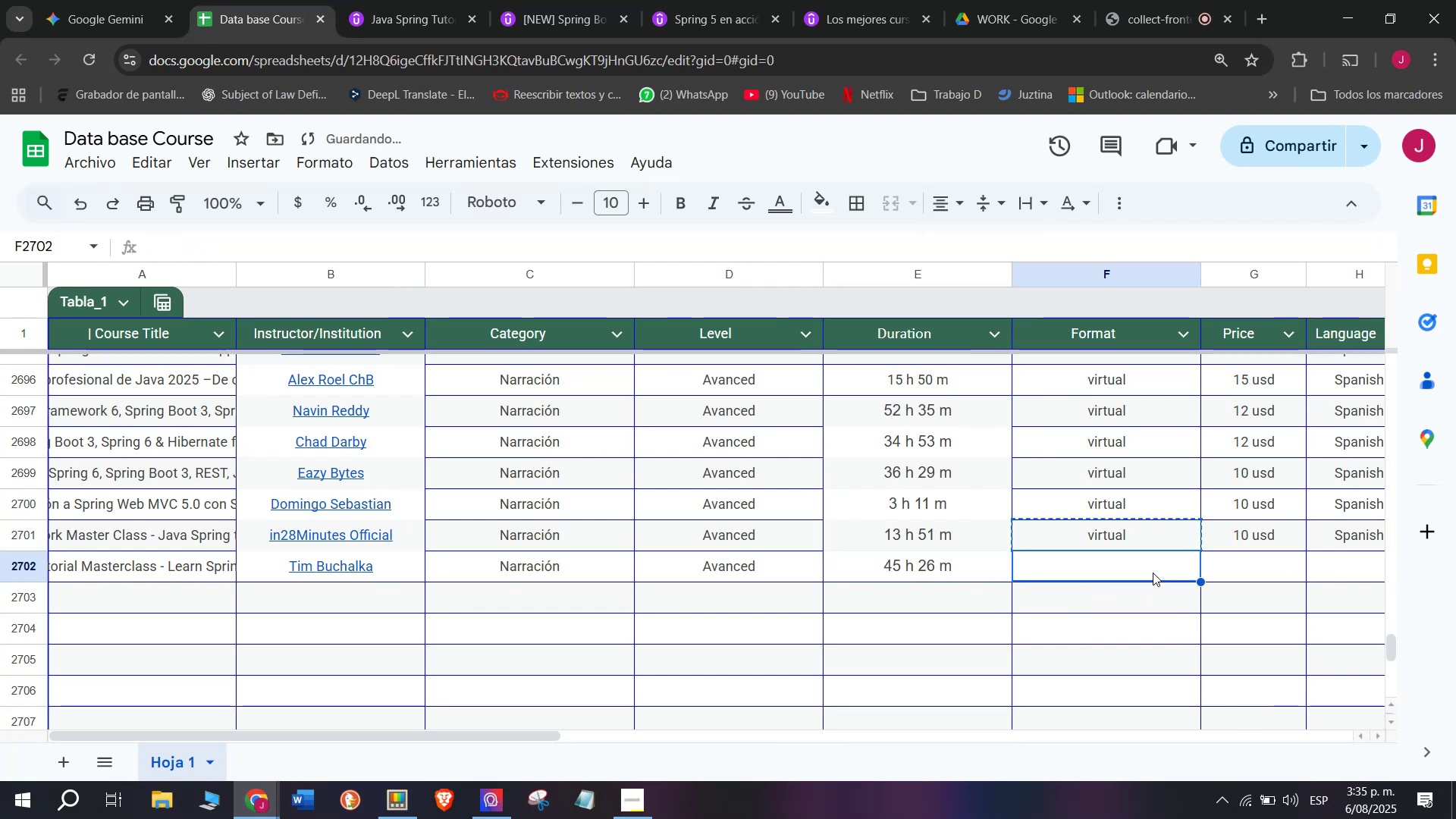 
left_click_drag(start_coordinate=[433, 518], to_coordinate=[370, 513])
 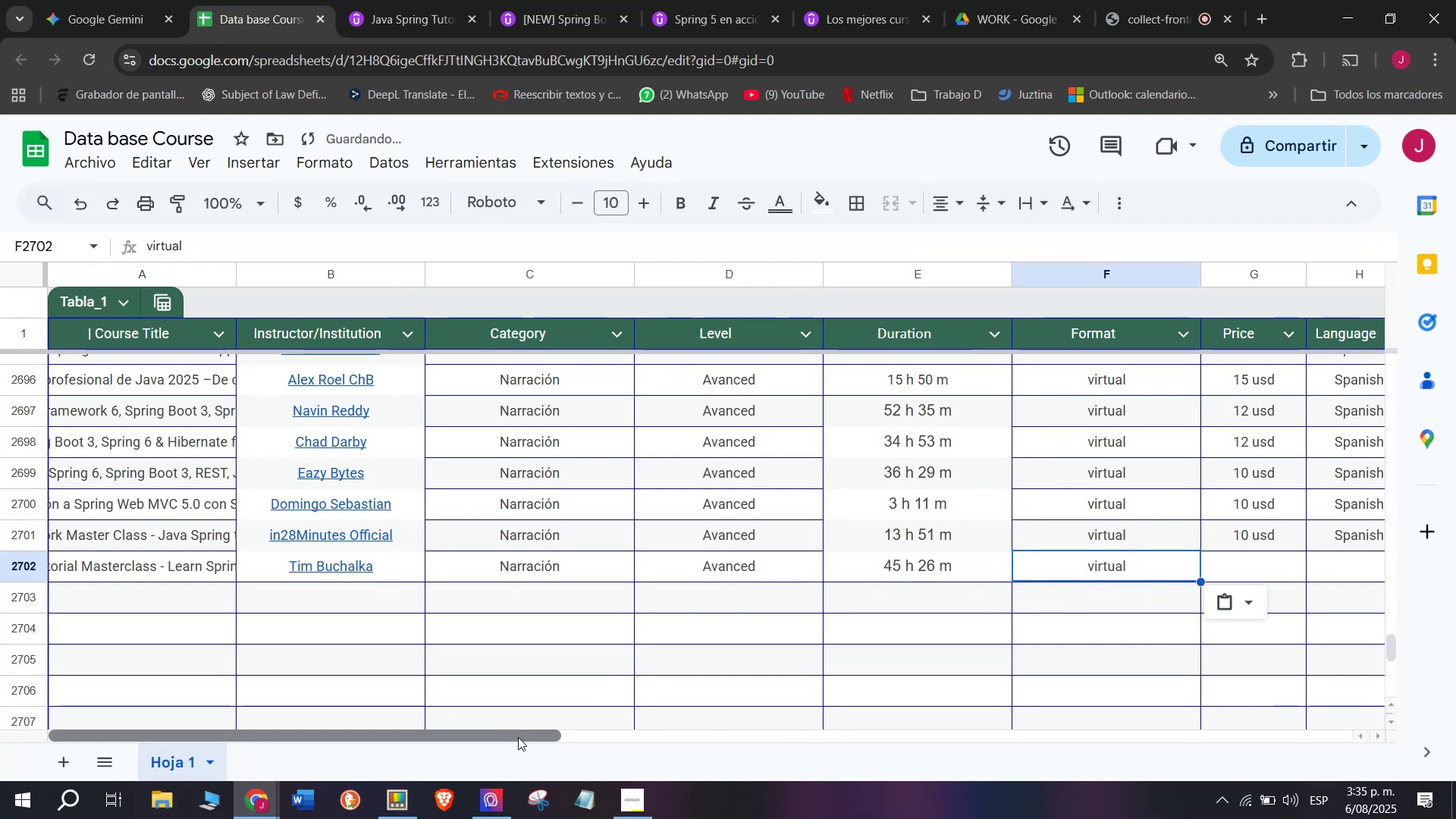 
key(Break)
 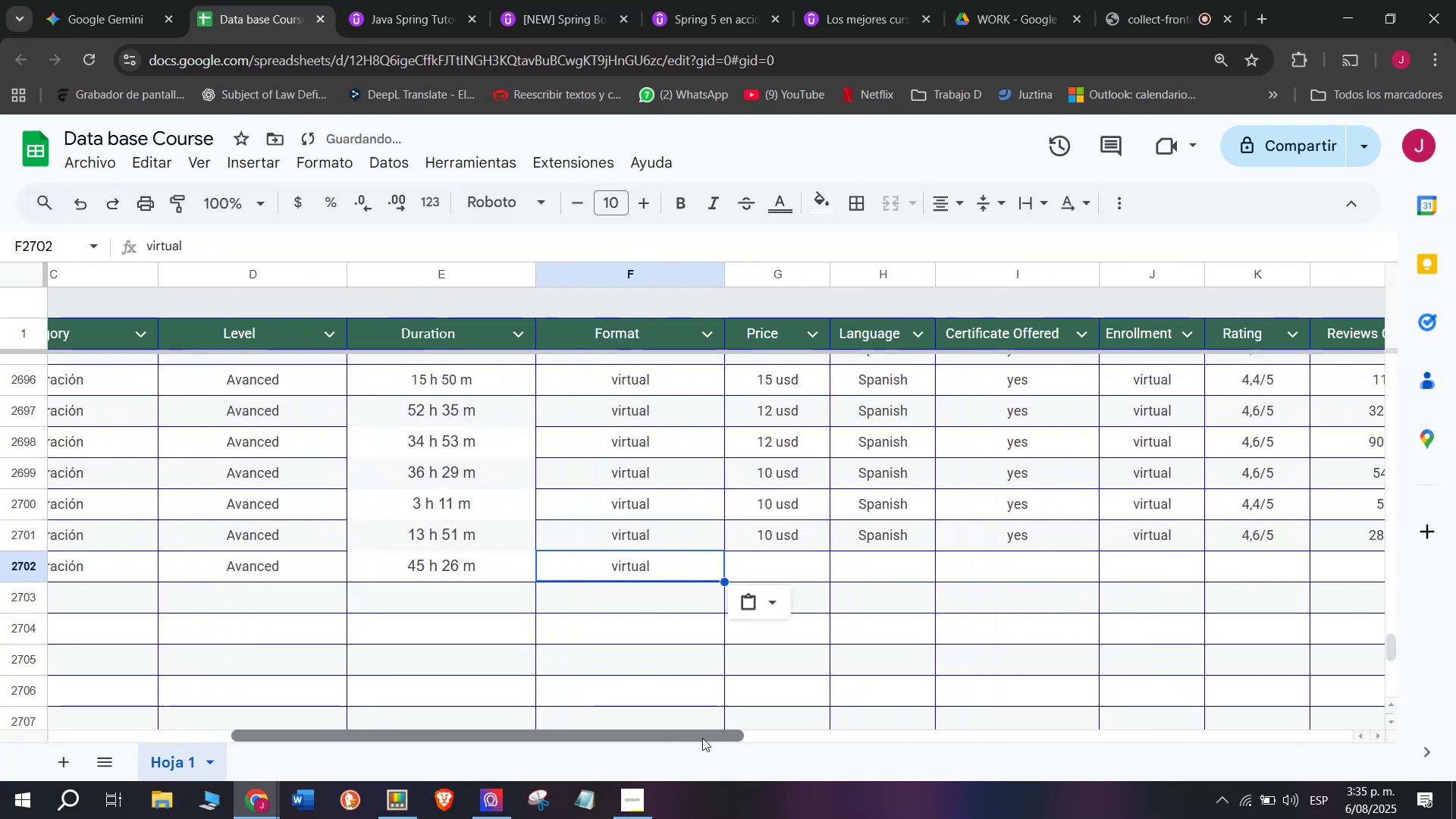 
key(Control+ControlLeft)
 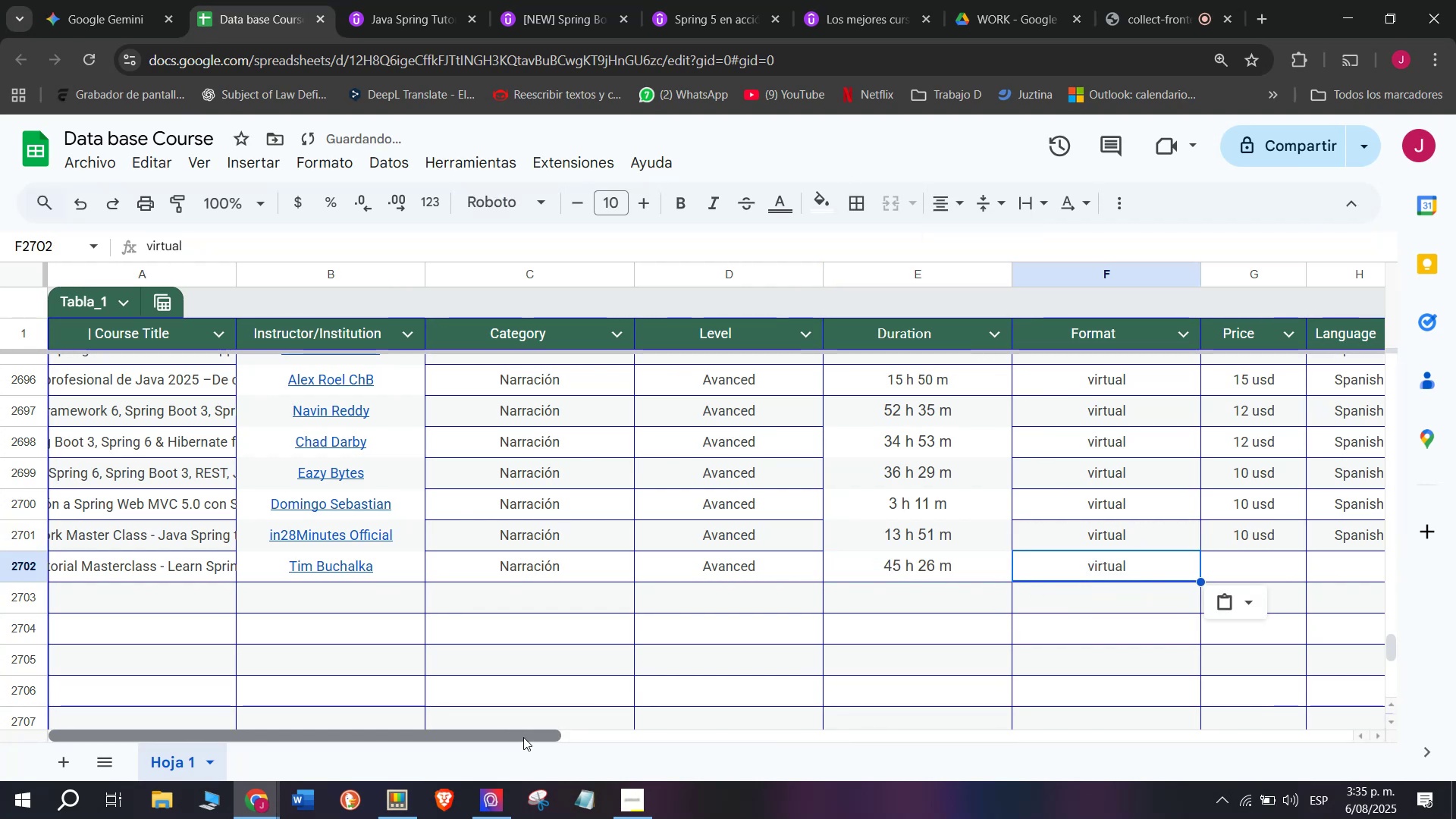 
key(Control+C)
 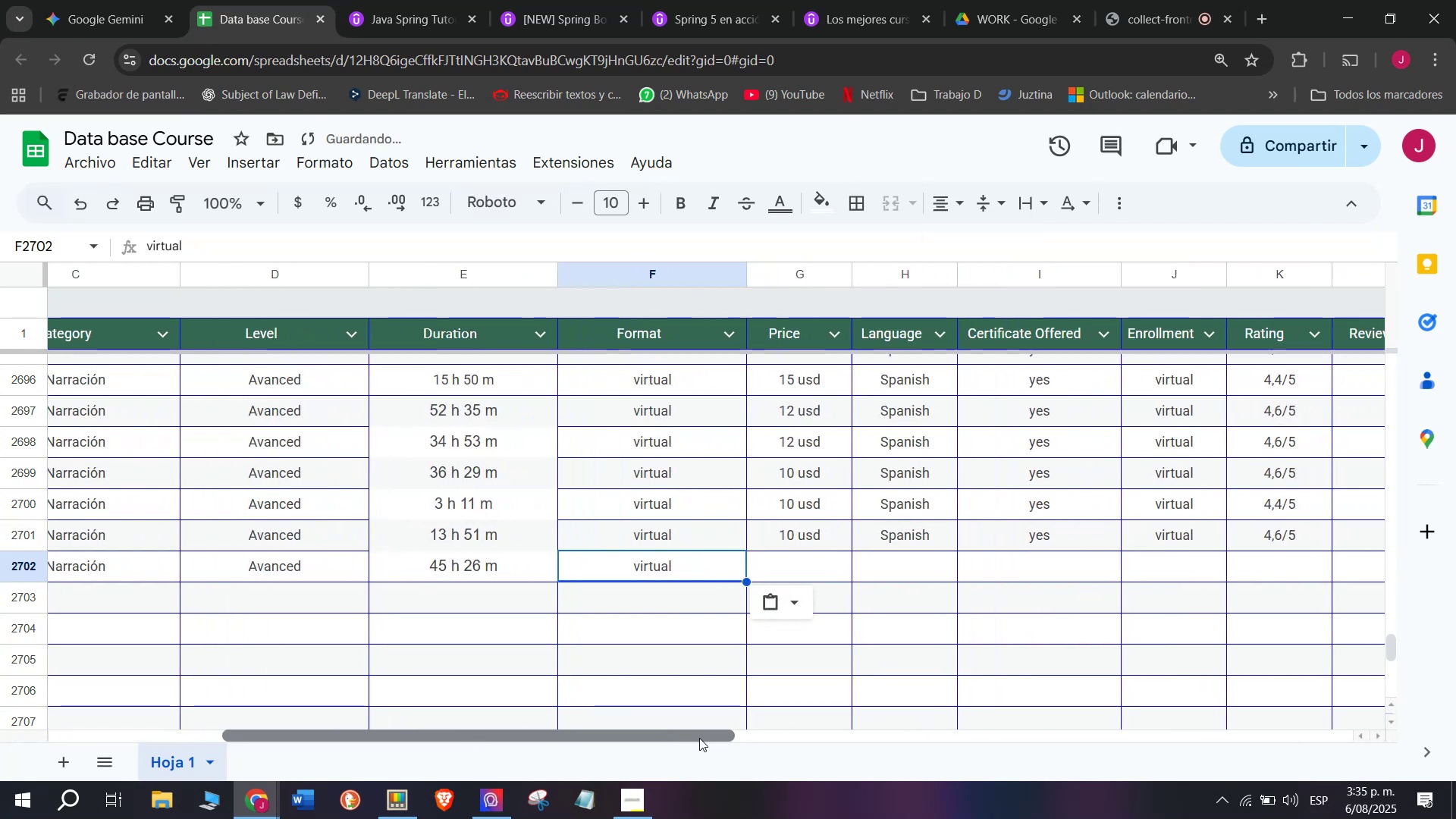 
left_click([258, 0])
 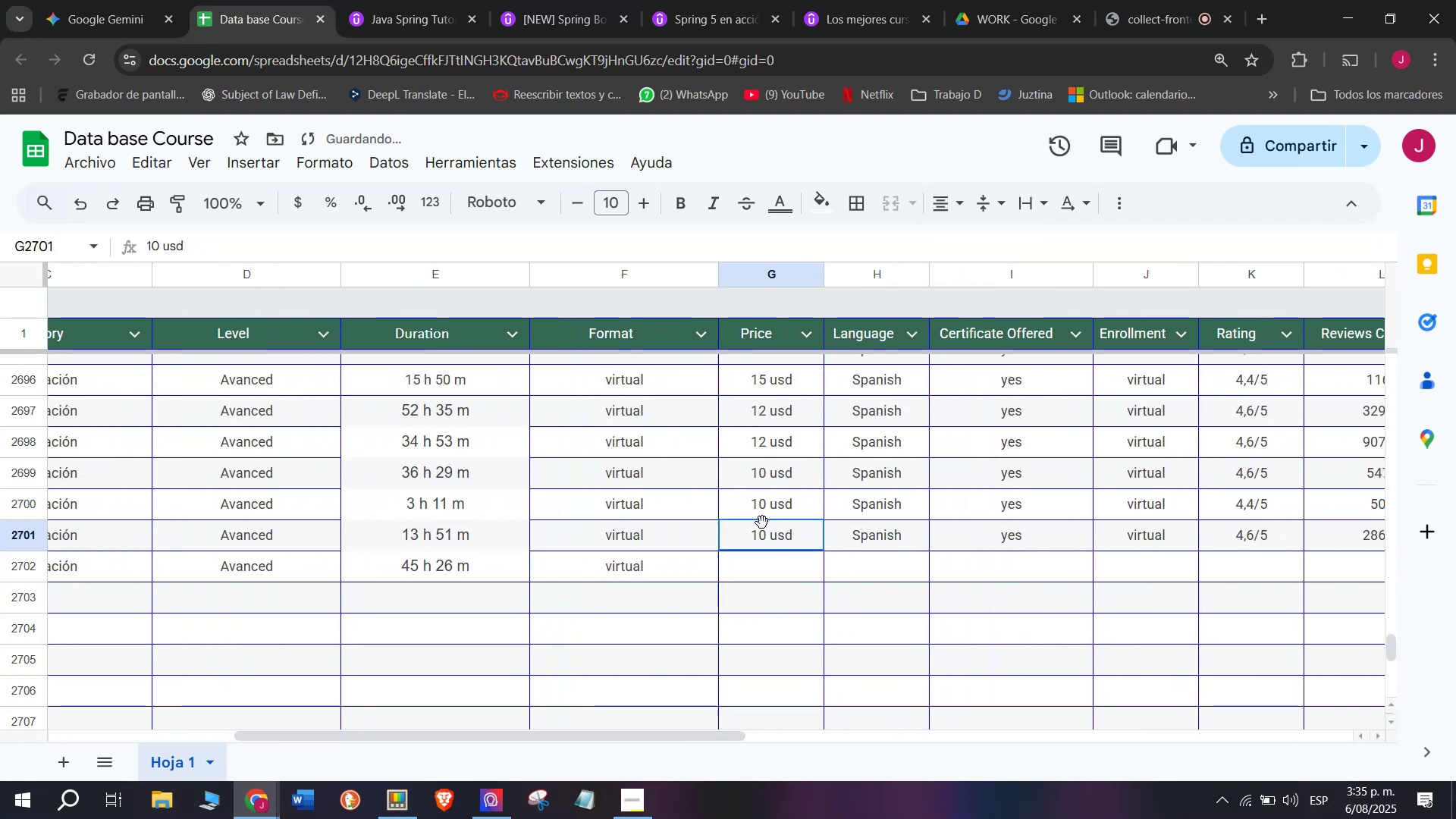 
key(Z)
 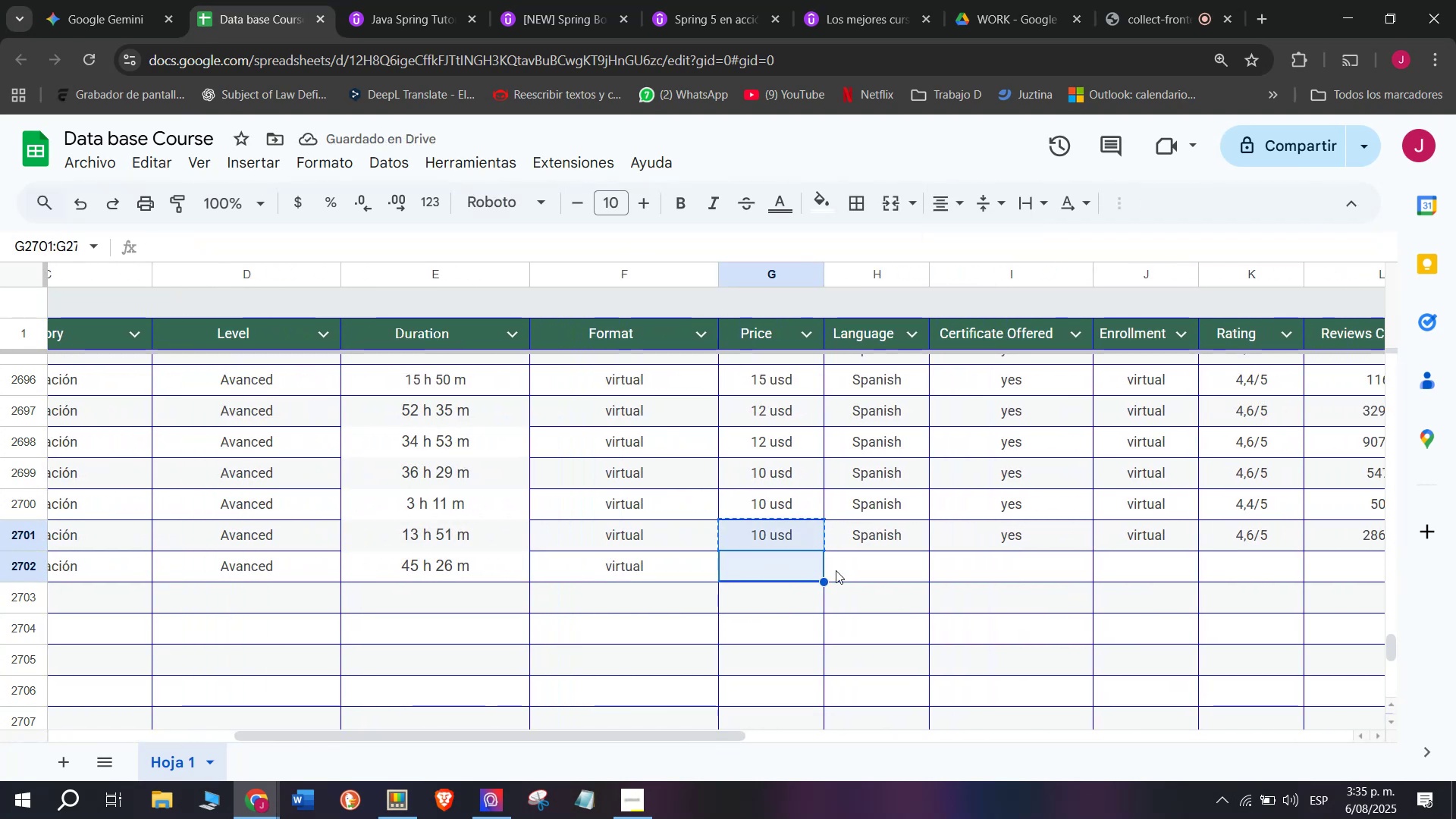 
key(Control+ControlLeft)
 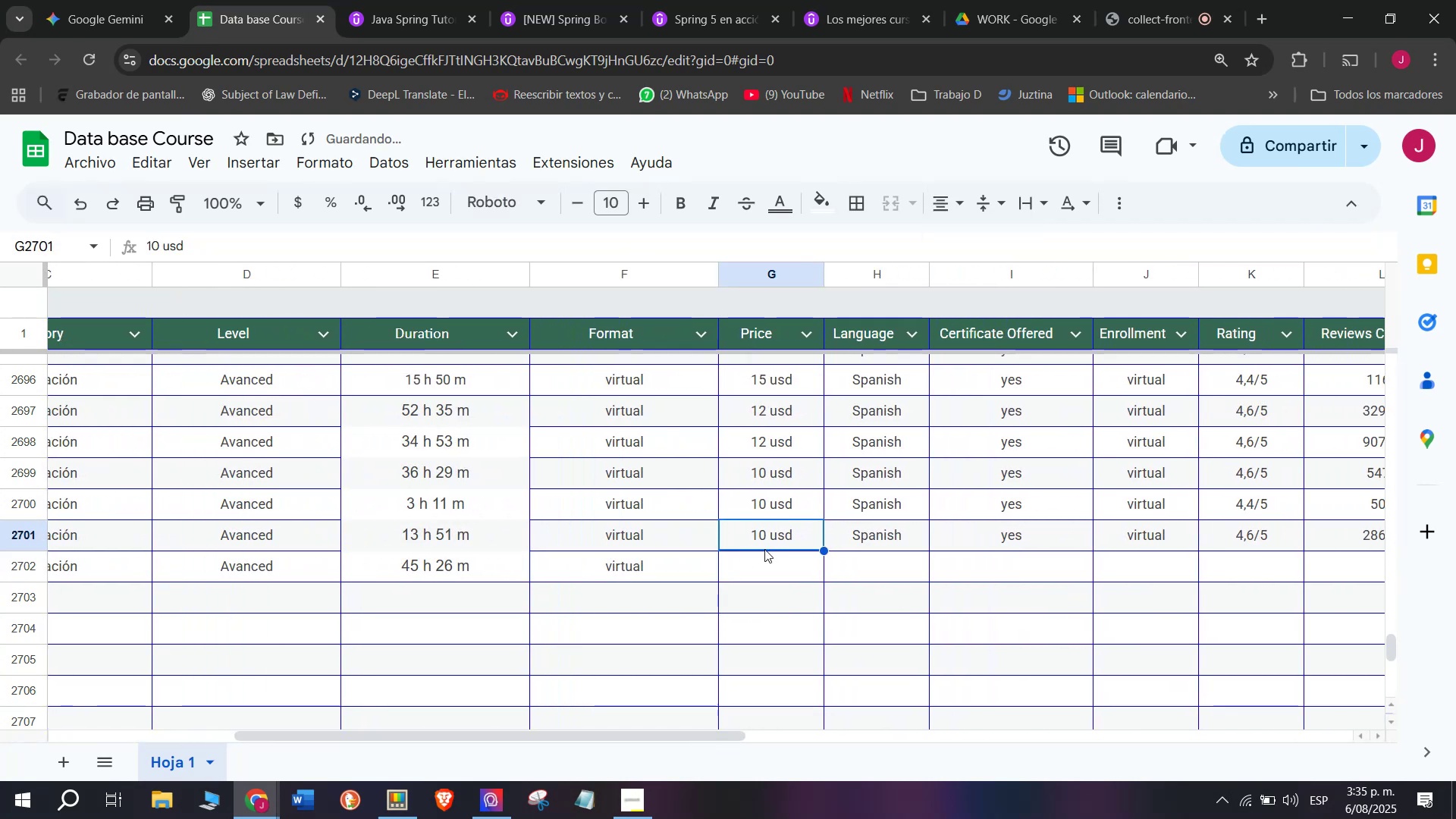 
key(Control+V)
 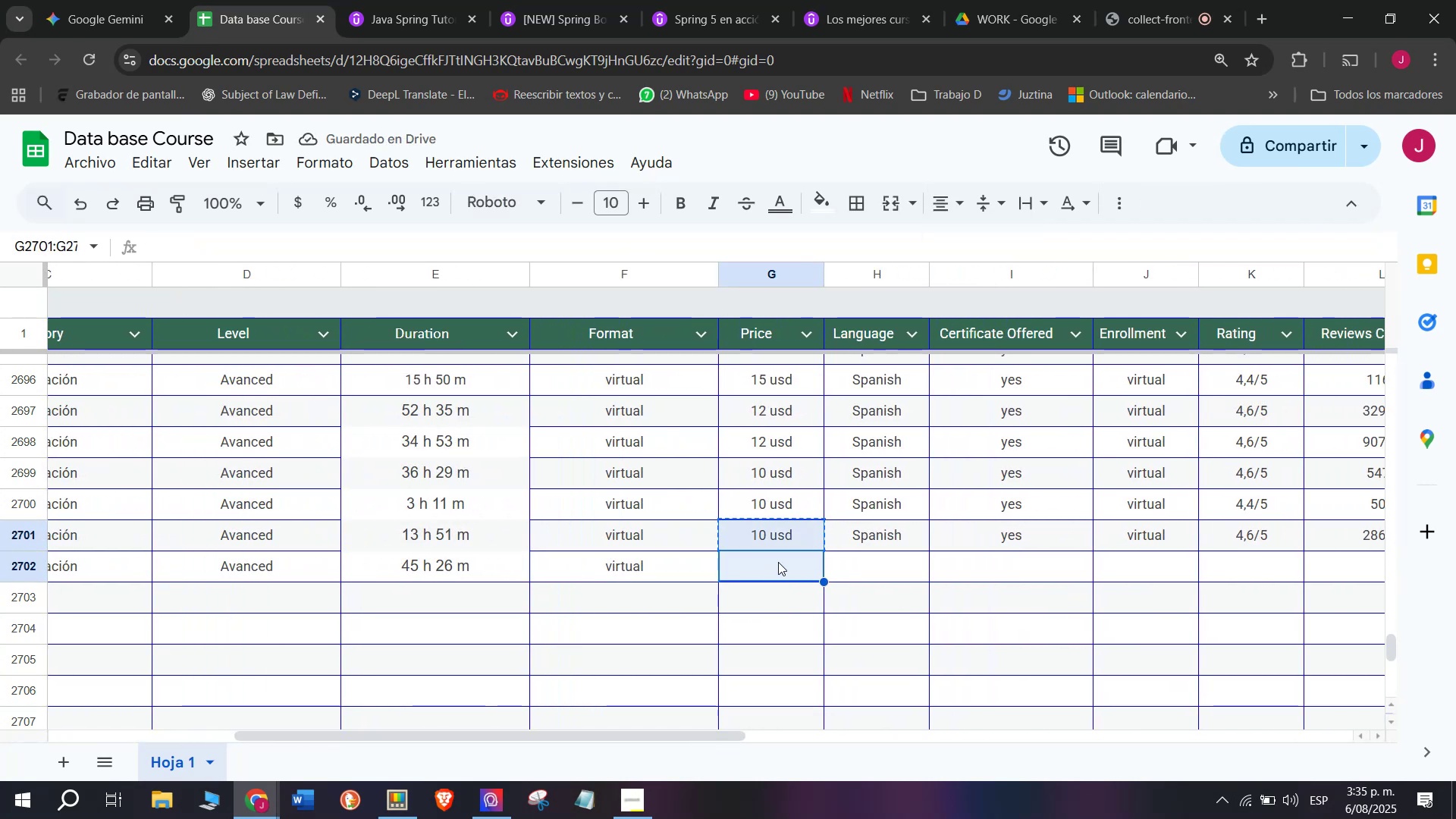 
left_click([949, 200])
 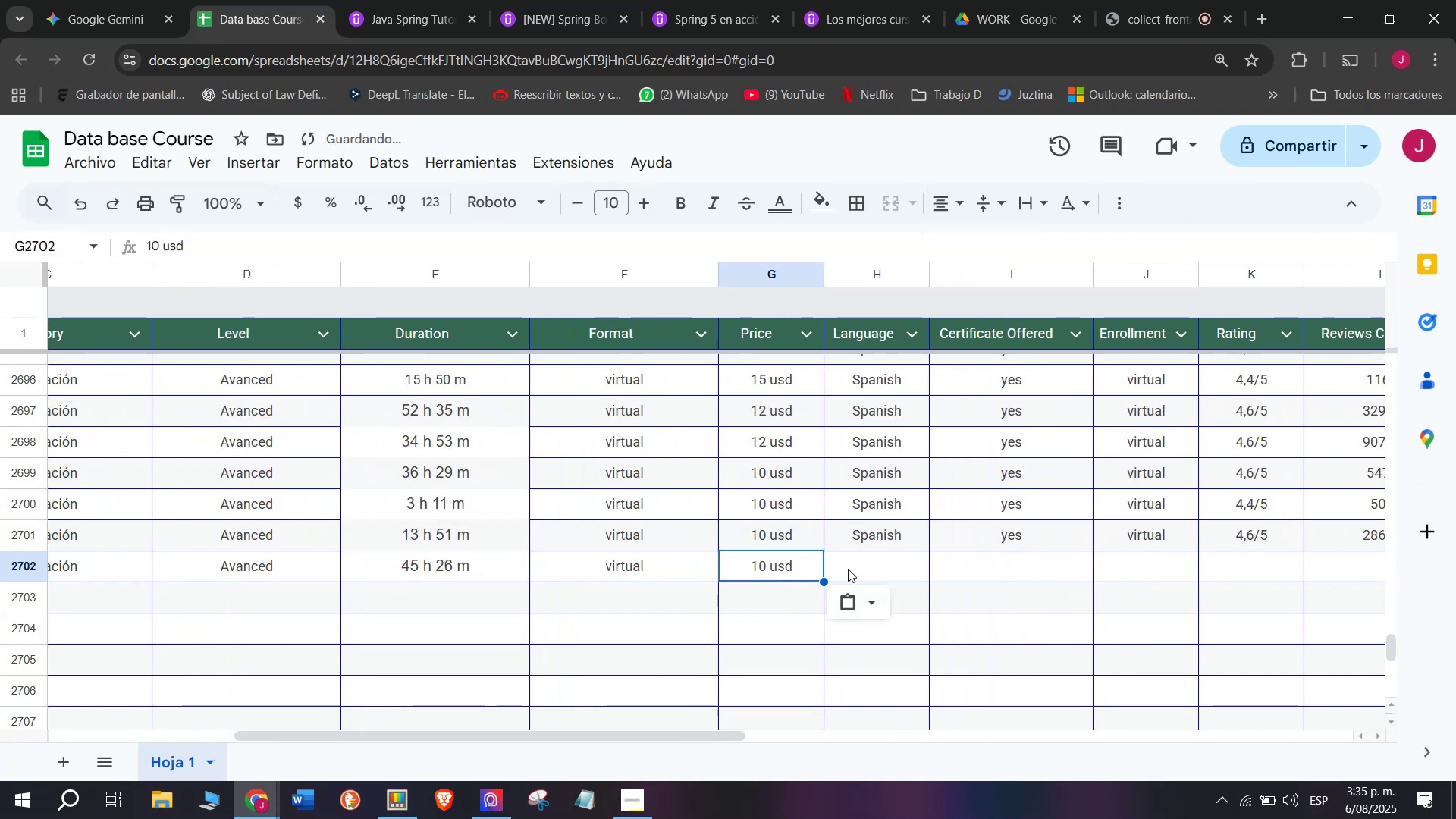 
key(Break)
 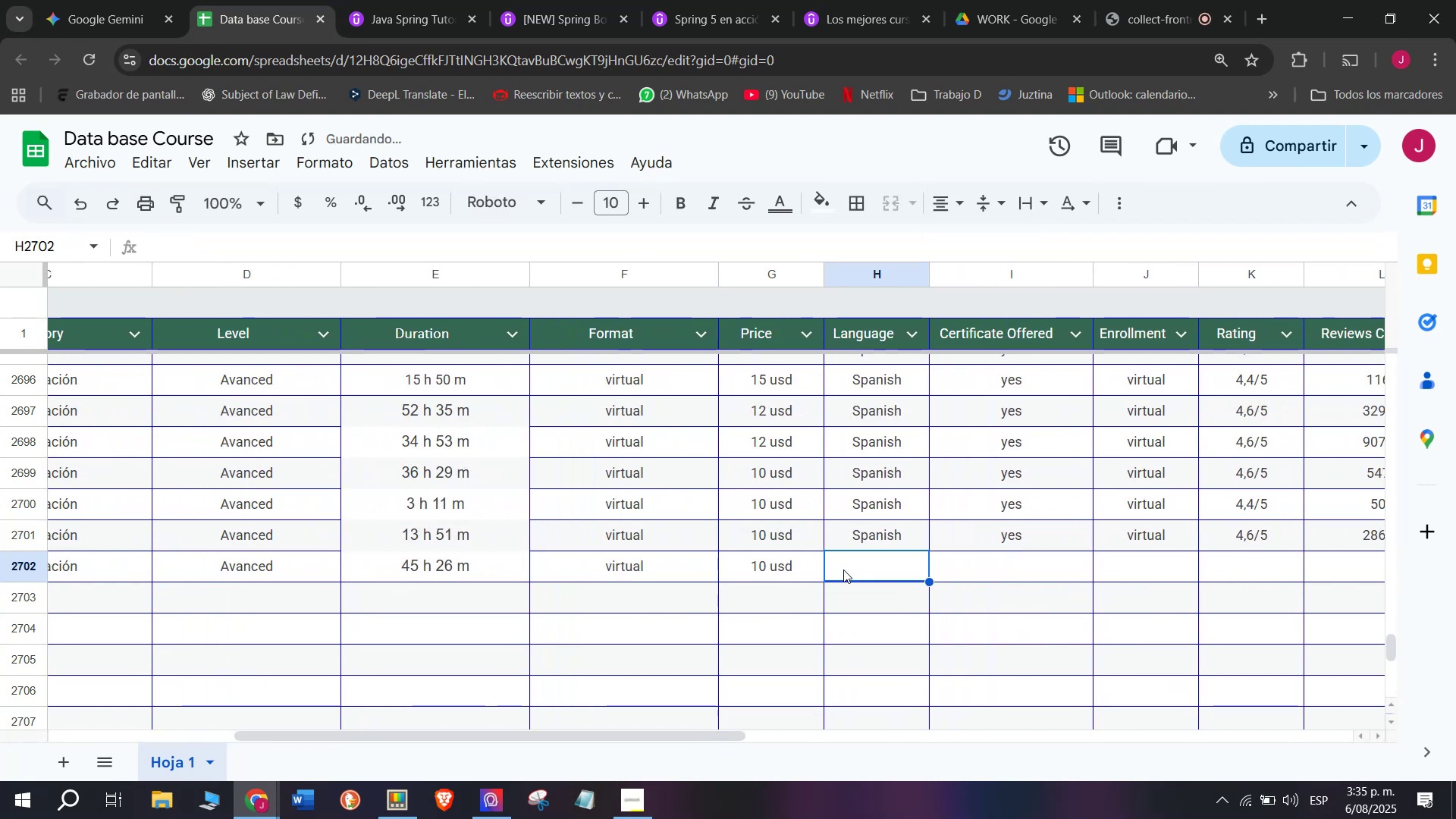 
key(Control+ControlLeft)
 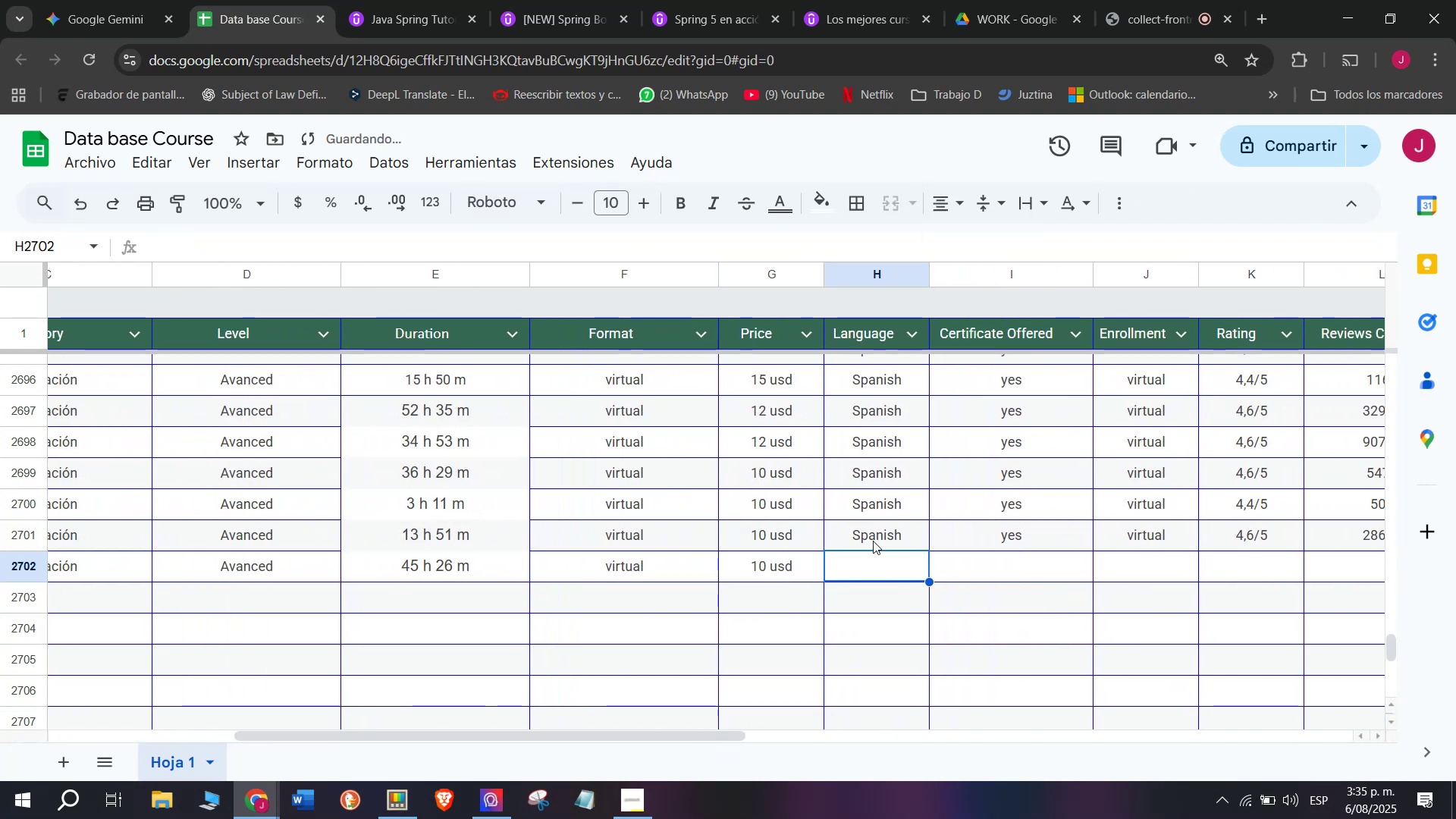 
key(Control+C)
 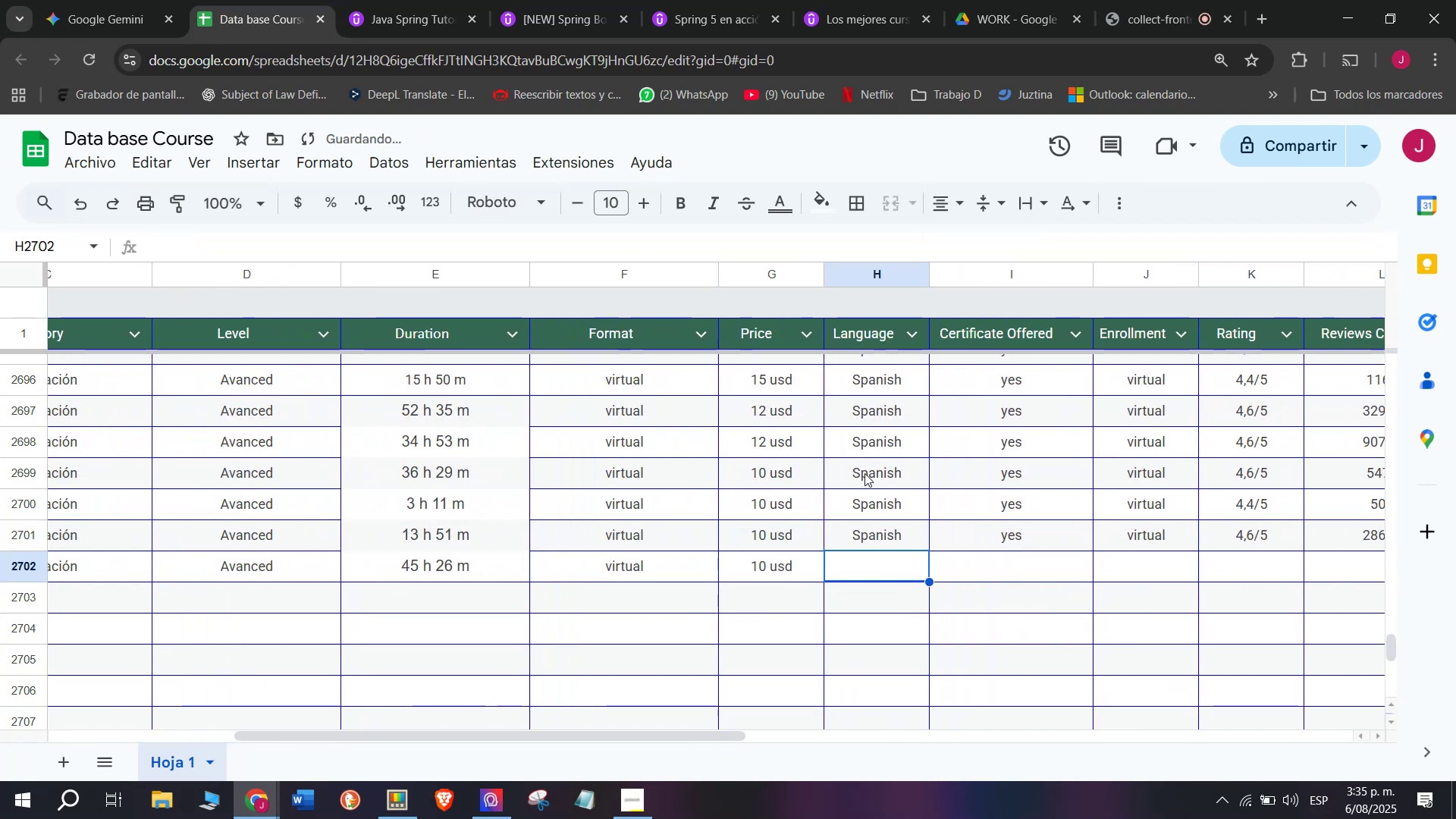 
double_click([1156, 573])
 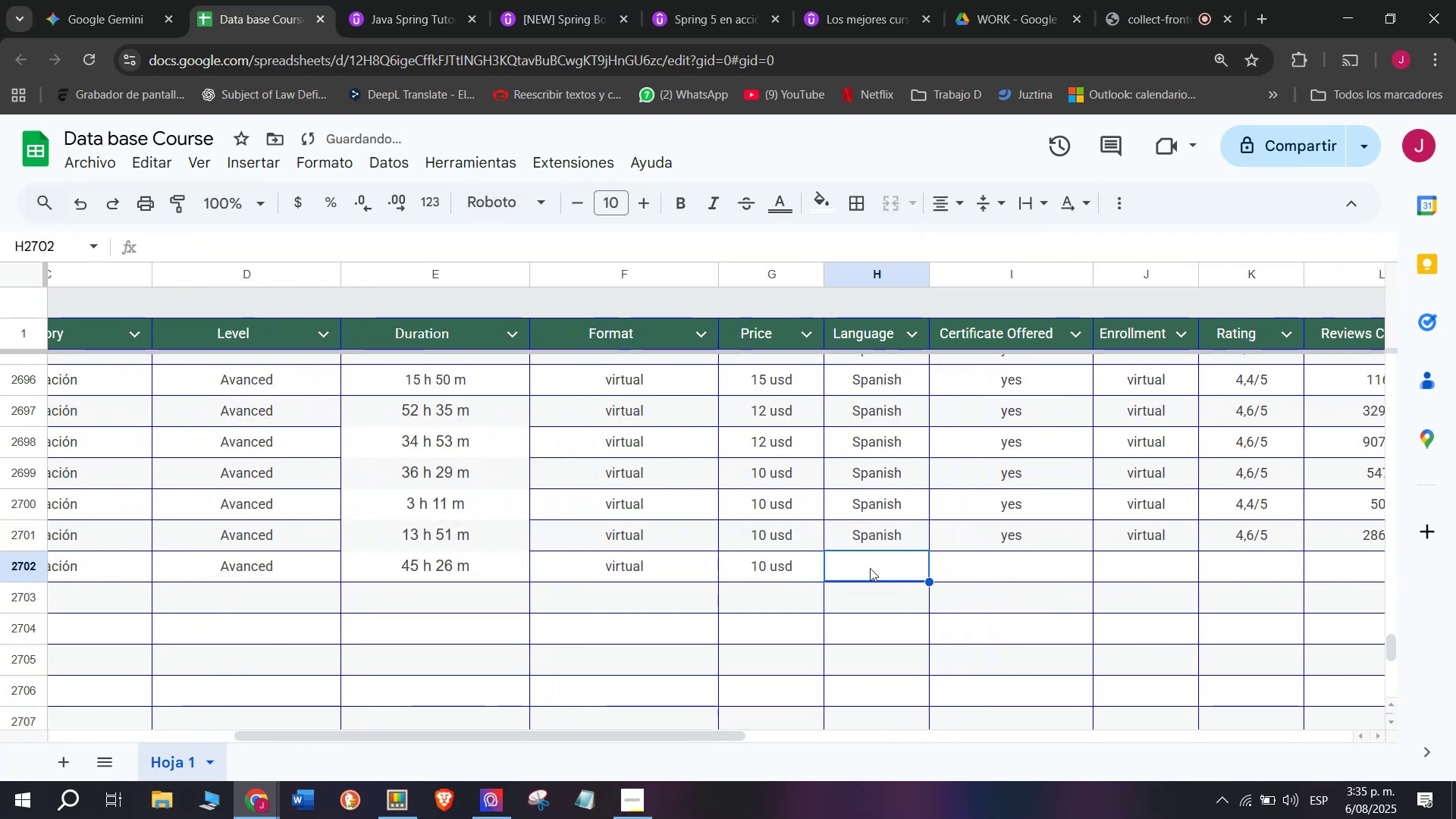 
key(Control+ControlLeft)
 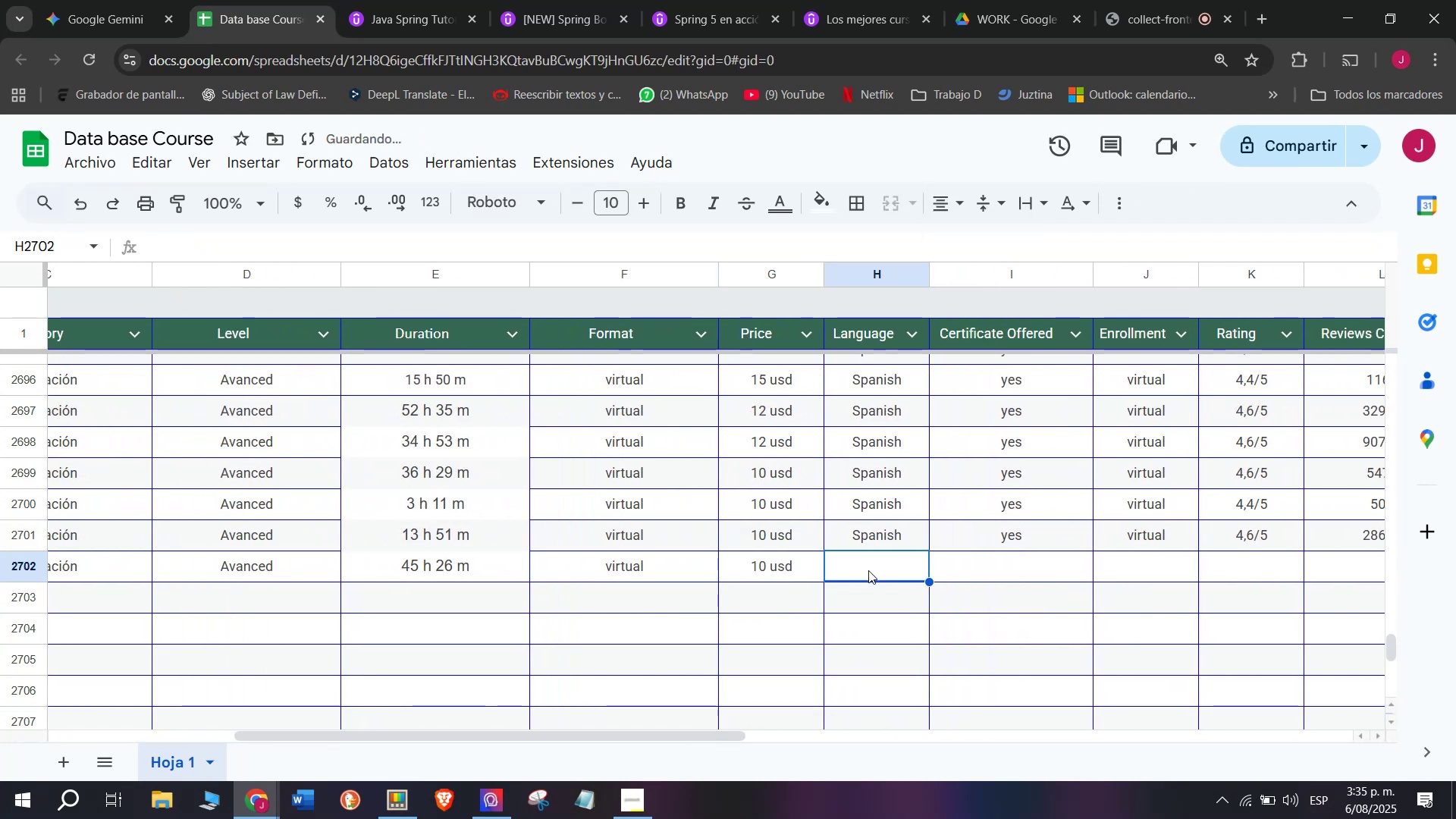 
key(Z)
 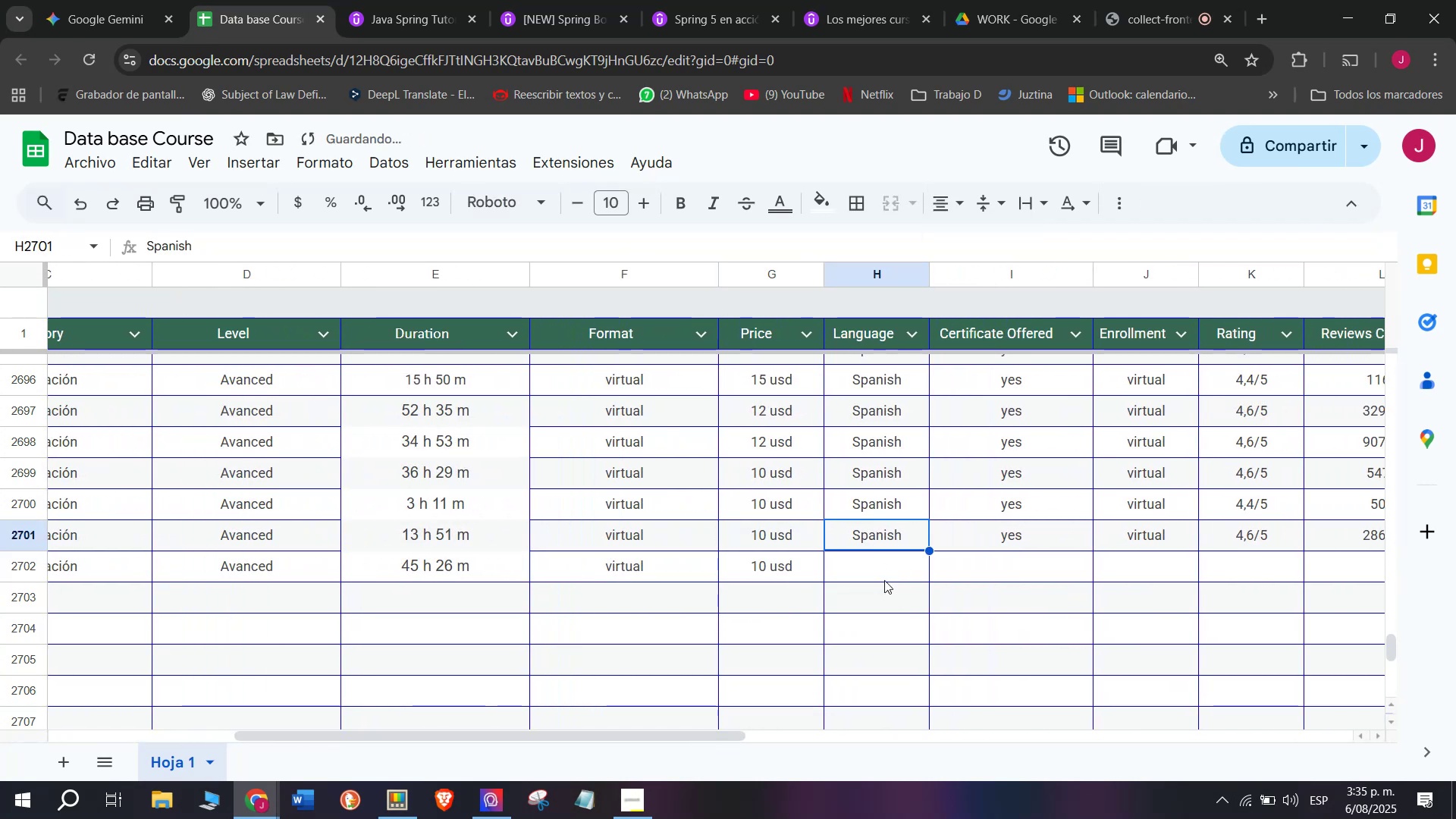 
key(Control+V)
 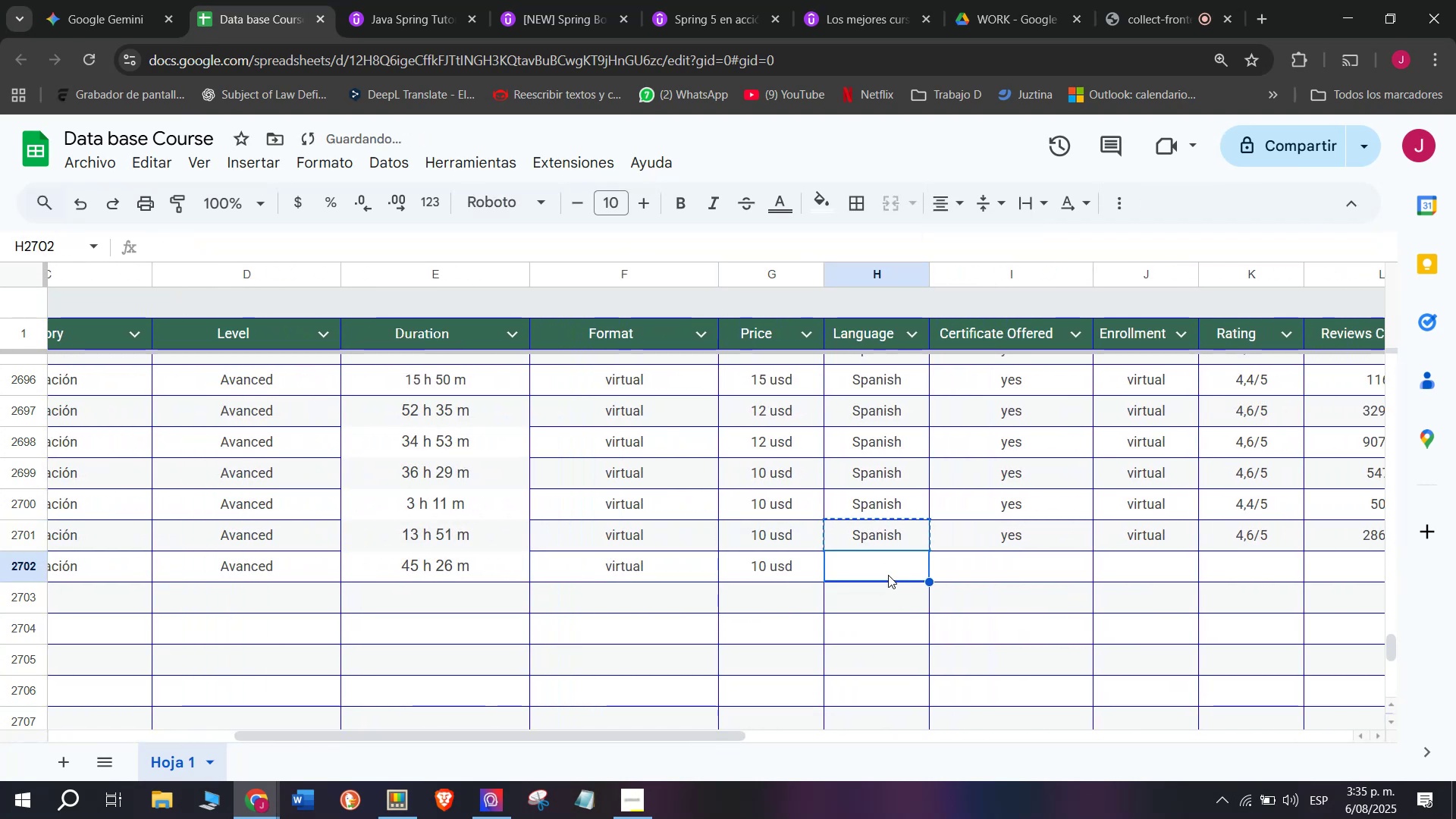 
left_click_drag(start_coordinate=[518, 738], to_coordinate=[703, 740])
 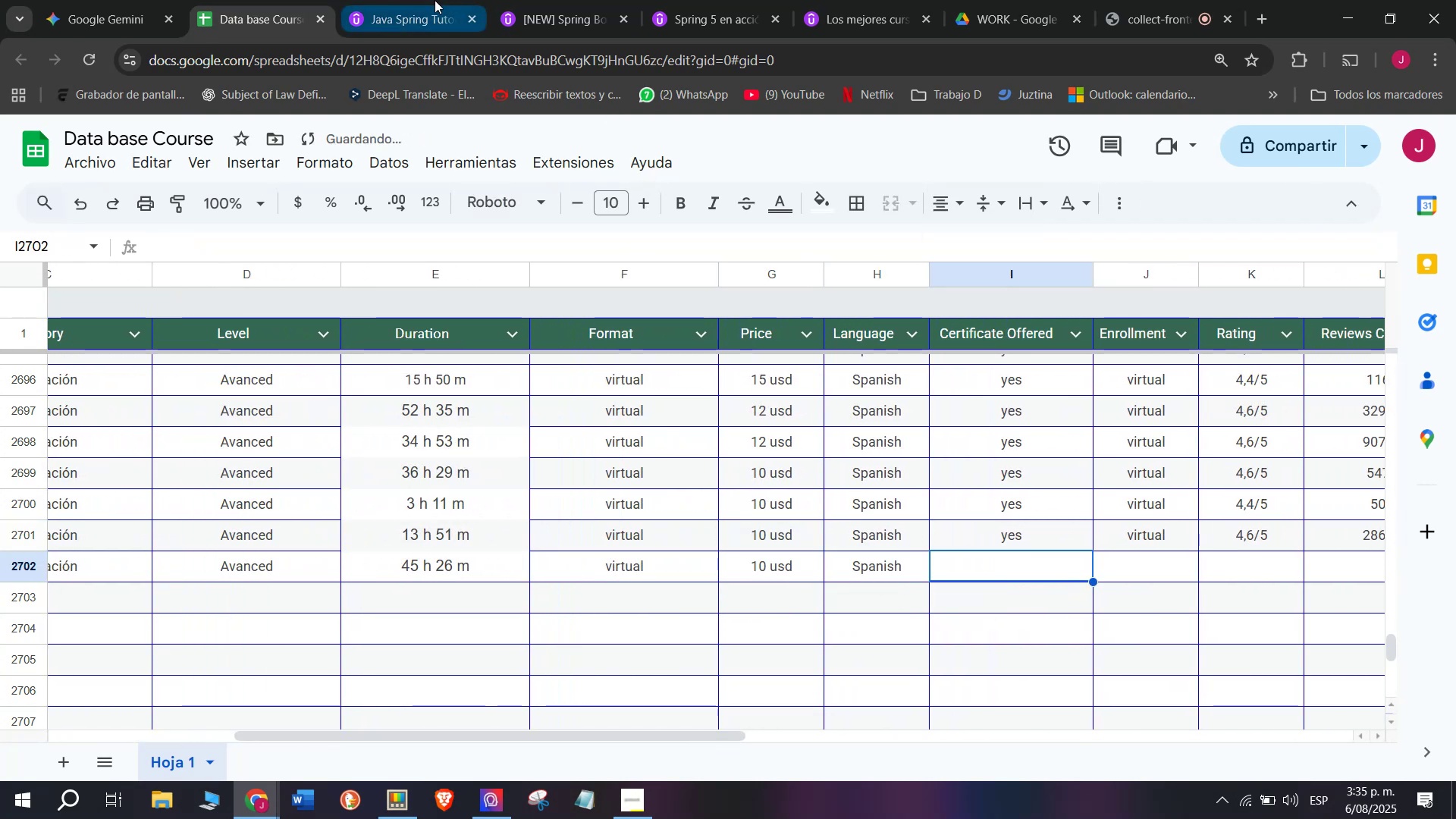 
left_click_drag(start_coordinate=[761, 522], to_coordinate=[766, 522])
 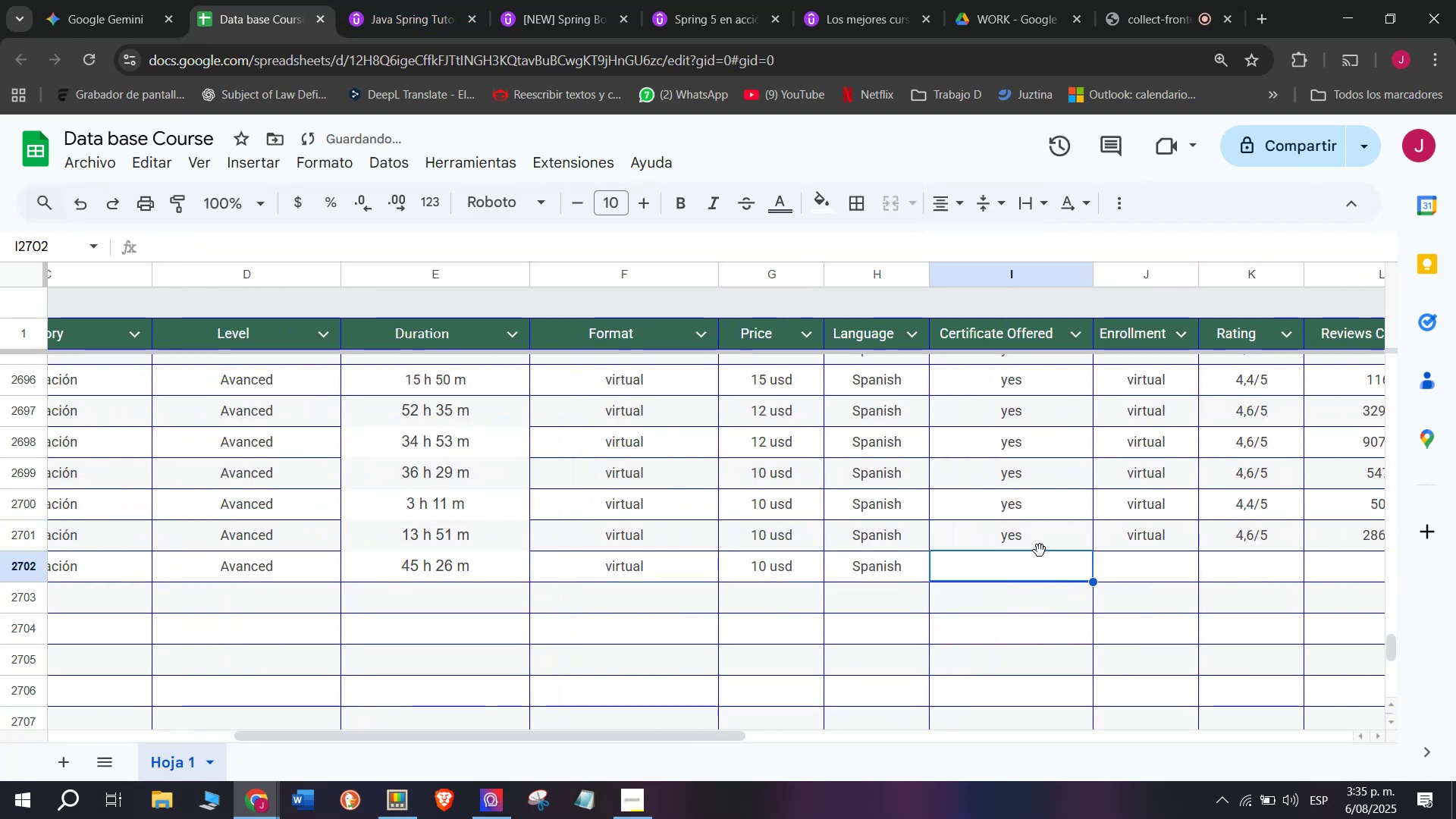 
key(Break)
 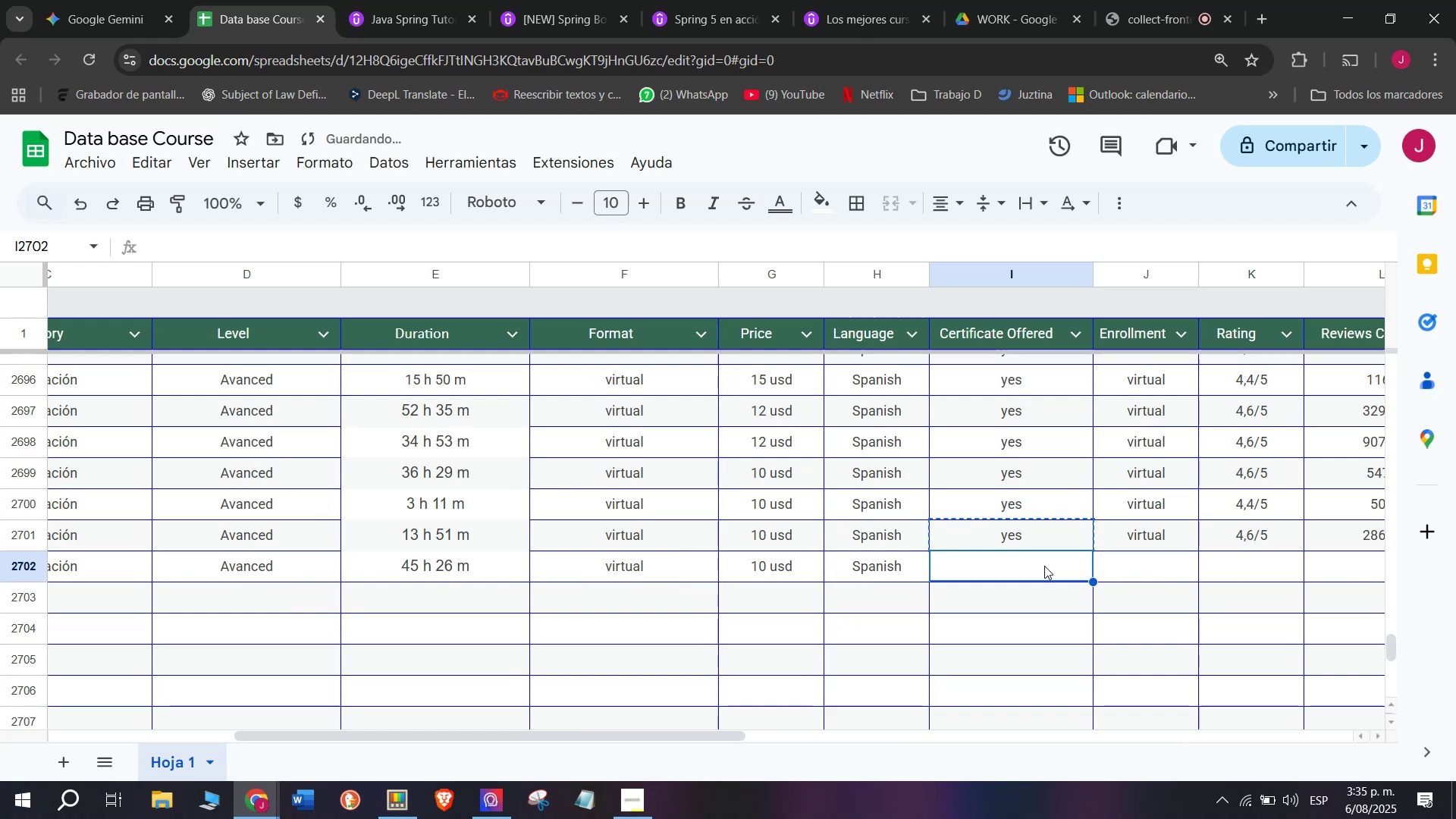 
key(Control+ControlLeft)
 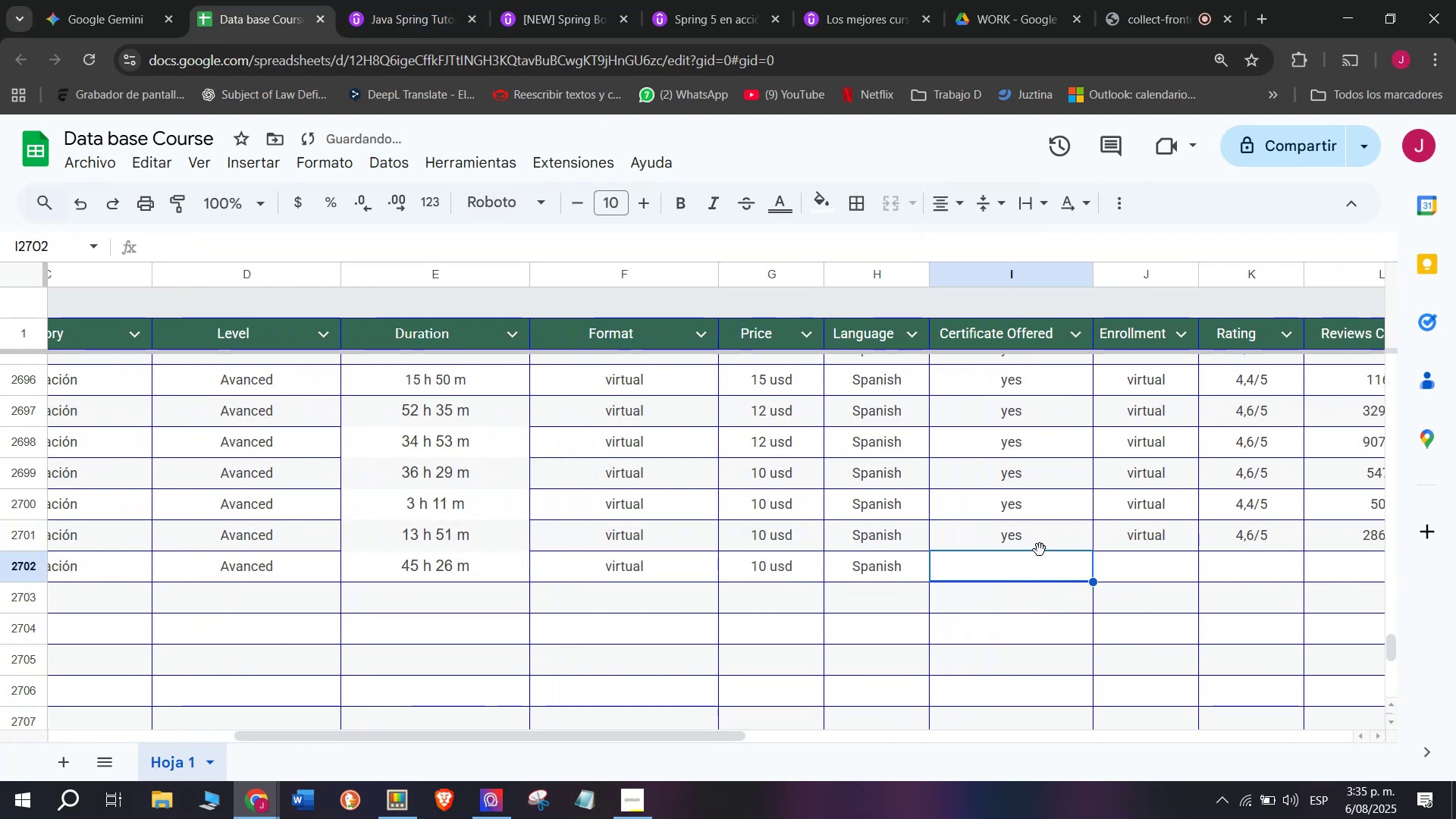 
key(Control+C)
 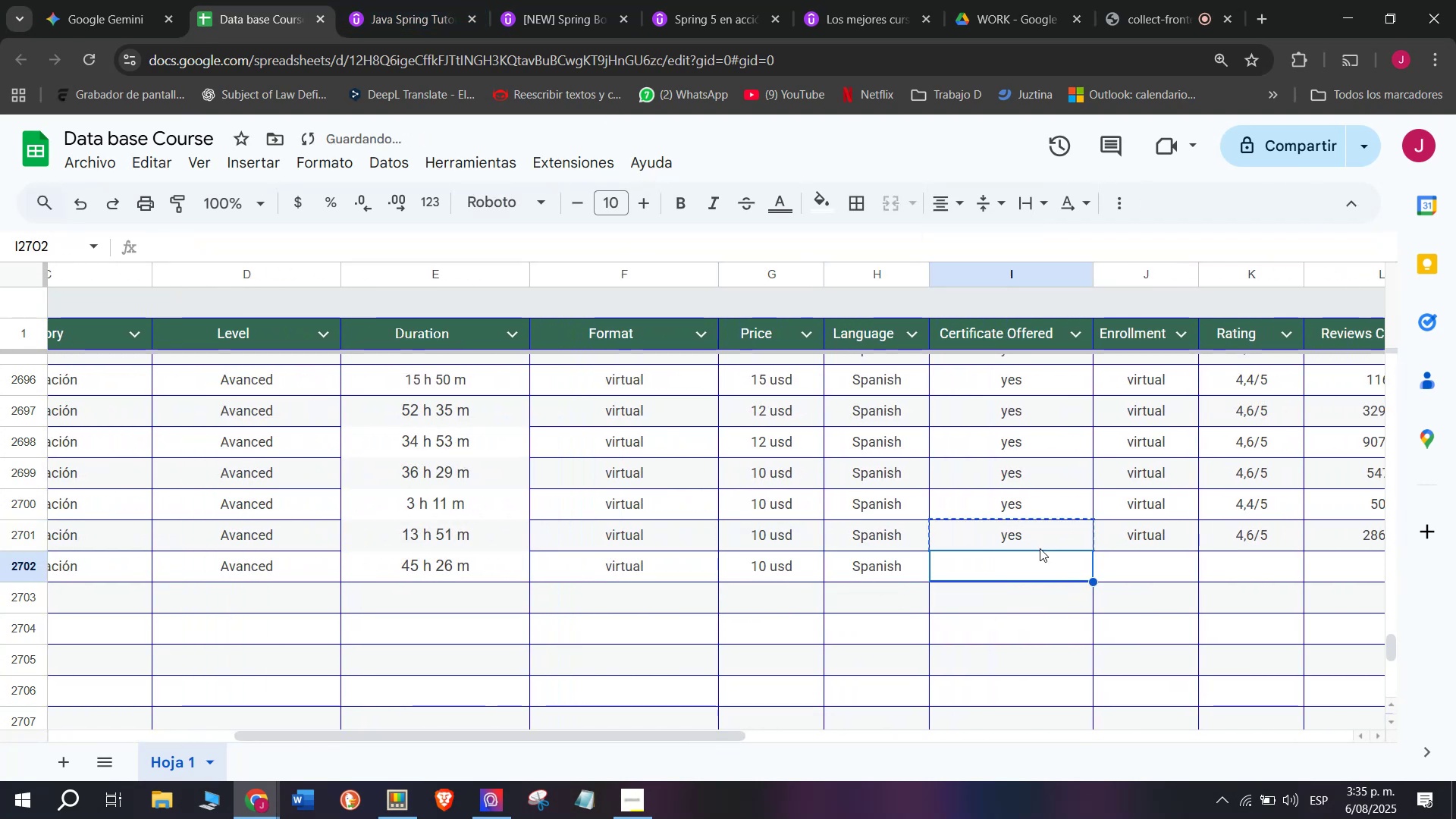 
double_click([770, 562])
 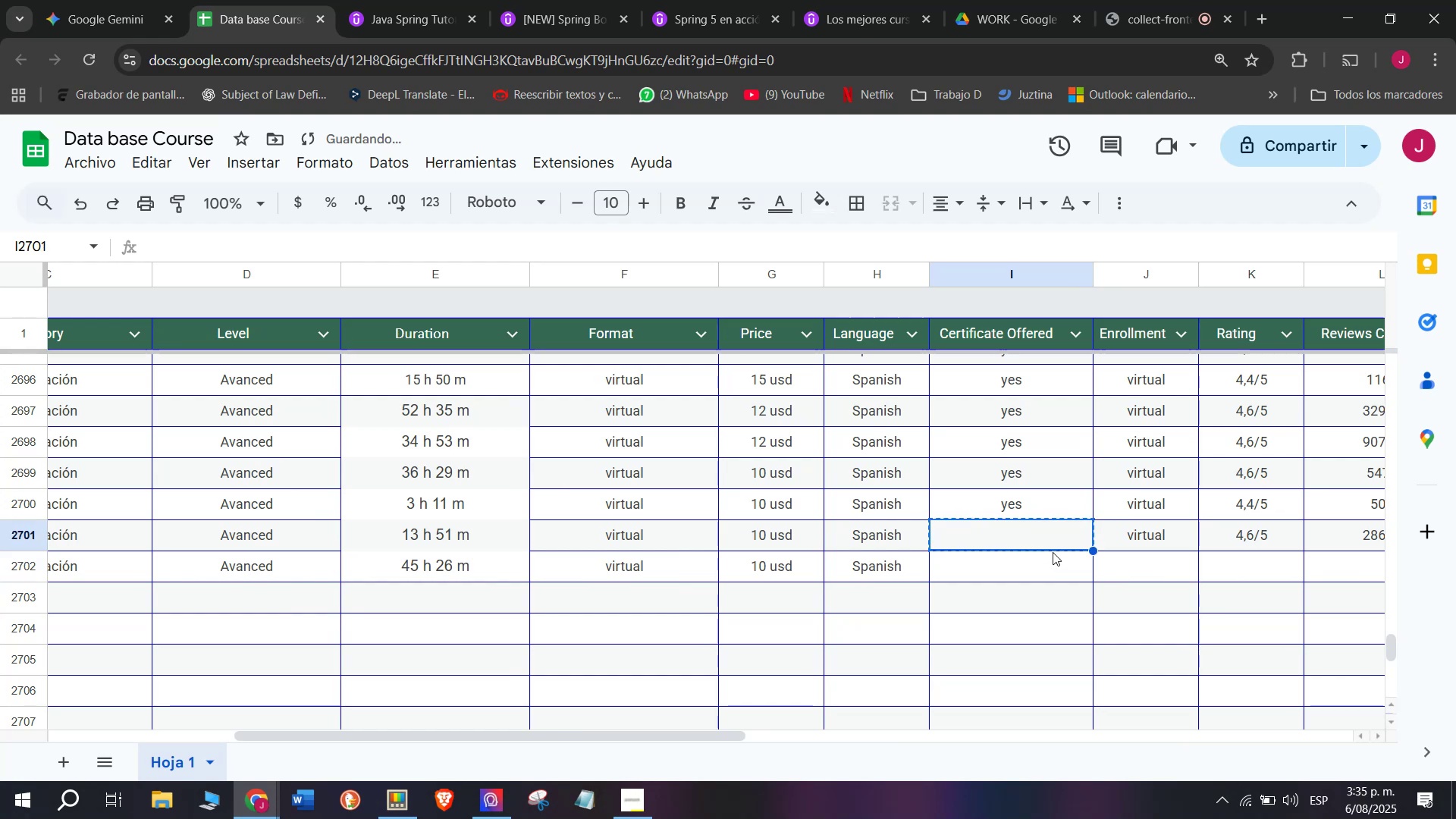 
key(Control+ControlLeft)
 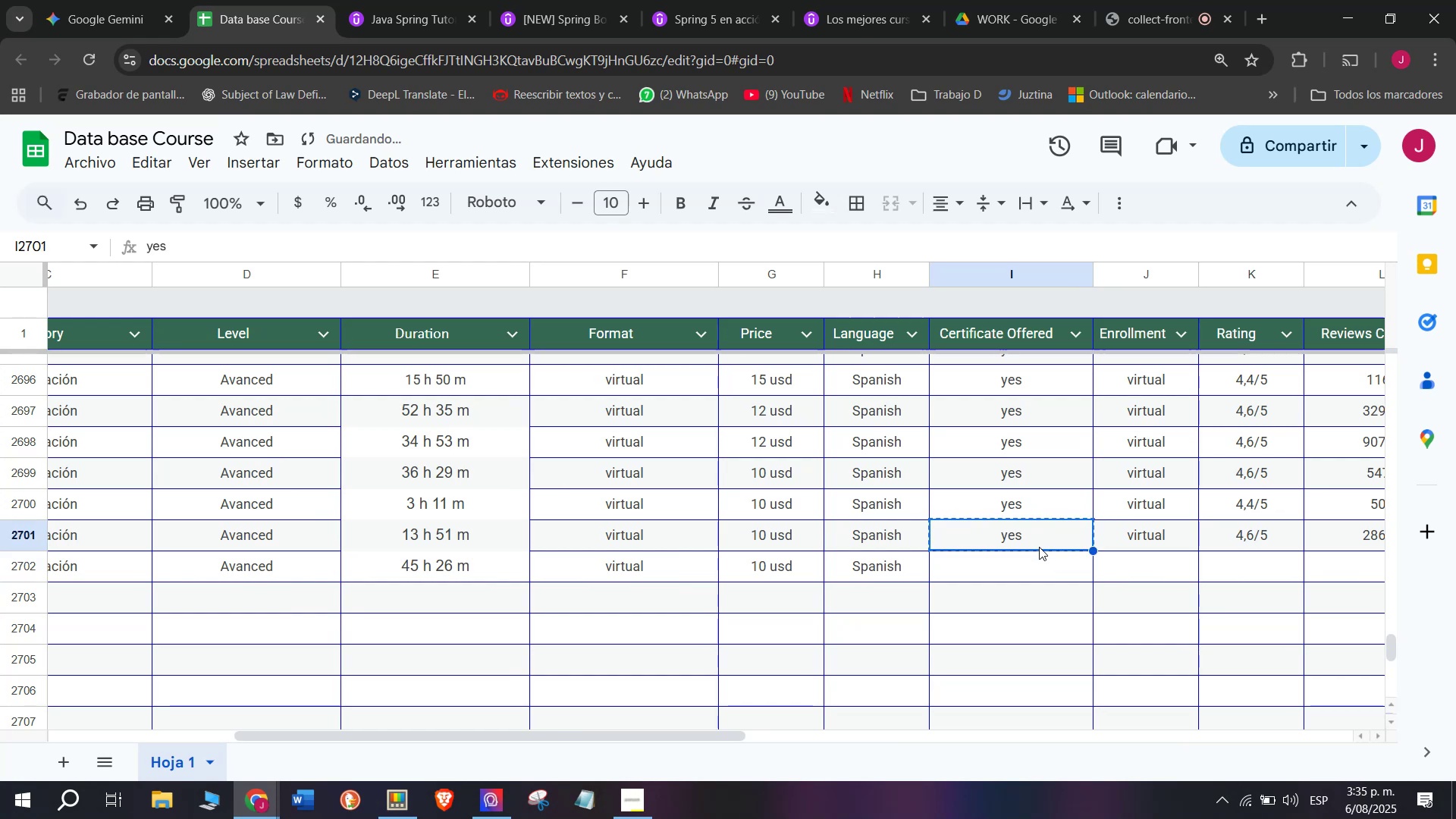 
key(Break)
 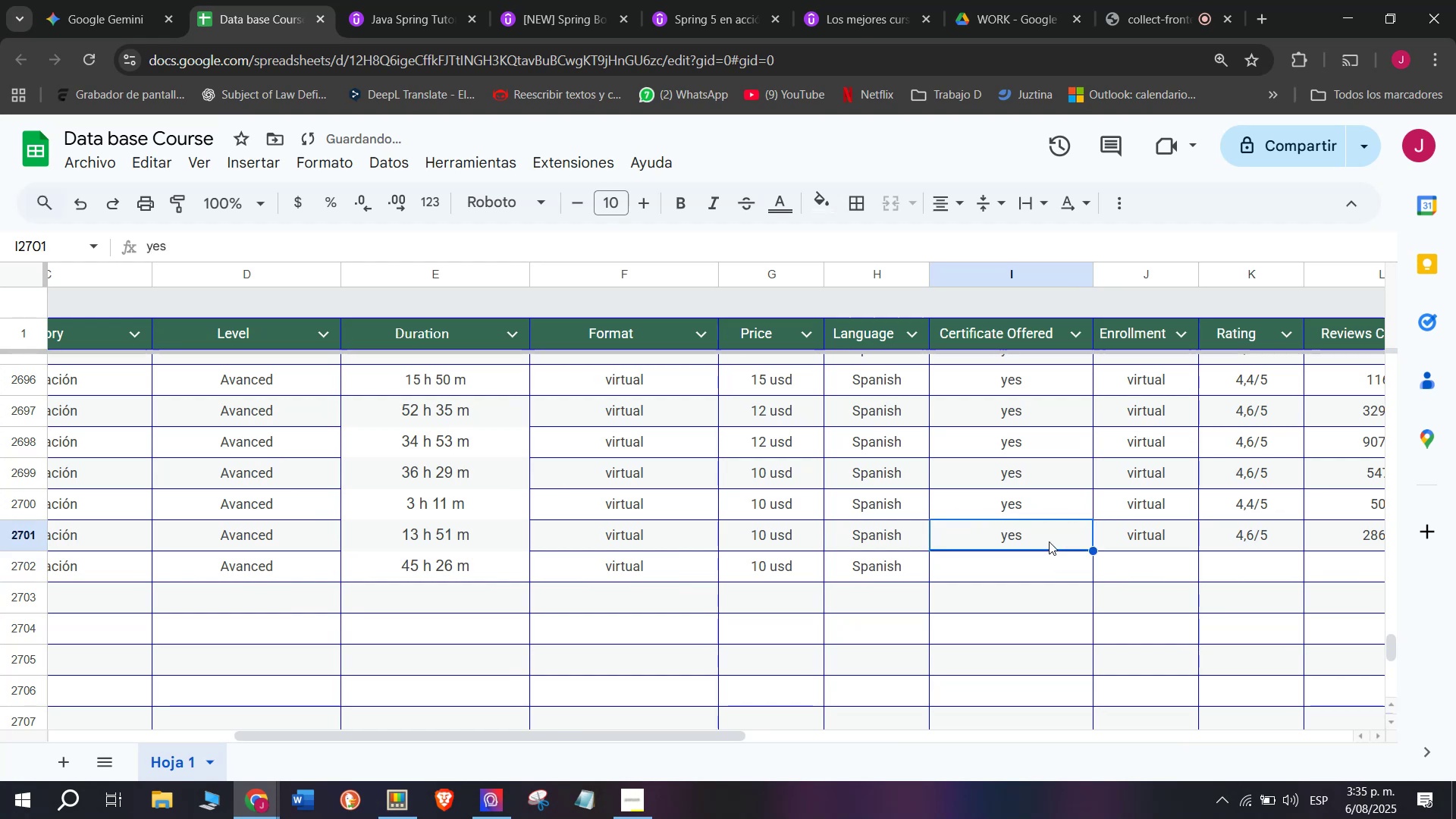 
key(Control+C)
 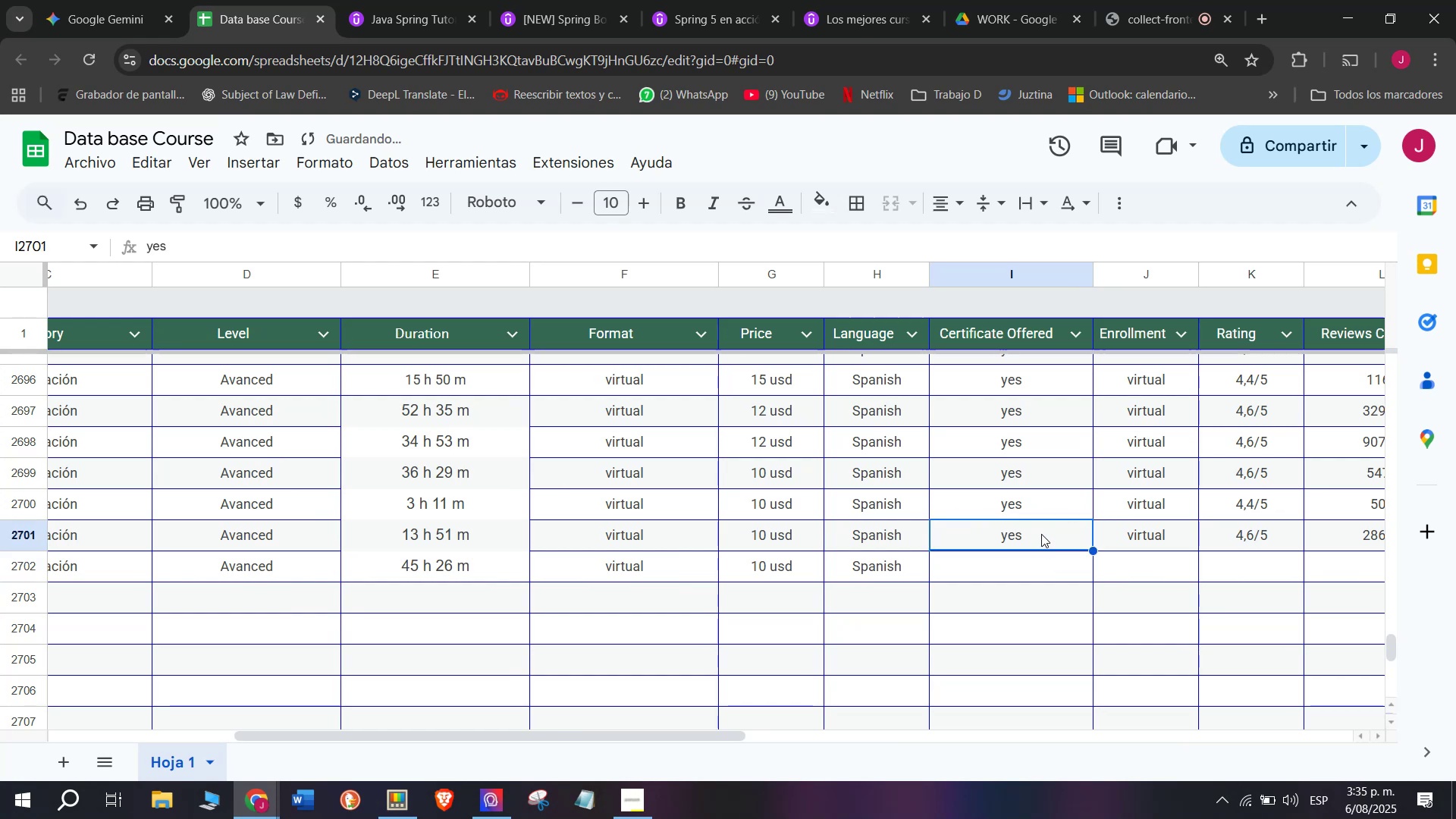 
key(Z)
 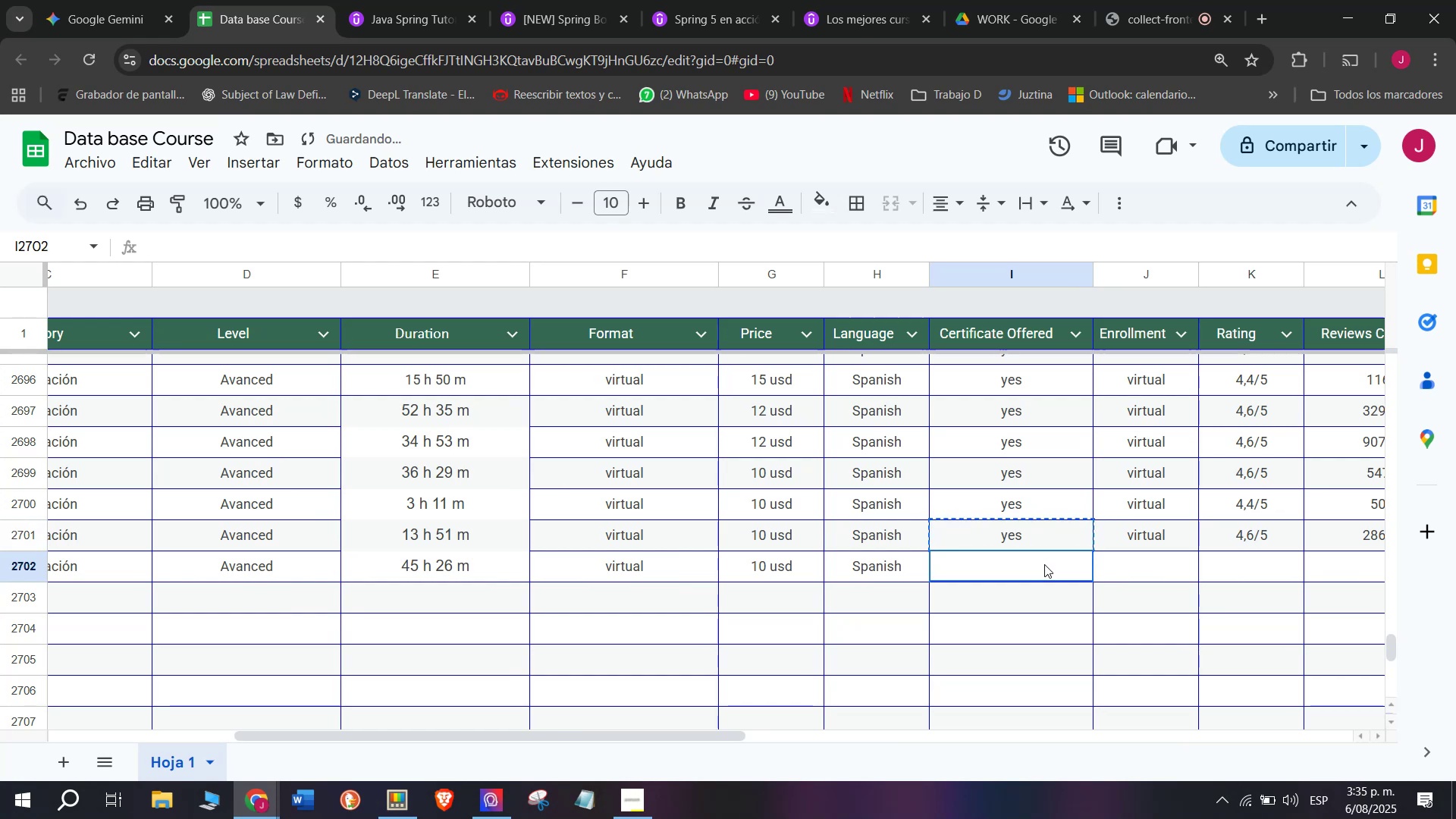 
key(Control+ControlLeft)
 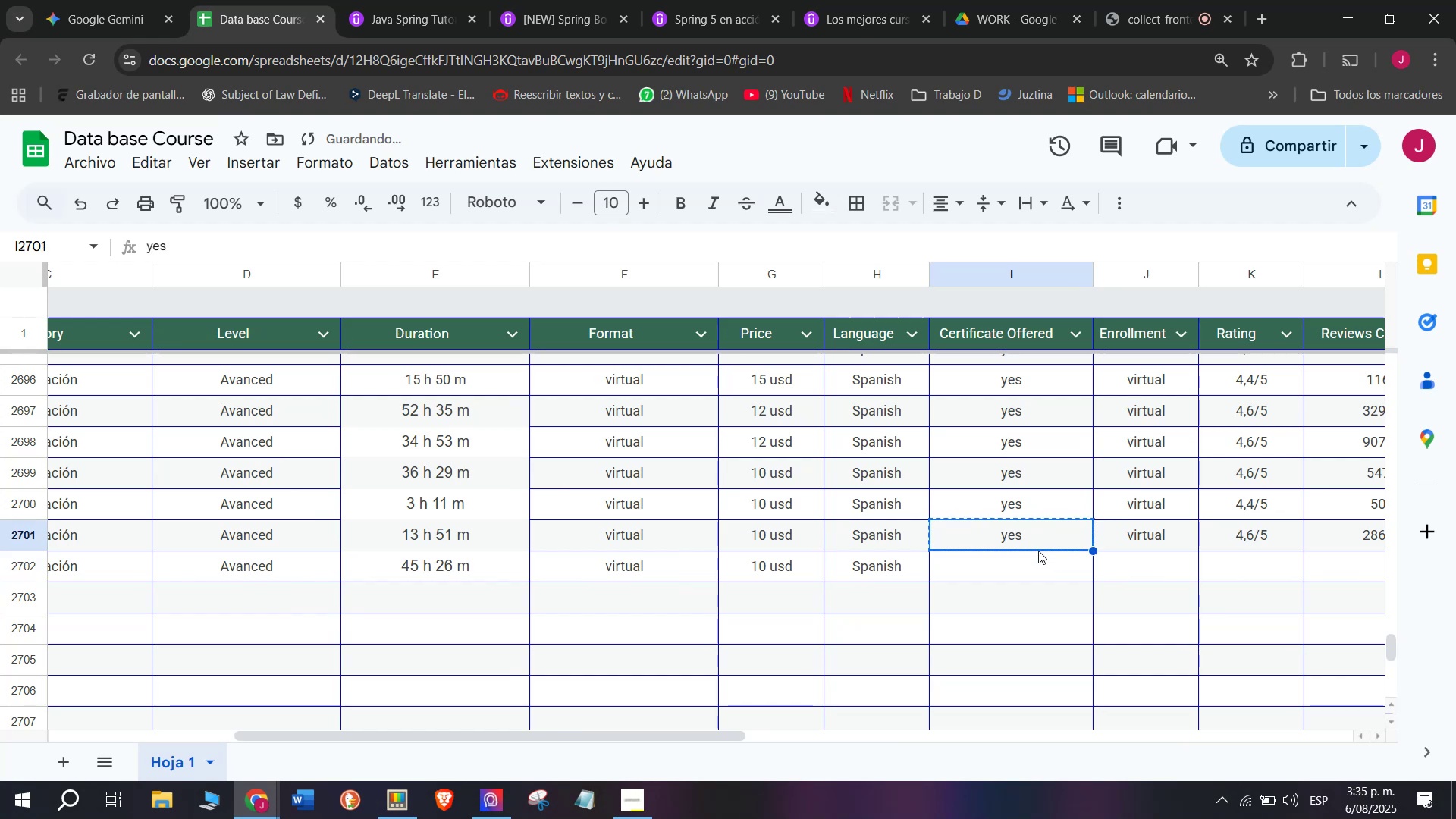 
key(Control+V)
 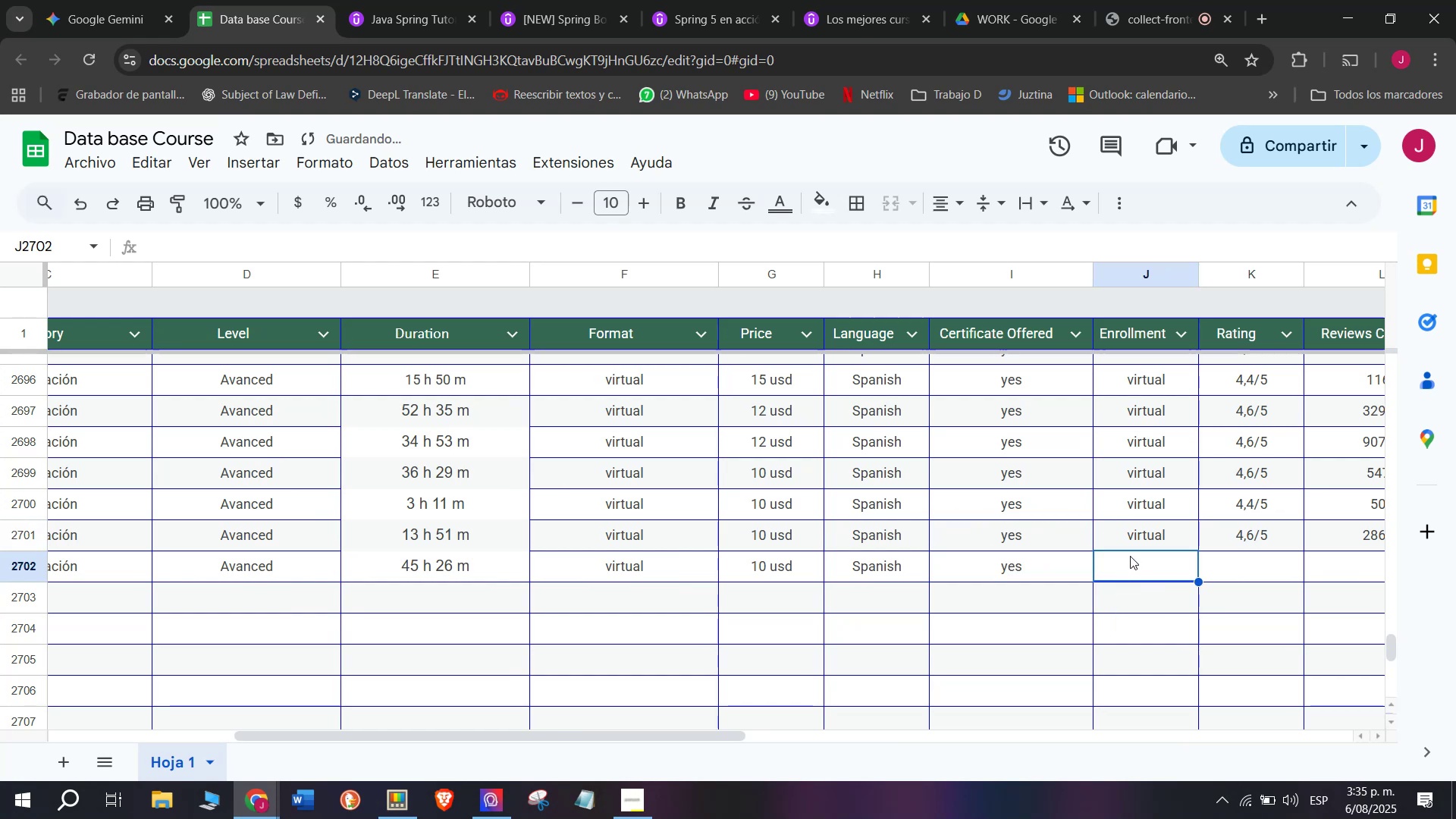 
key(Control+ControlLeft)
 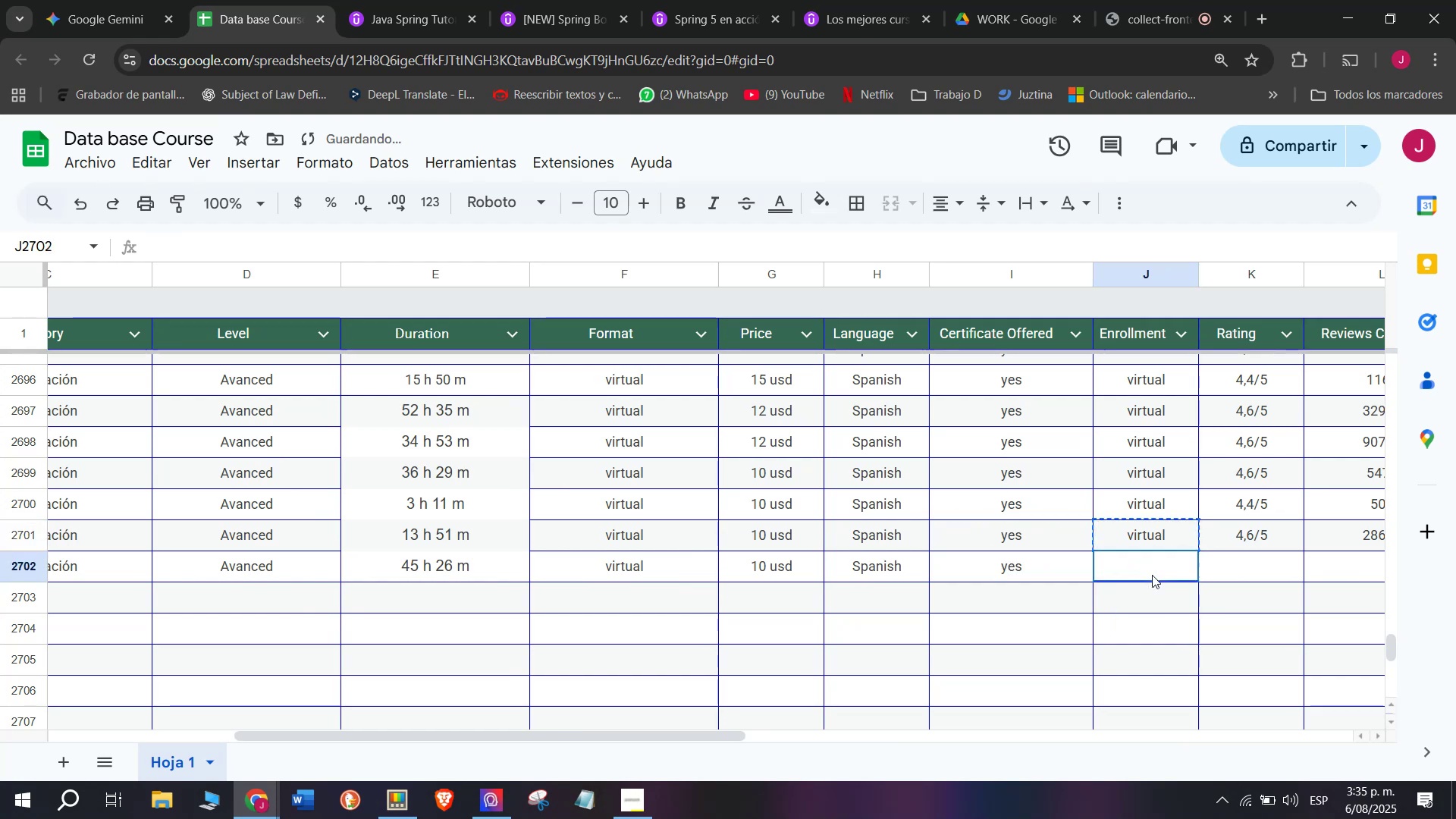 
key(Break)
 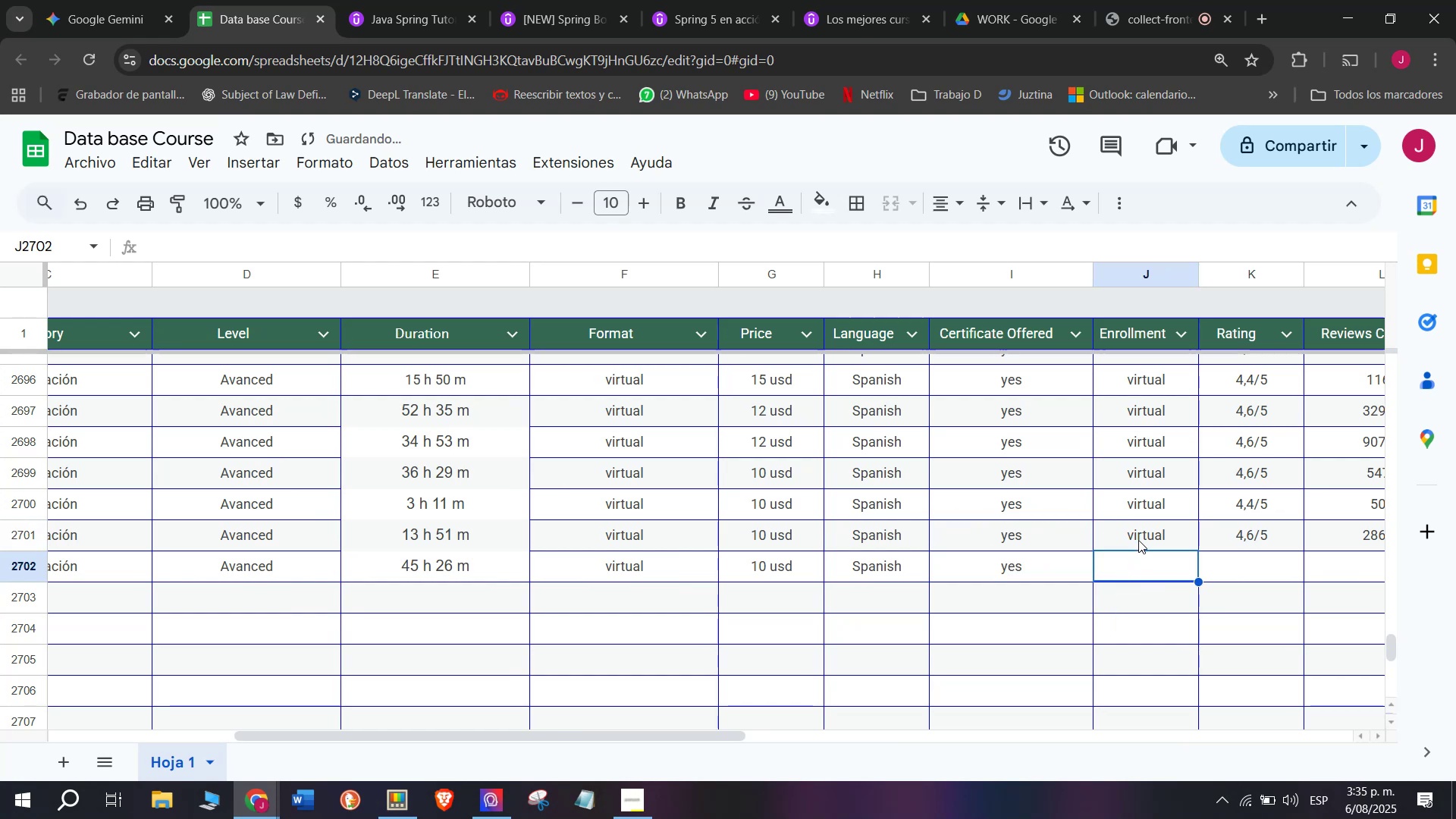 
key(Control+C)
 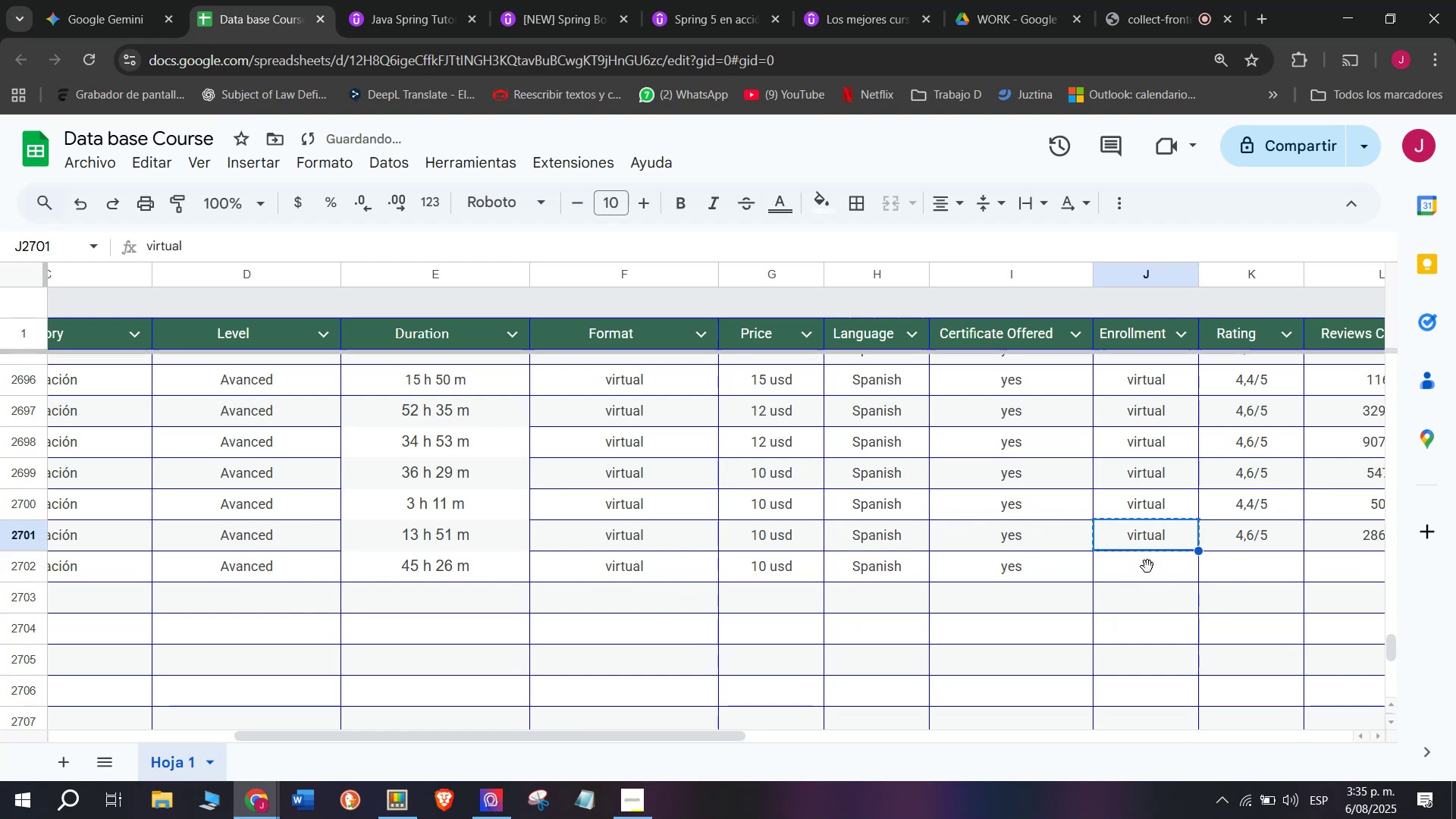 
double_click([884, 579])
 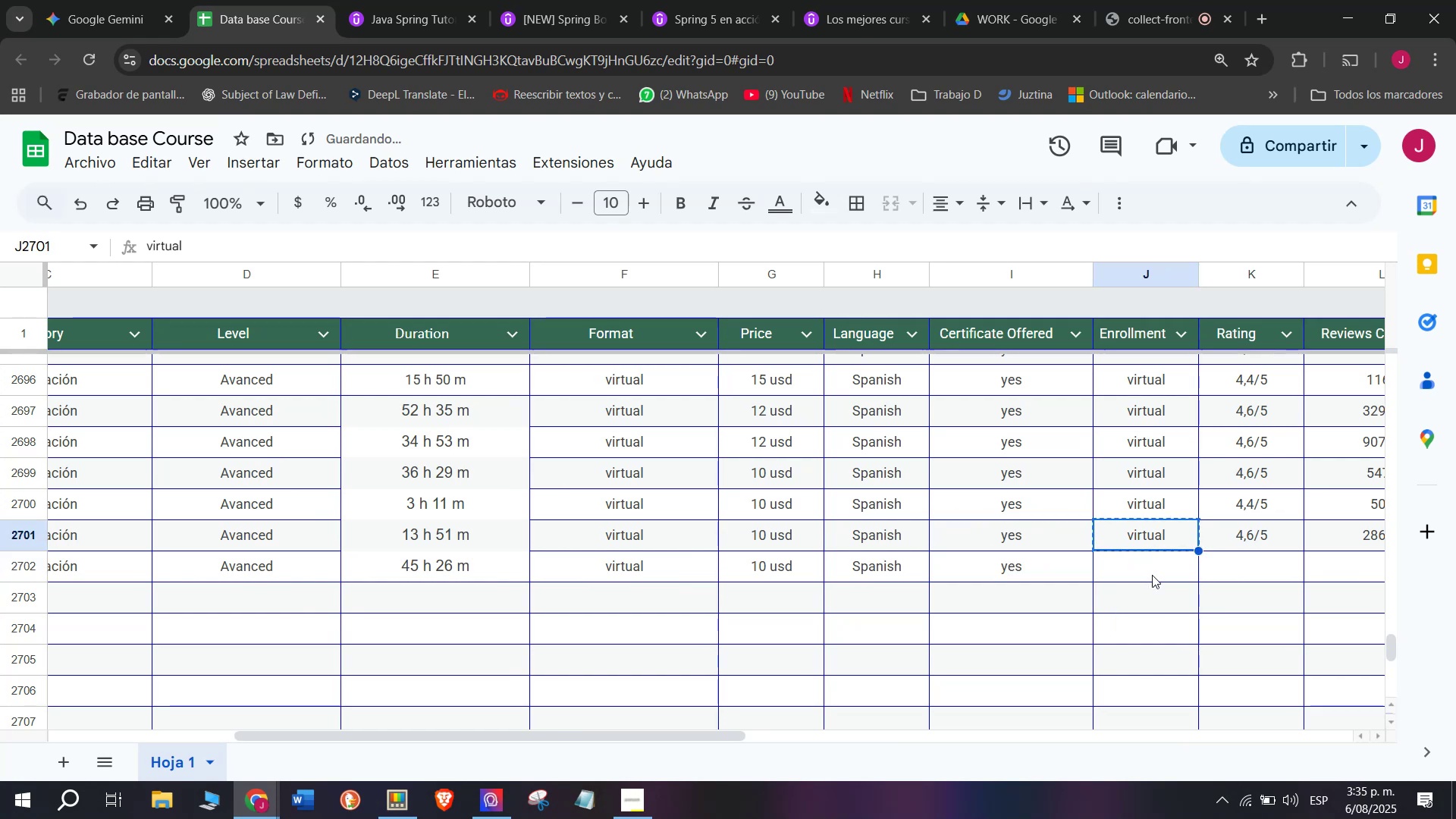 
key(Z)
 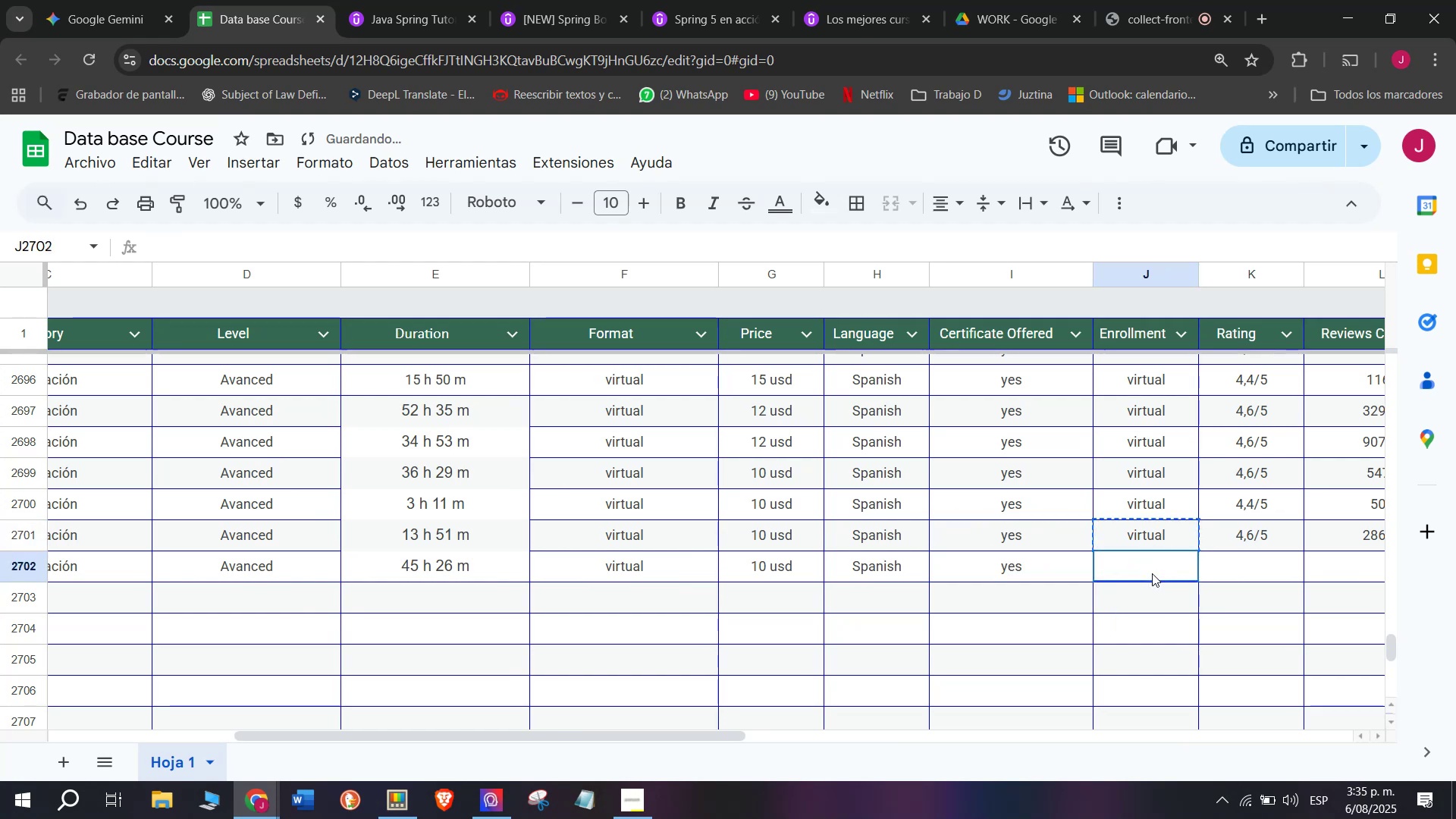 
key(Control+ControlLeft)
 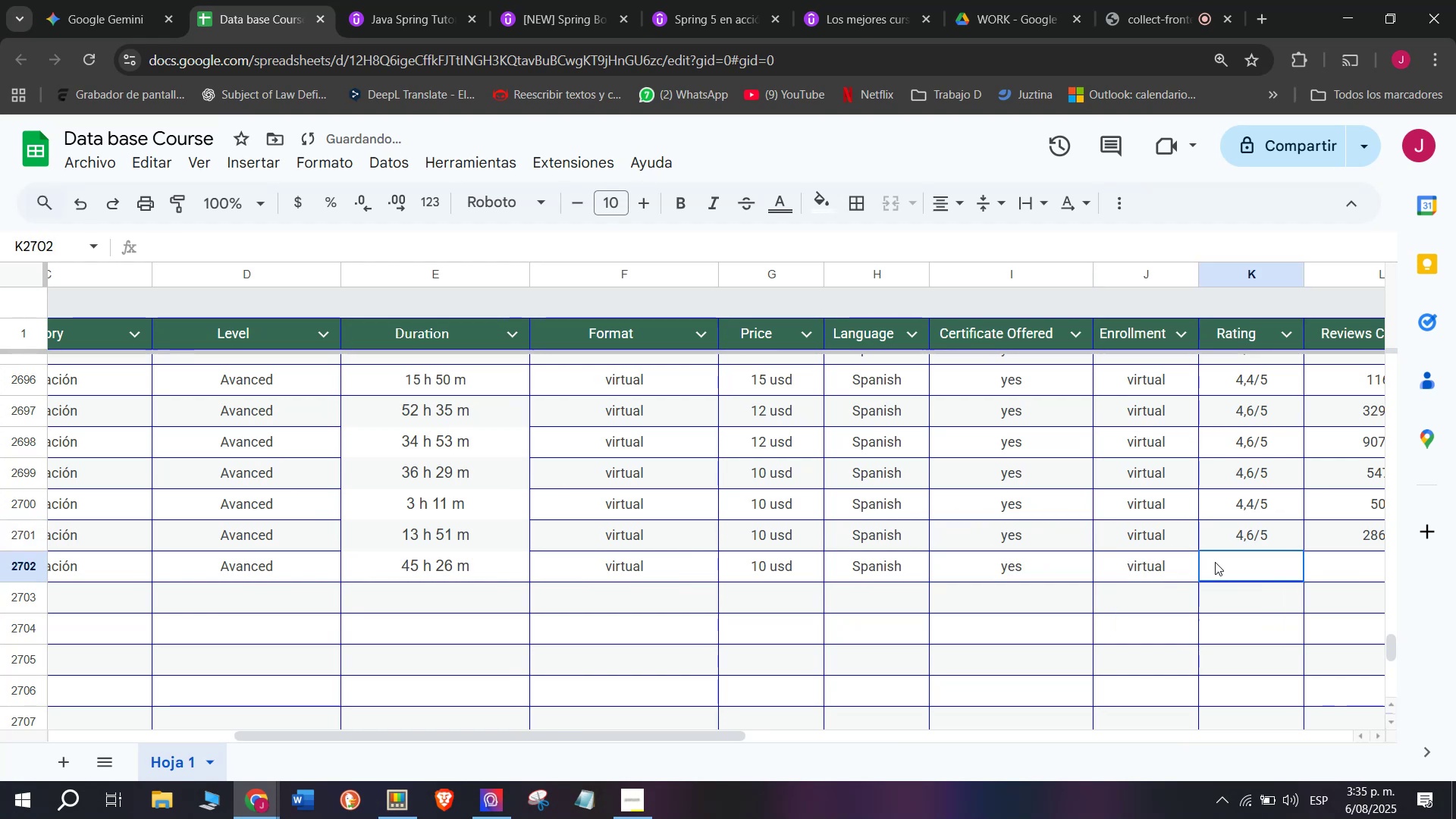 
key(Control+V)
 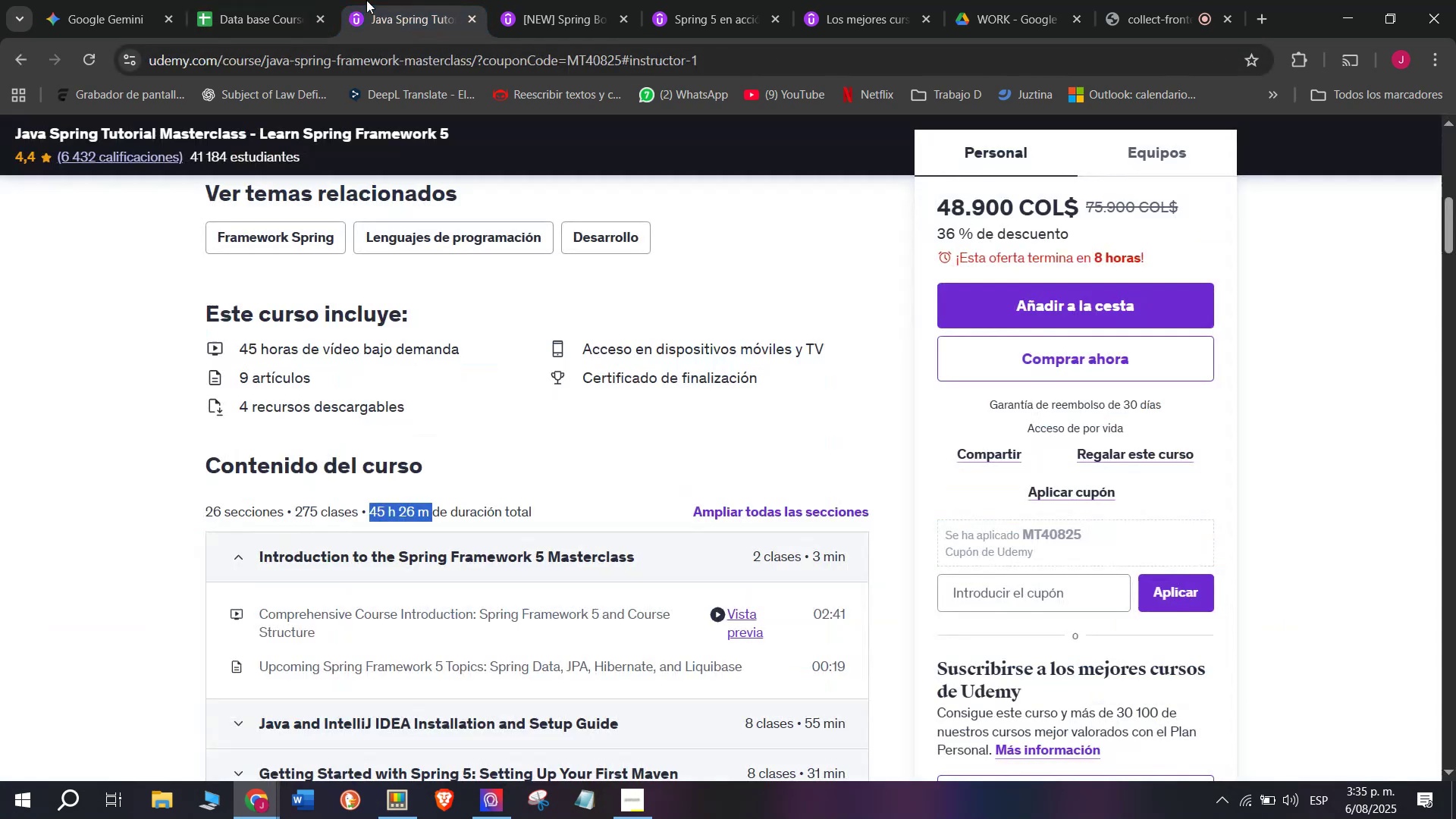 
key(Break)
 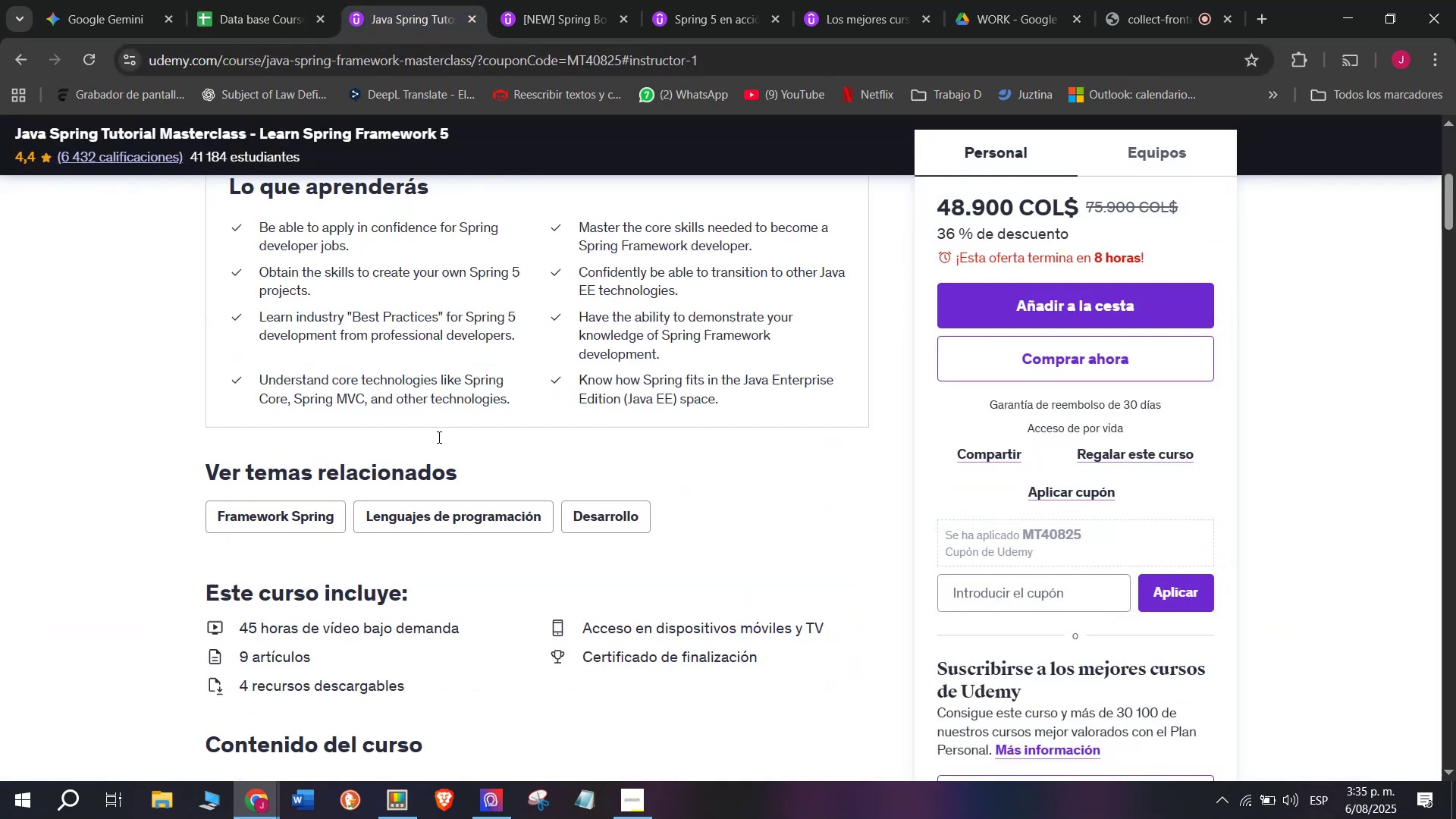 
key(Control+ControlLeft)
 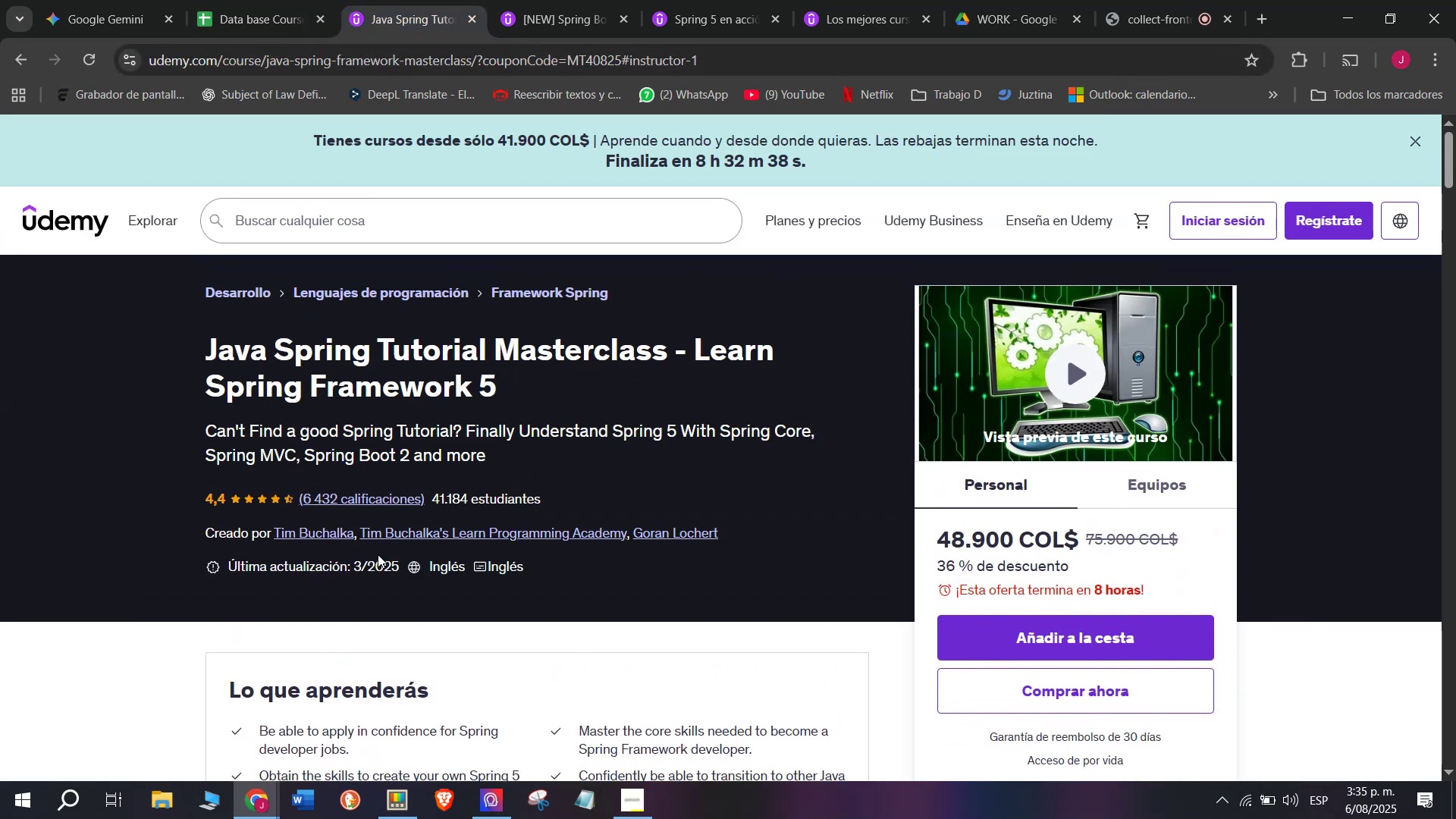 
key(Control+C)
 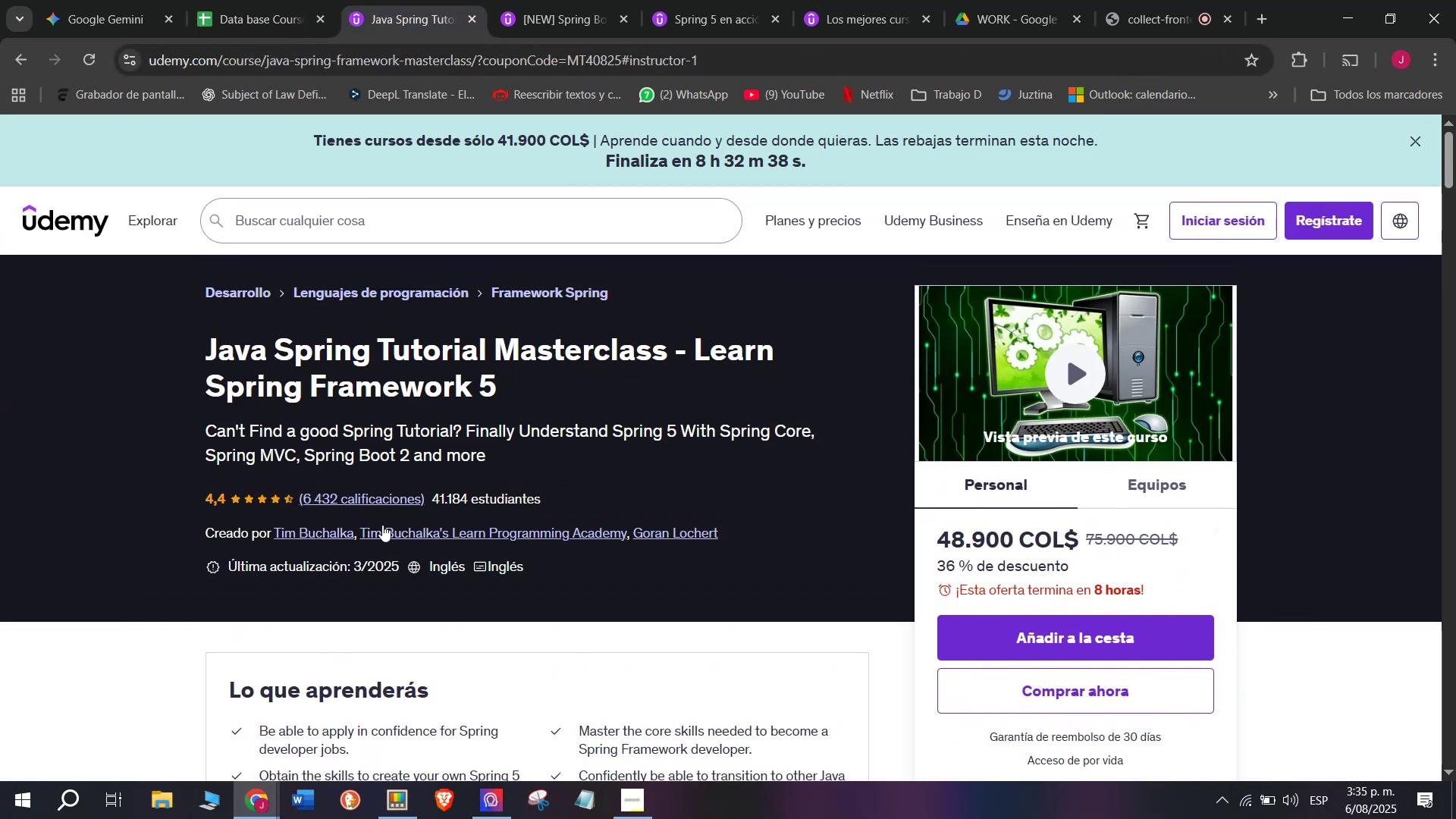 
key(Control+Shift+ControlLeft)
 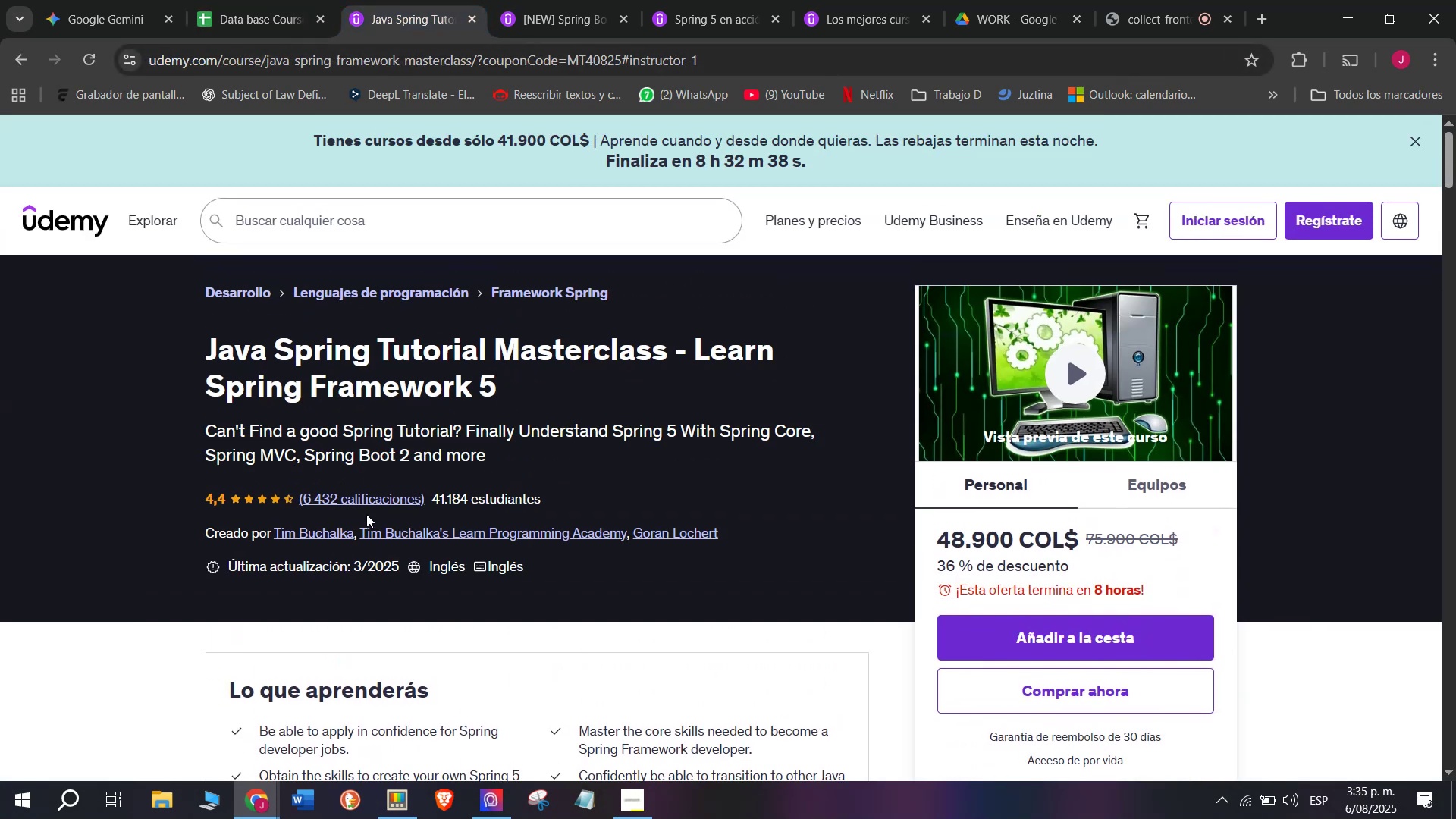 
key(Shift+ShiftLeft)
 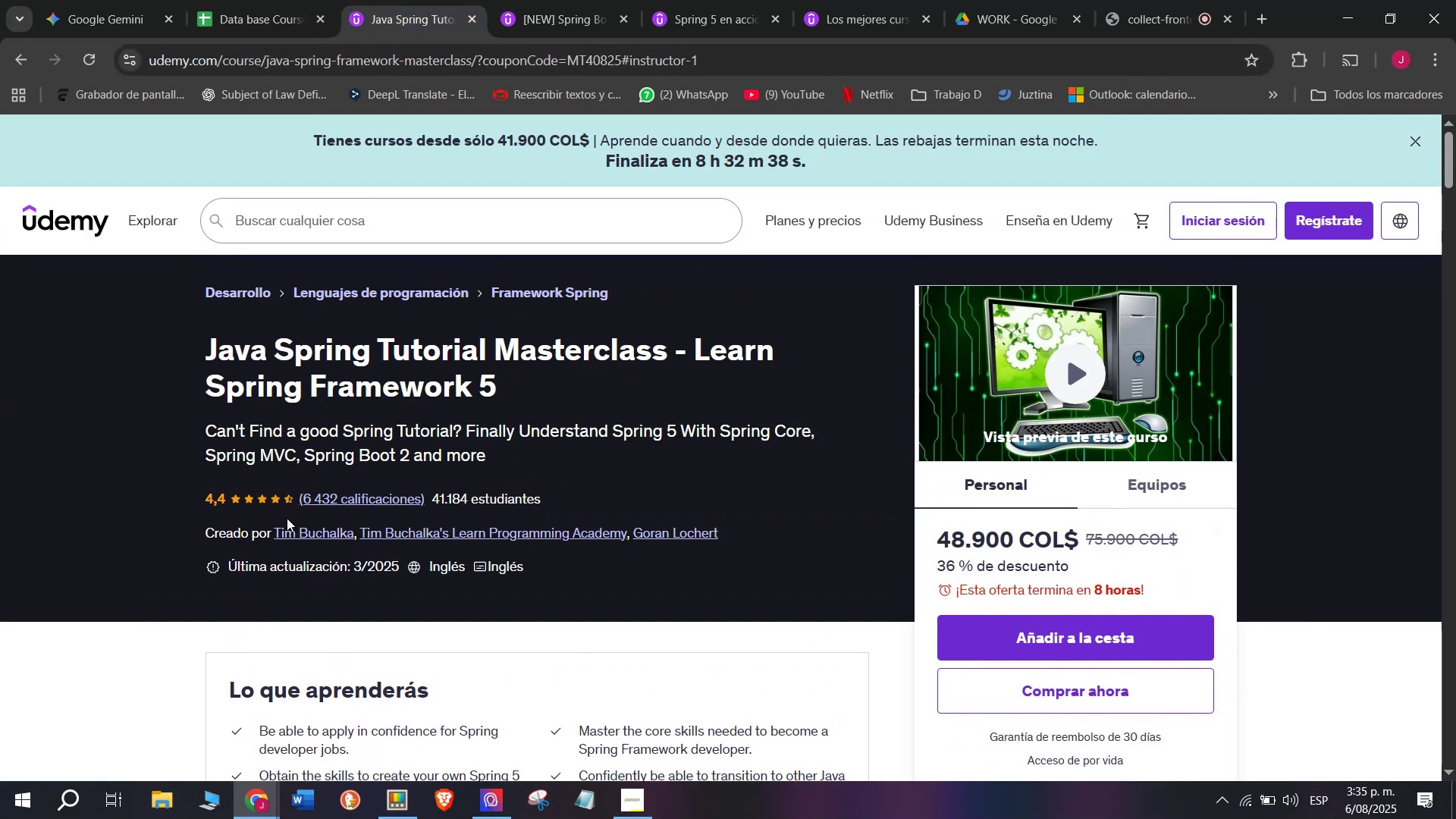 
key(Control+Shift+Z)
 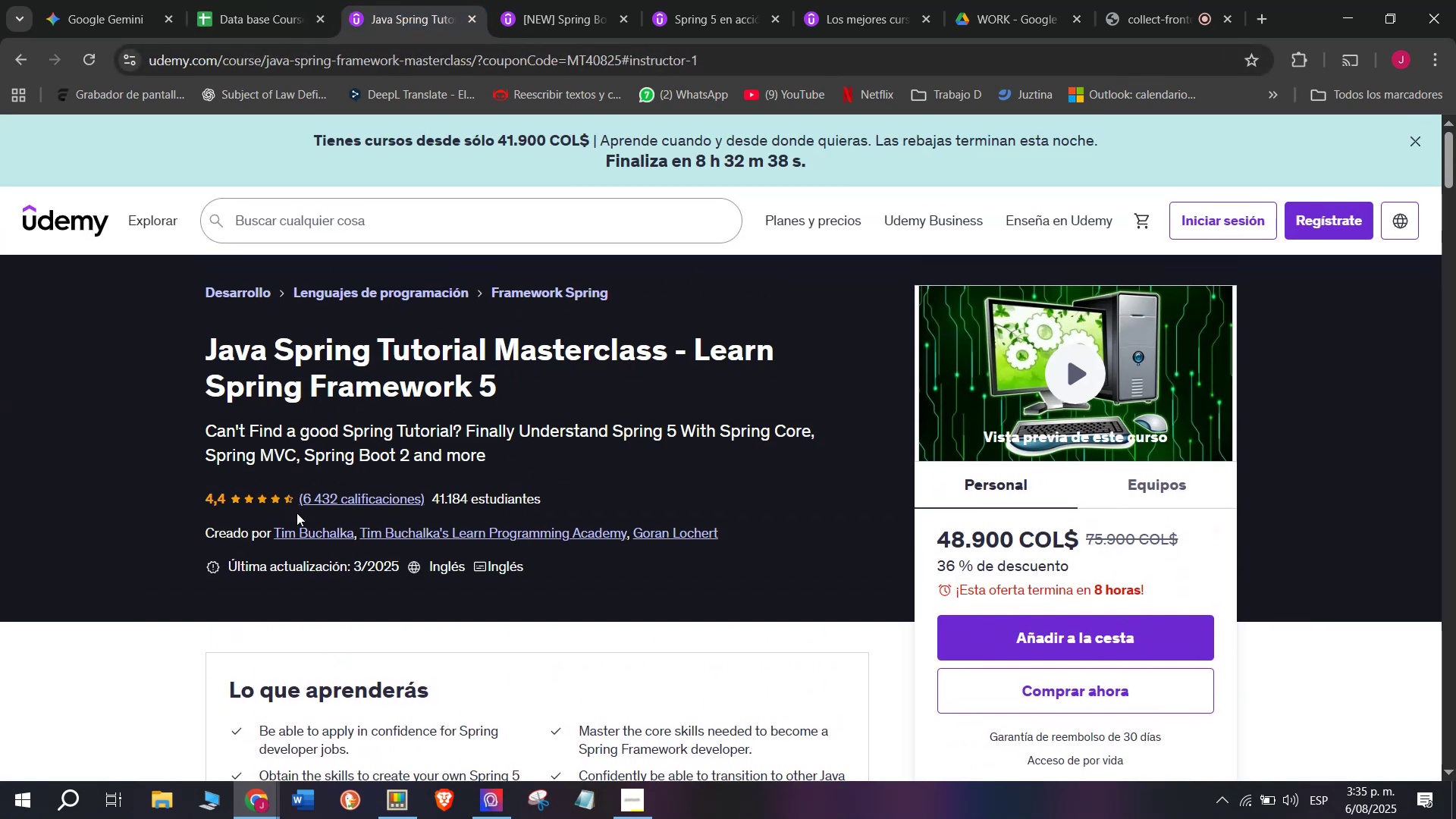 
key(Break)
 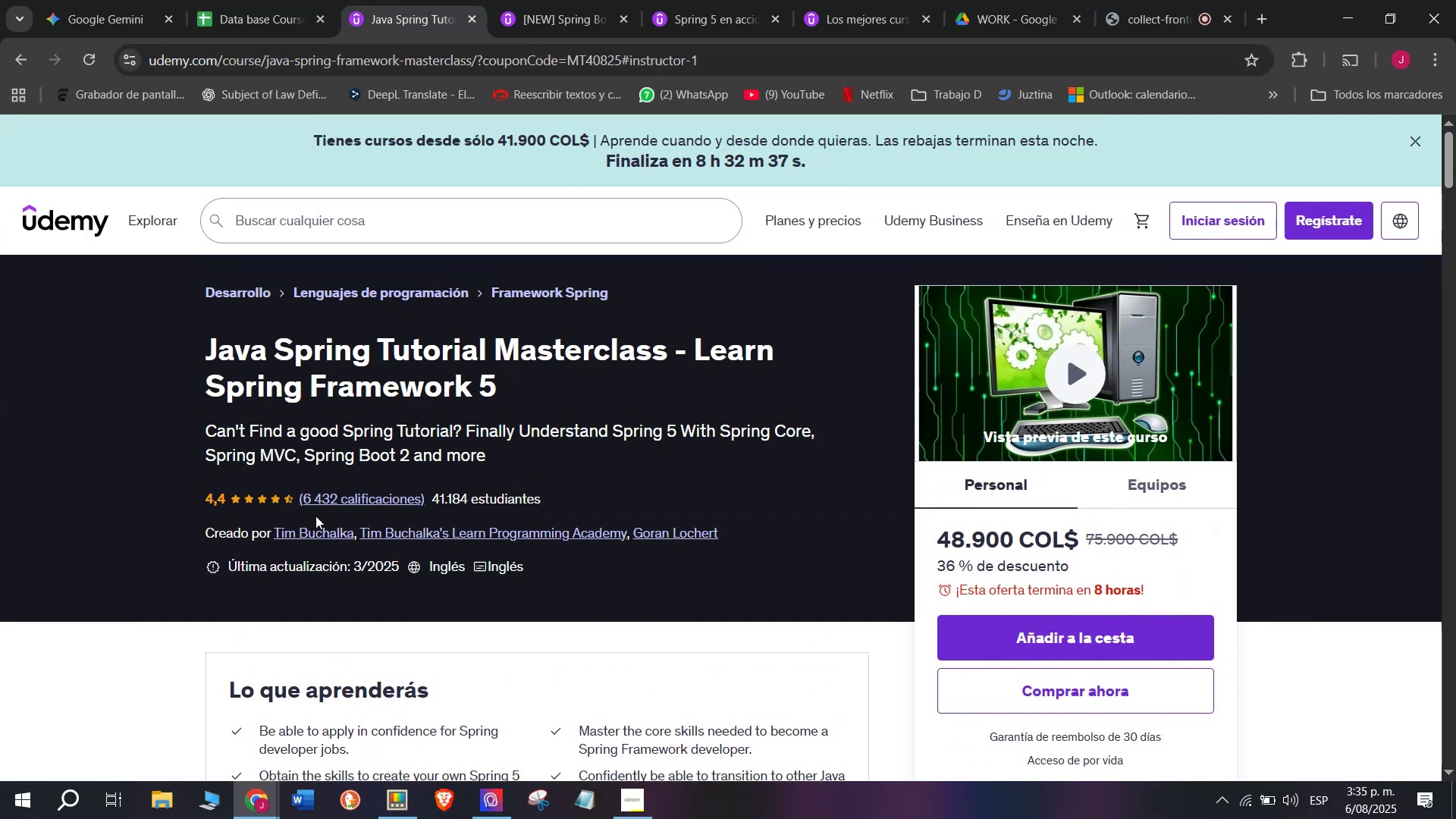 
key(Control+ControlLeft)
 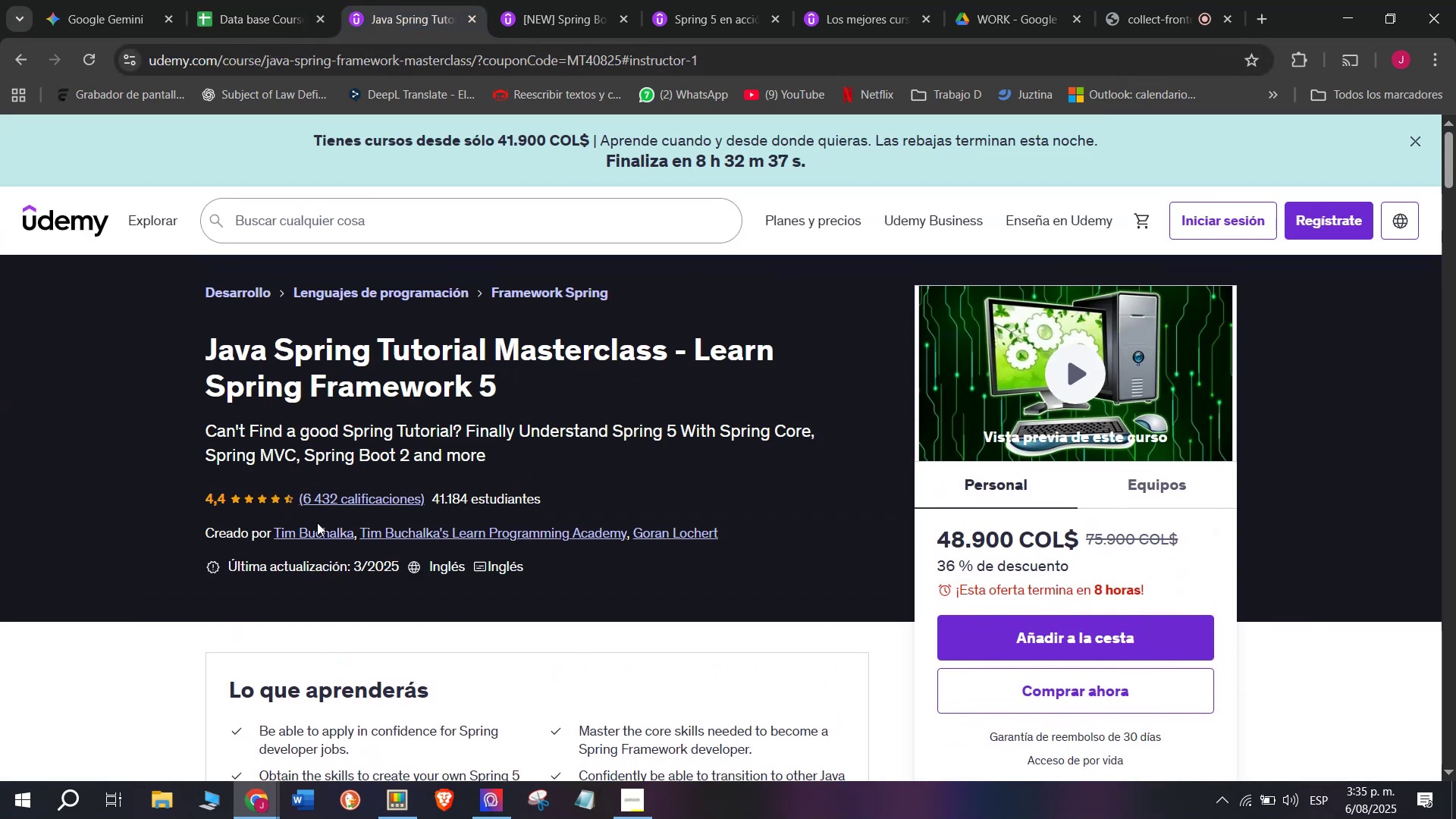 
key(Control+C)
 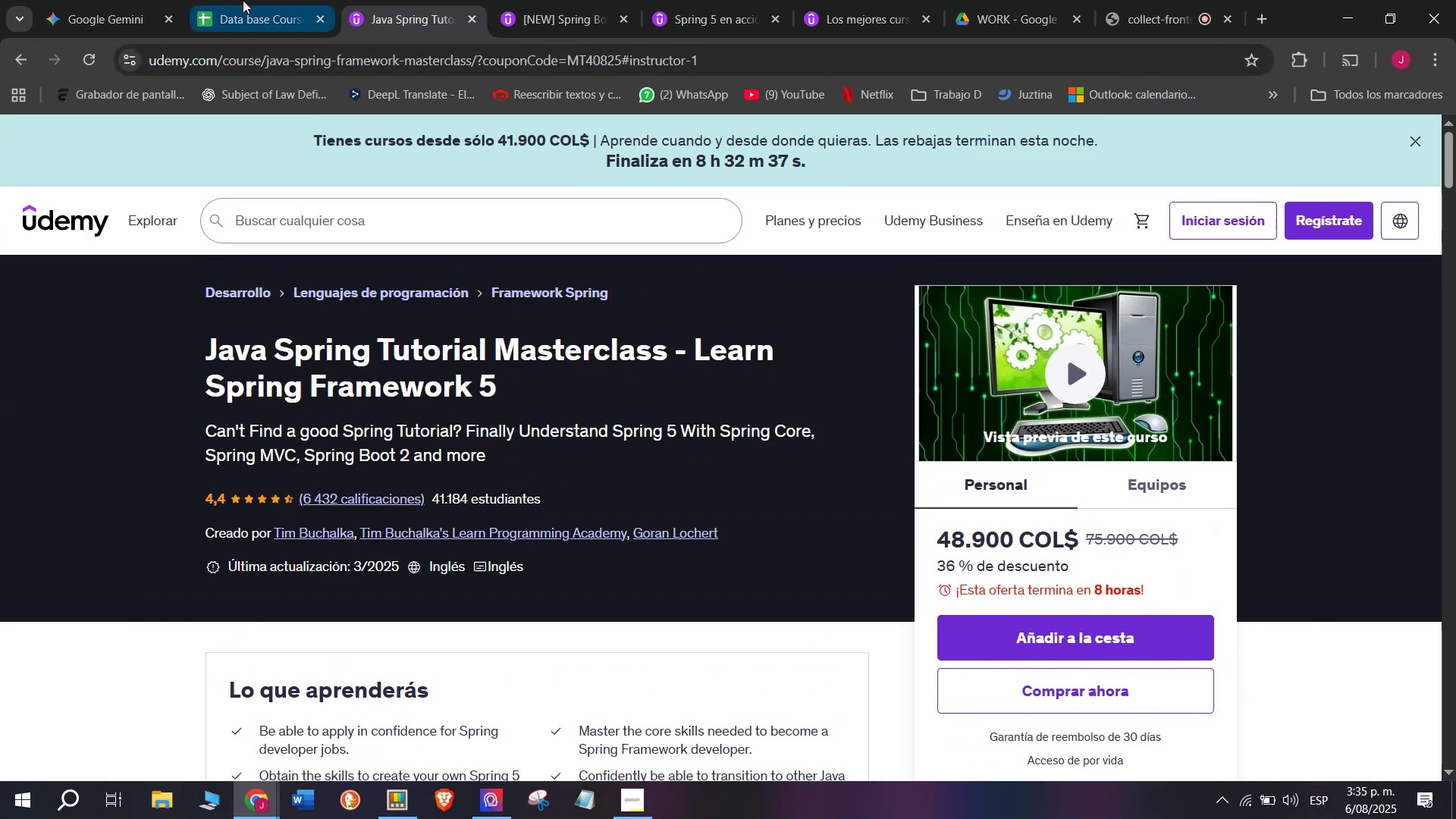 
left_click([1036, 565])
 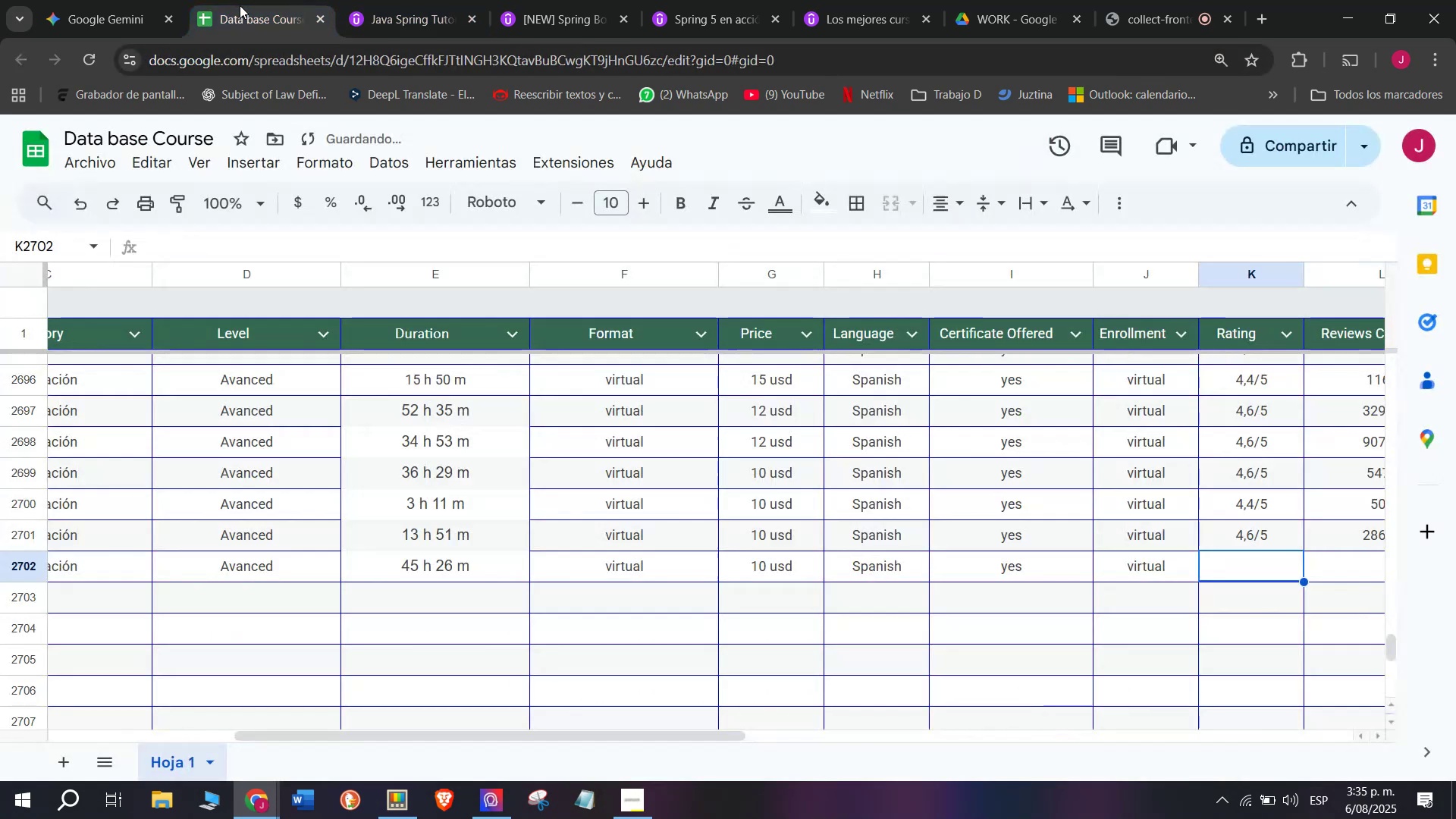 
key(Z)
 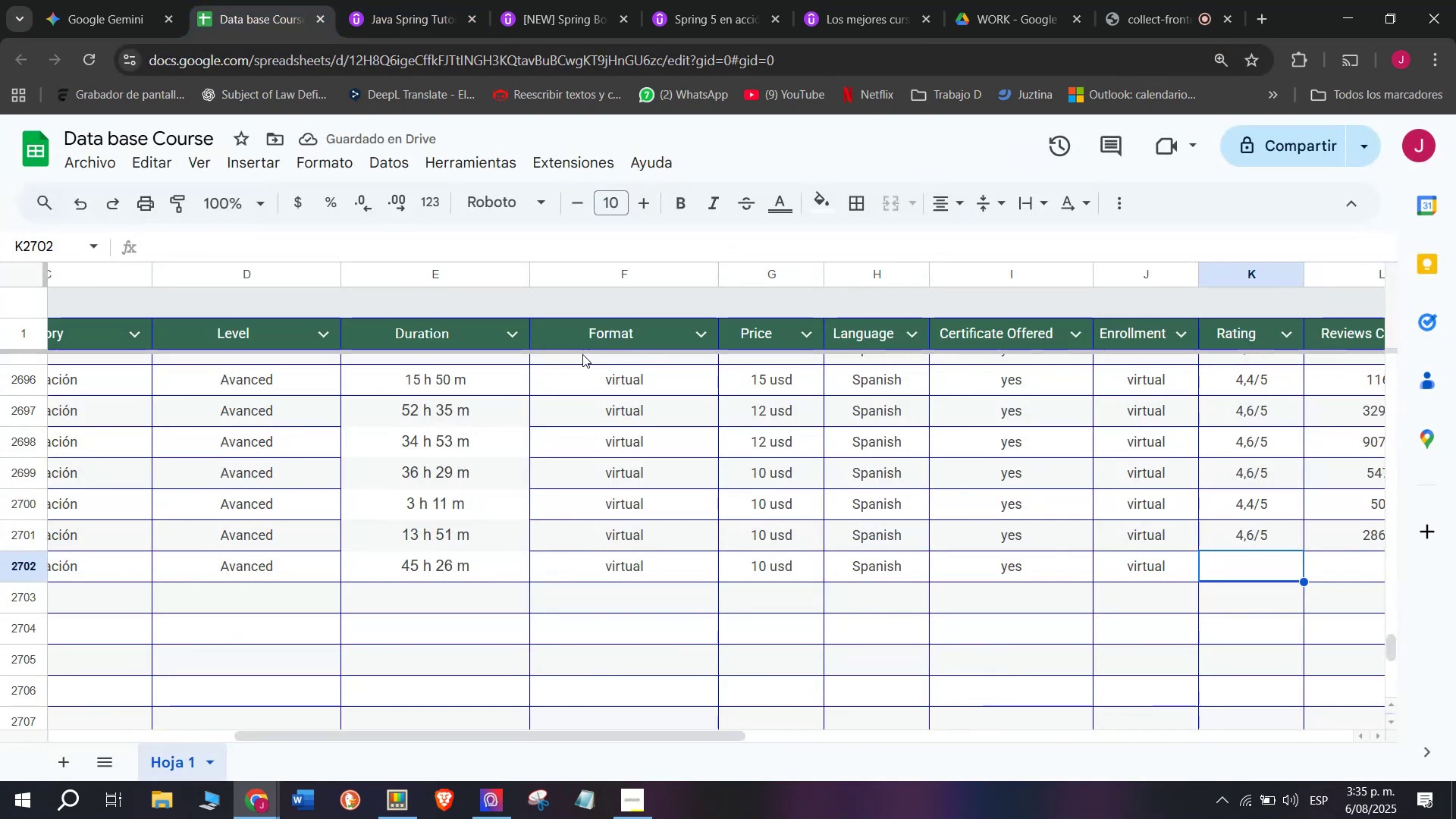 
key(Control+ControlLeft)
 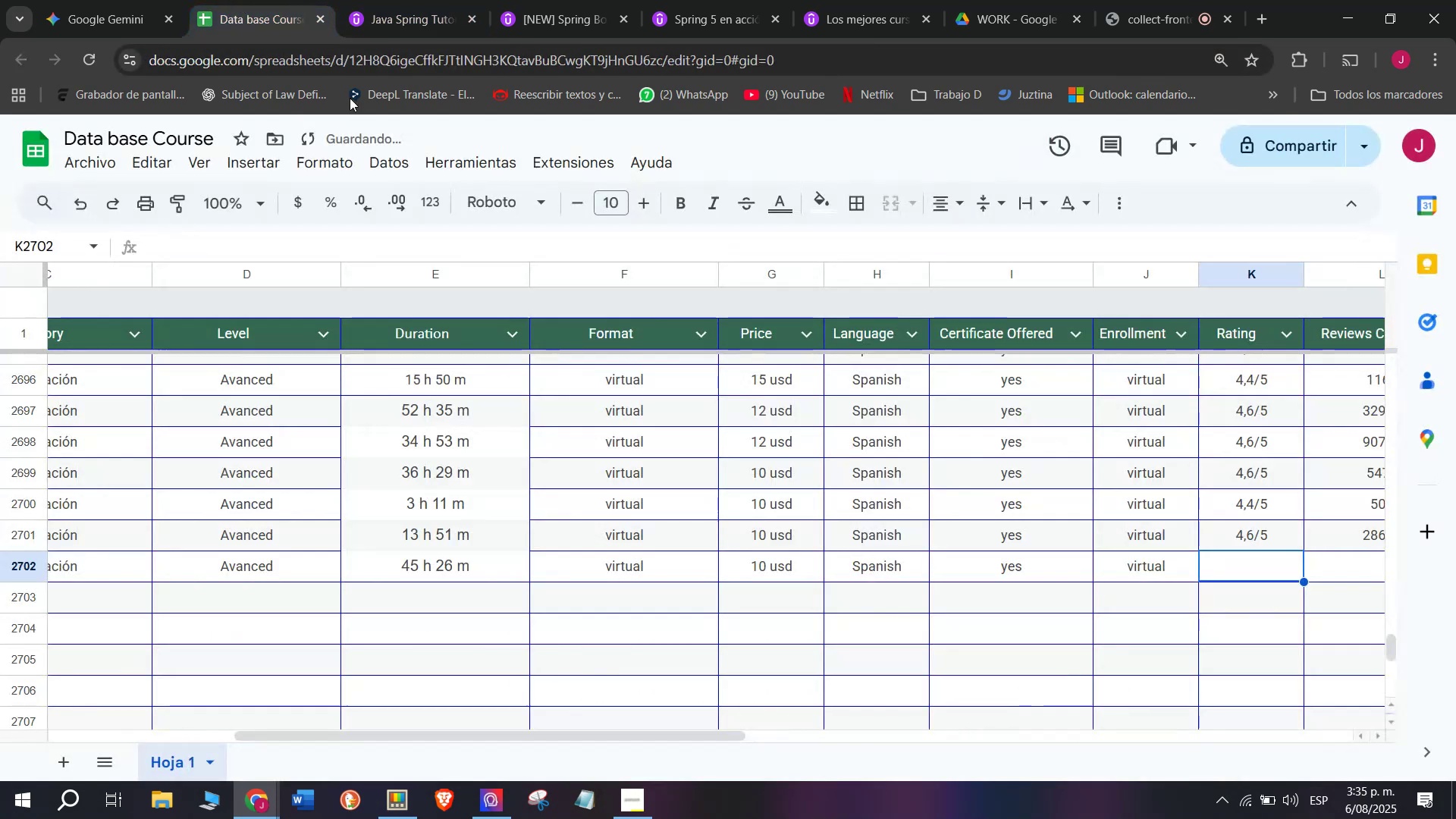 
key(Control+V)
 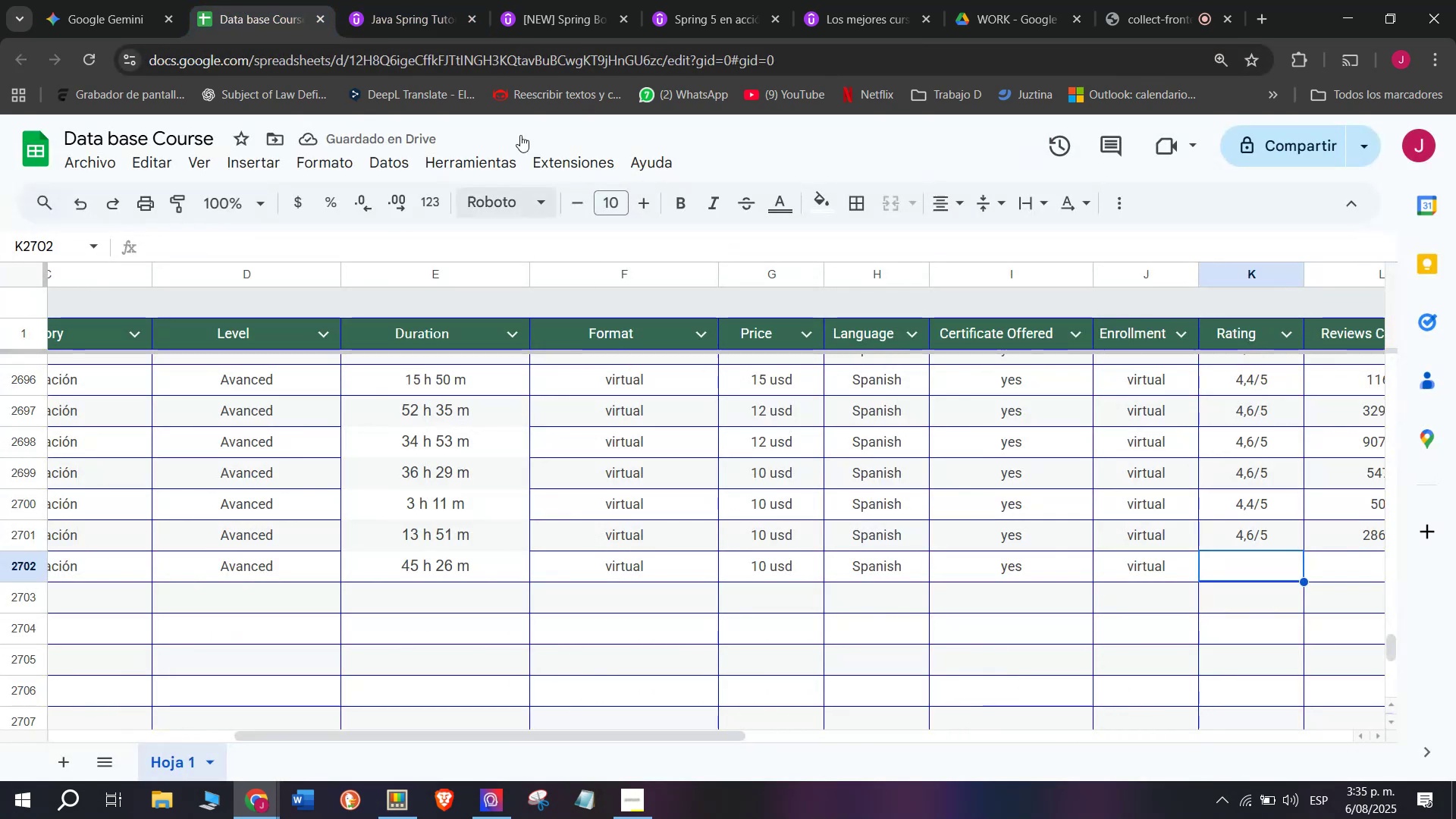 
left_click([1138, 539])
 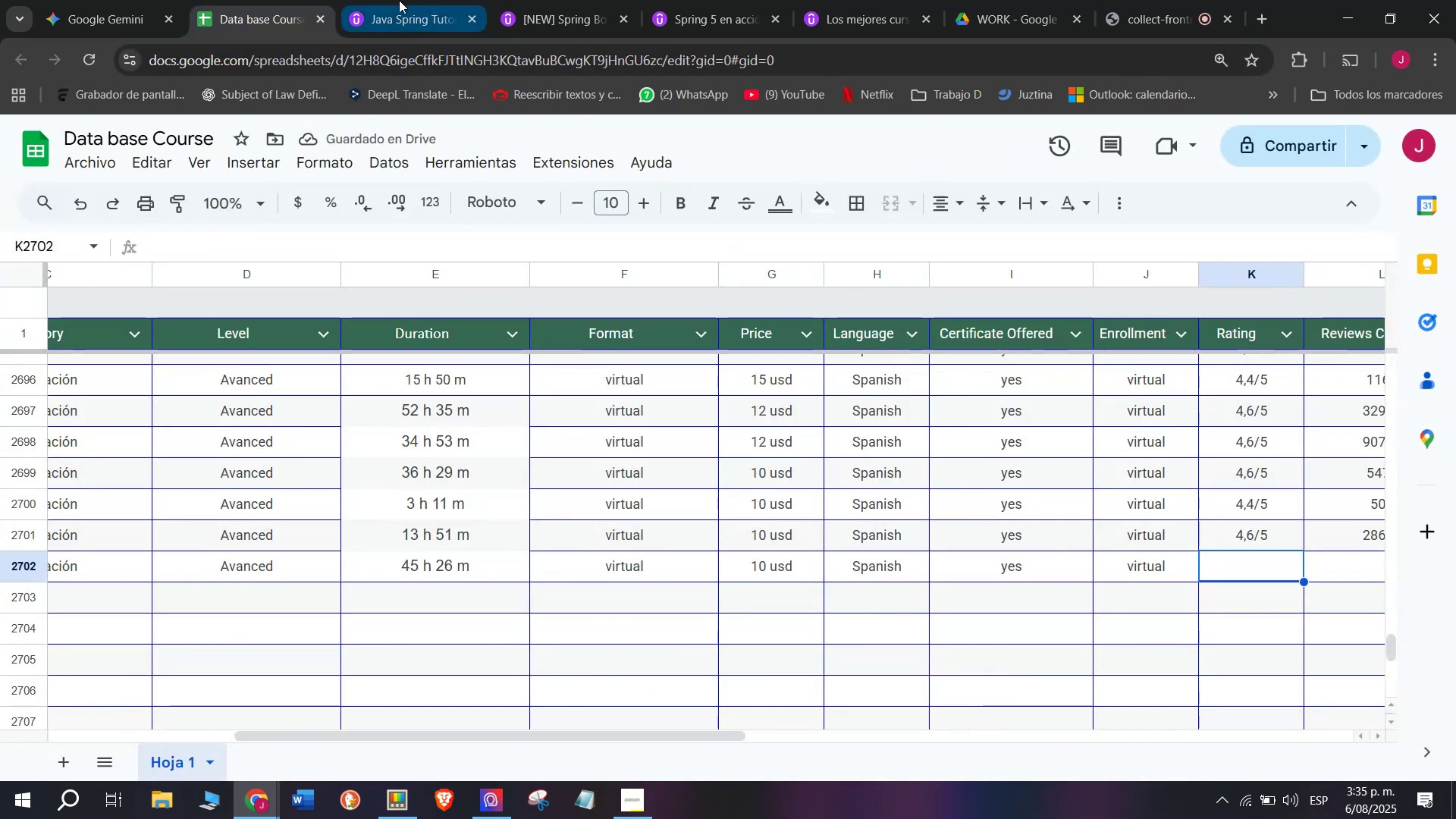 
key(Break)
 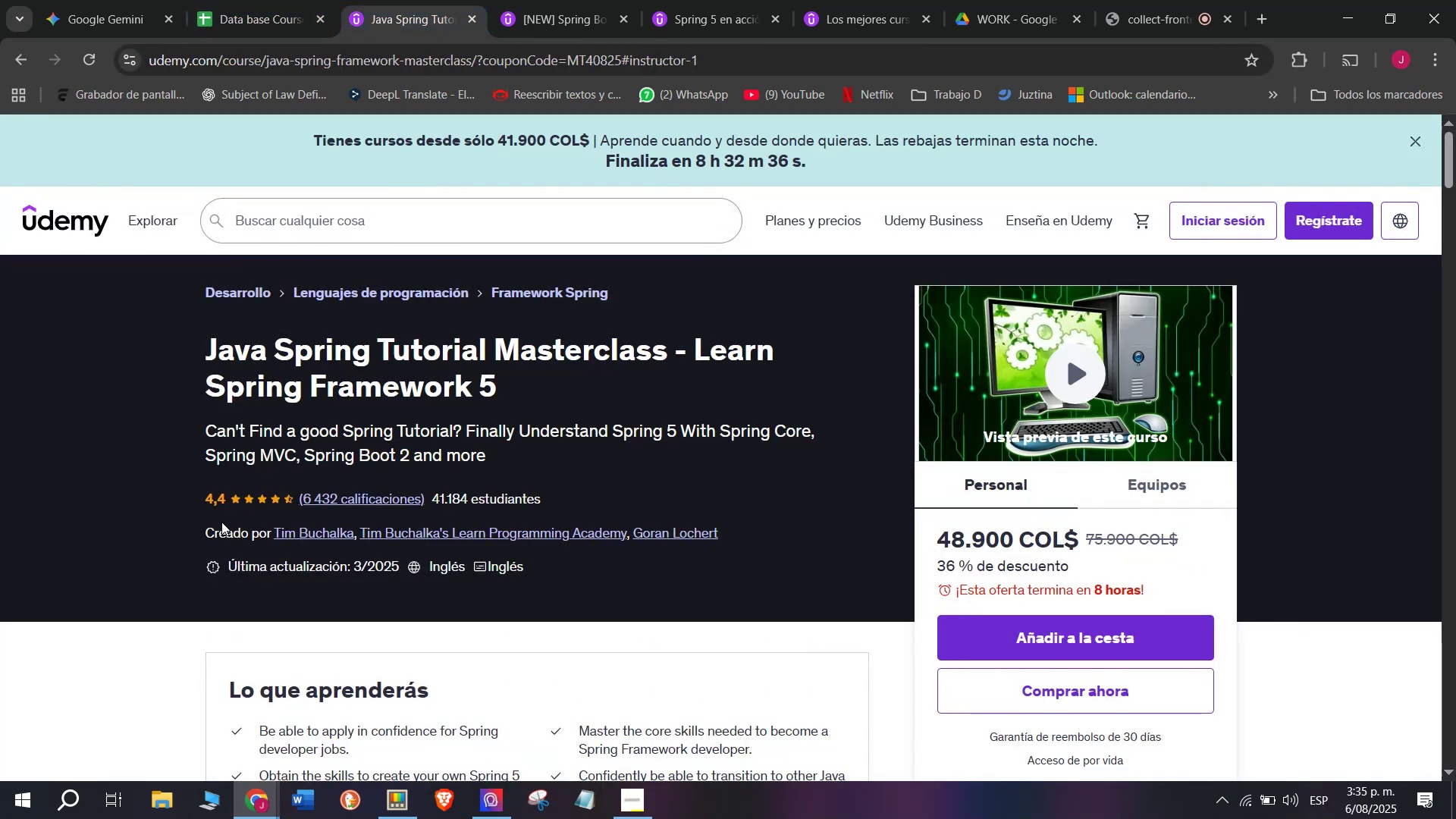 
key(Control+ControlLeft)
 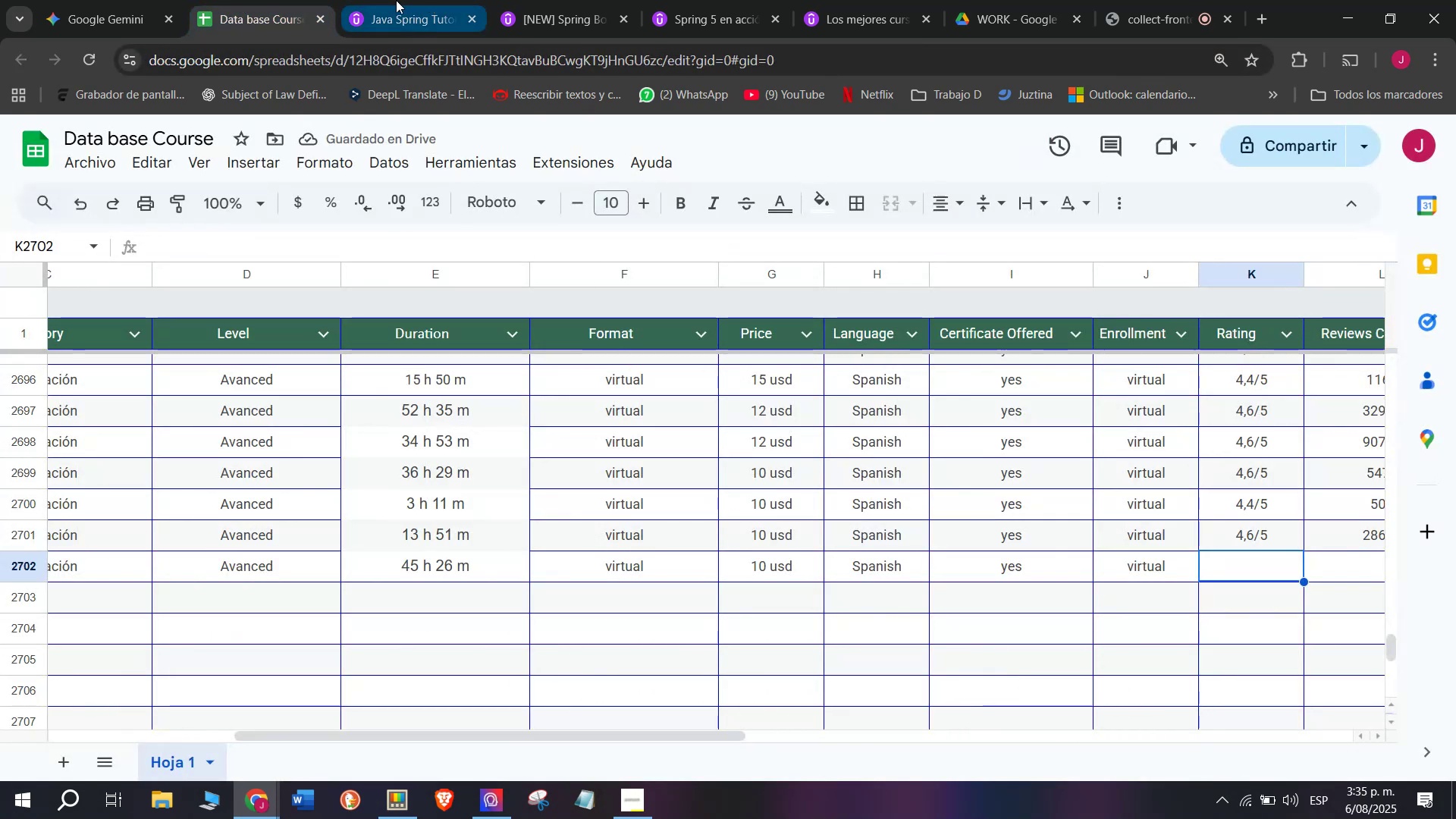 
key(Control+C)
 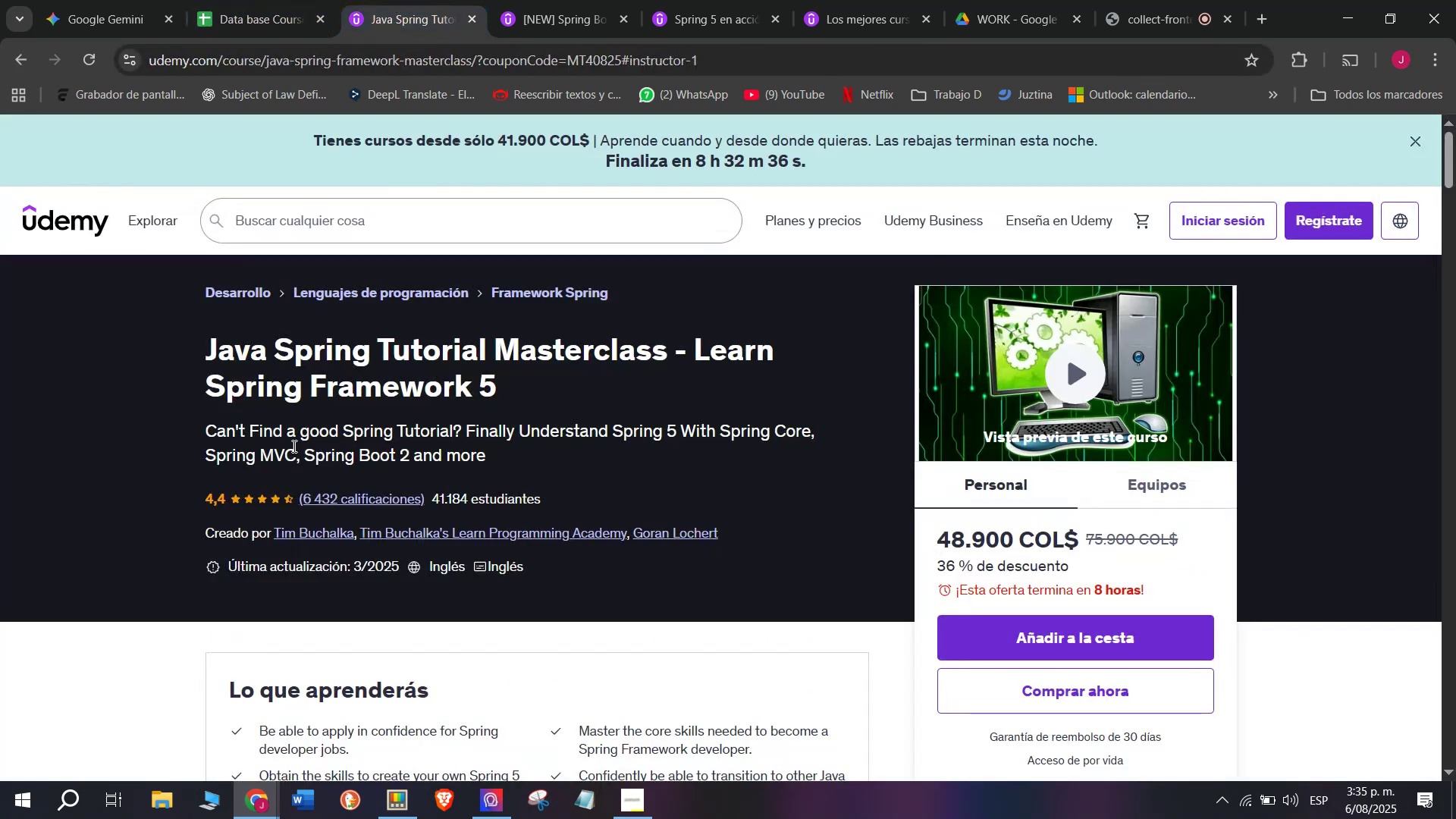 
key(Z)
 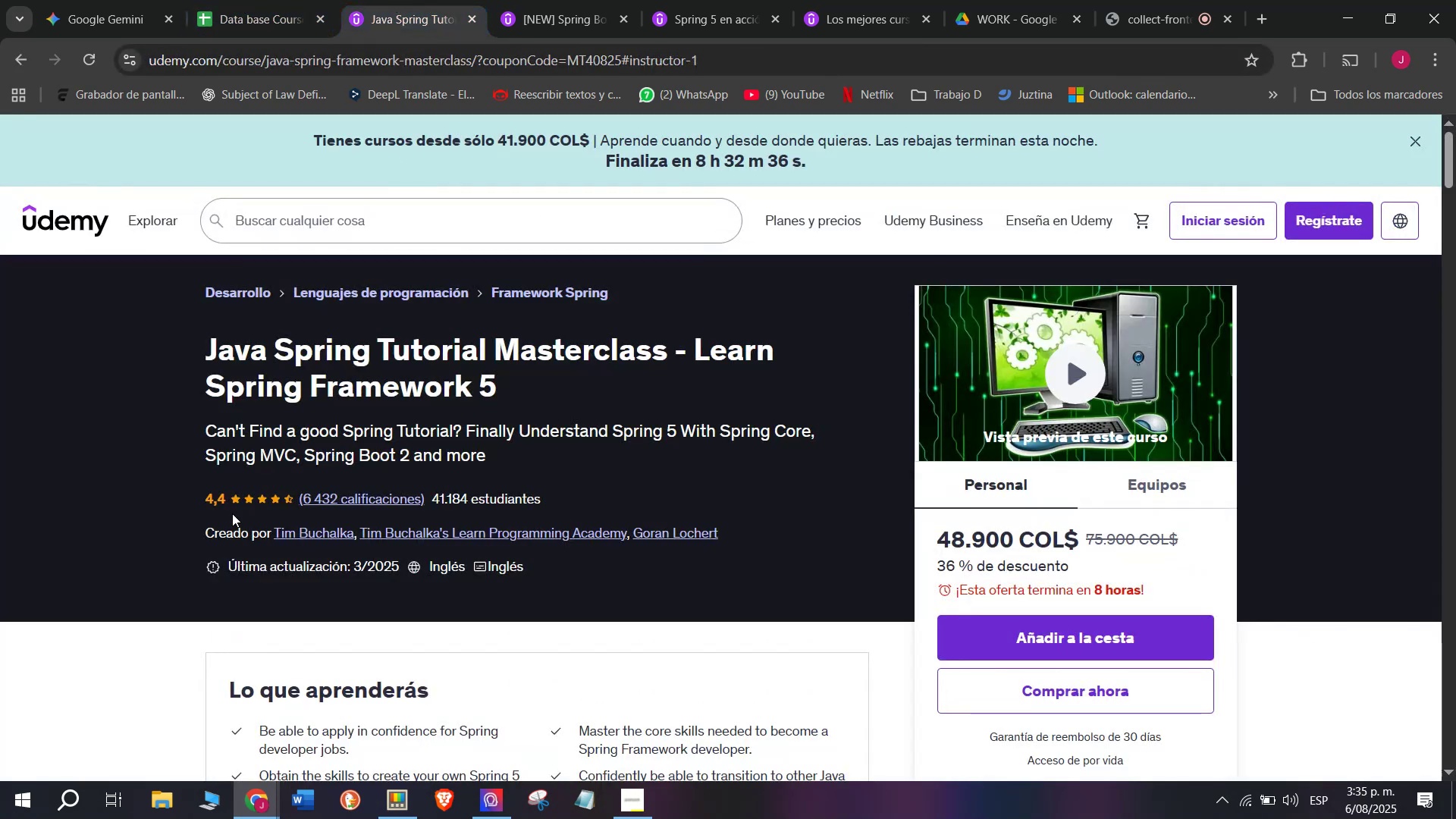 
key(Control+ControlLeft)
 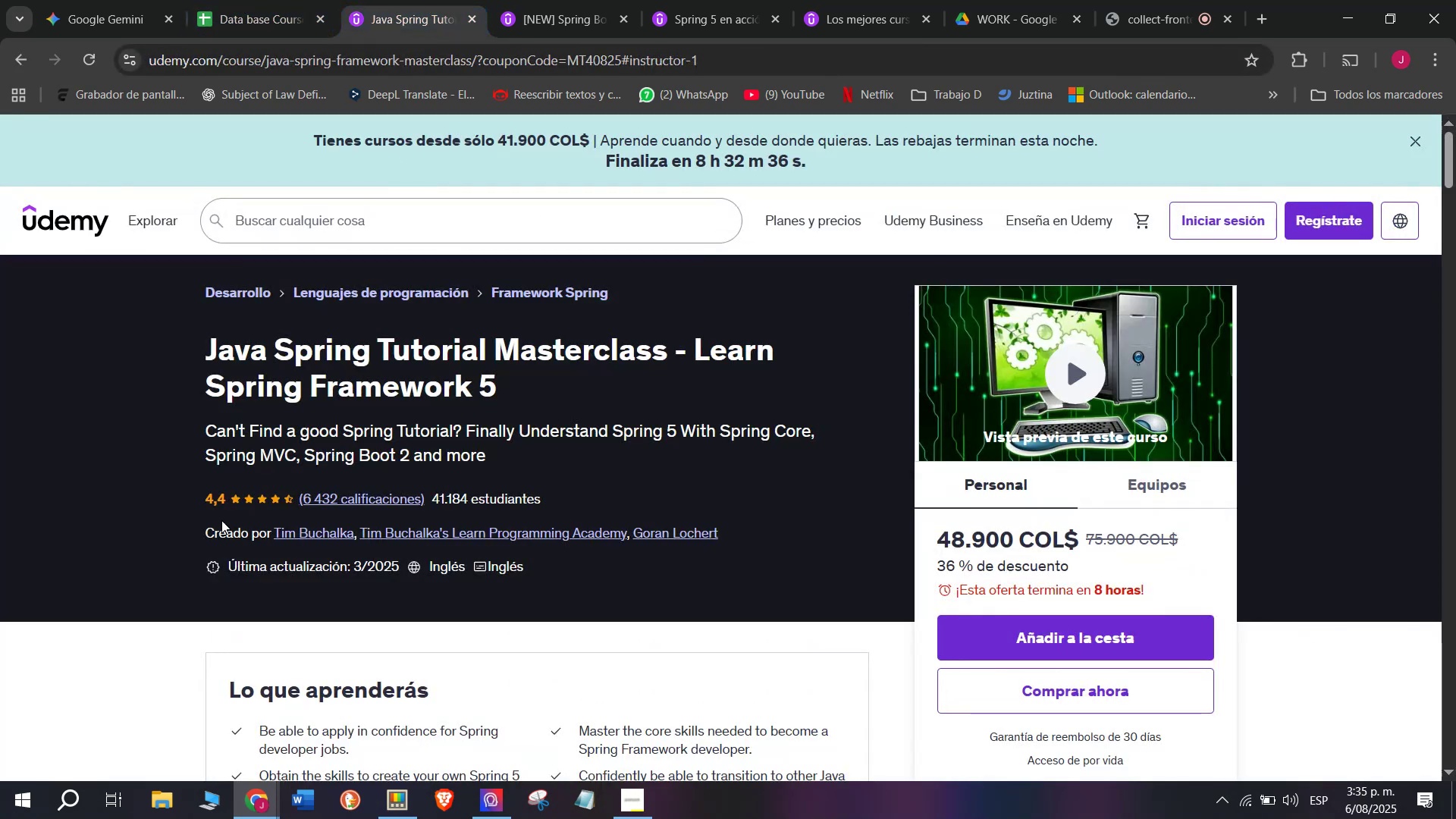 
key(Control+V)
 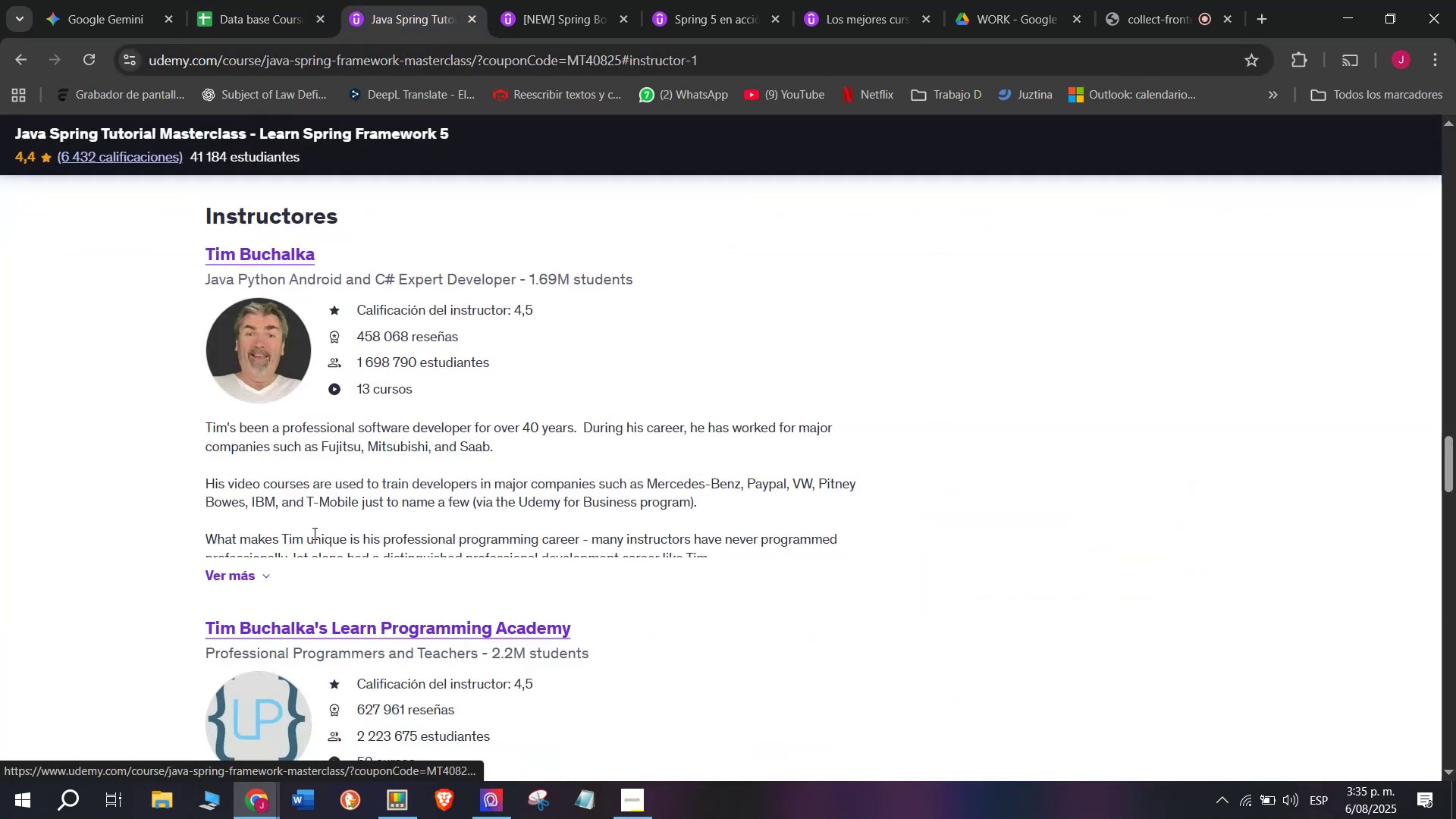 
left_click([366, 0])
 